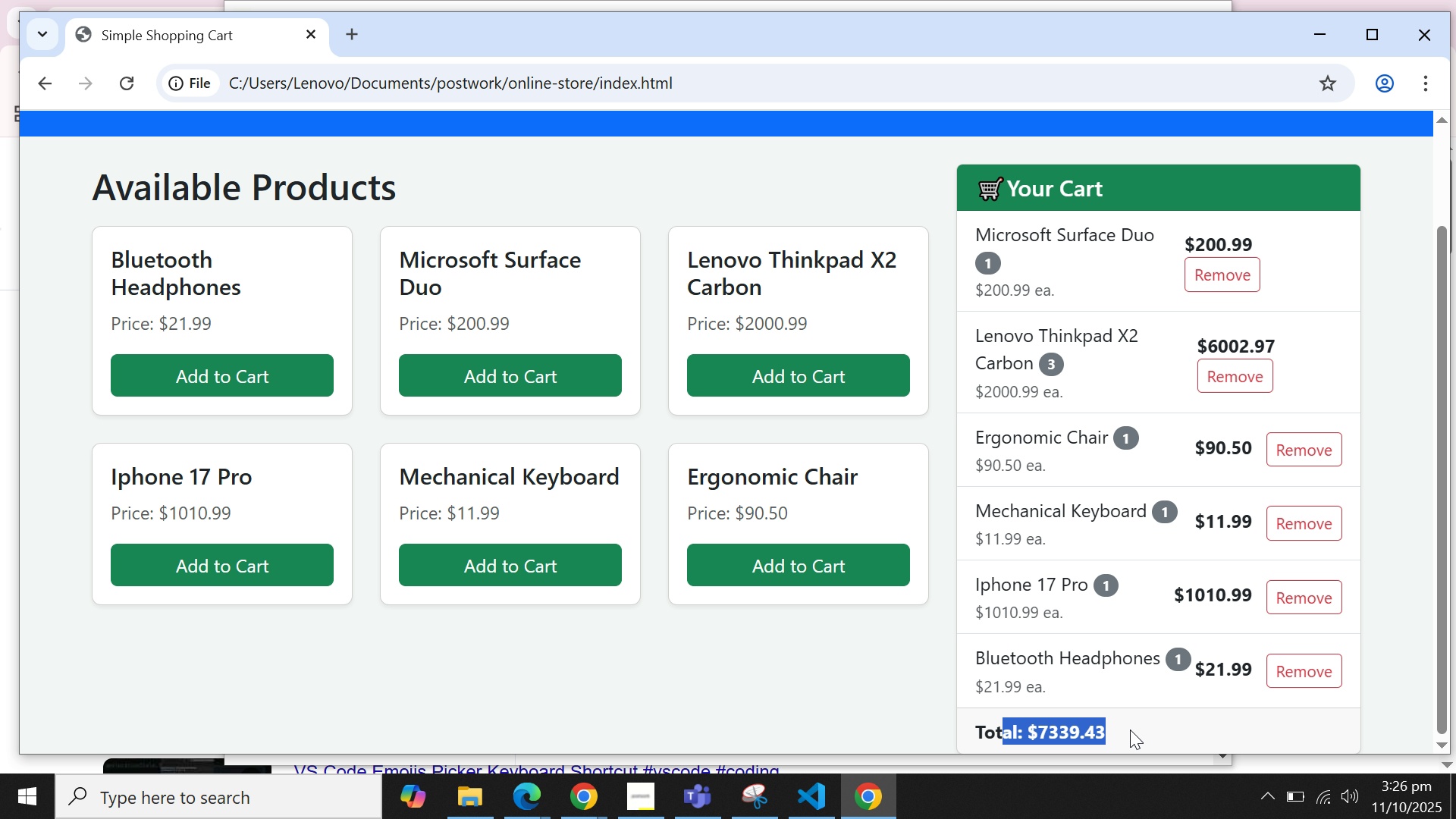 
left_click([1129, 728])
 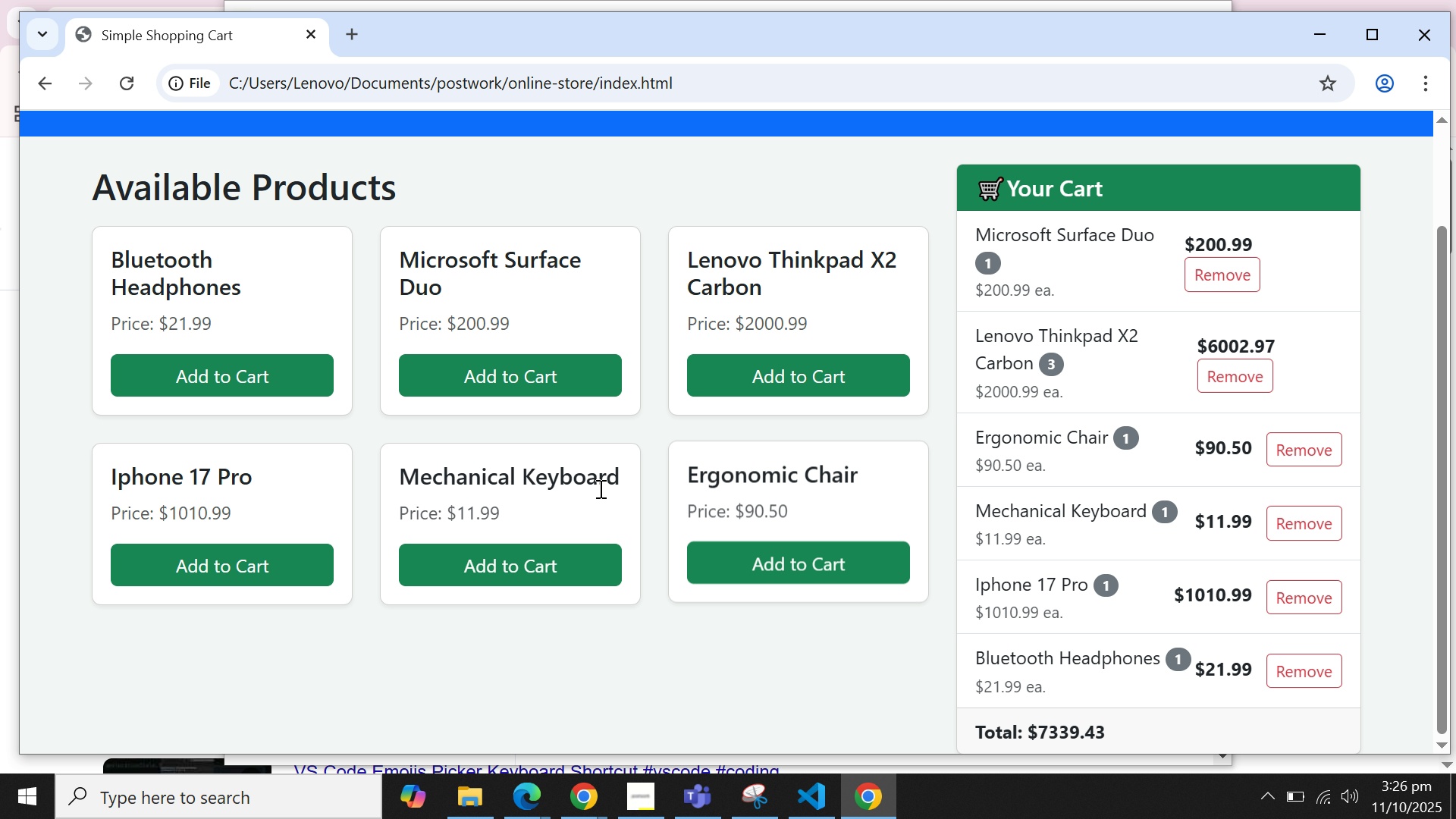 
left_click([666, 640])
 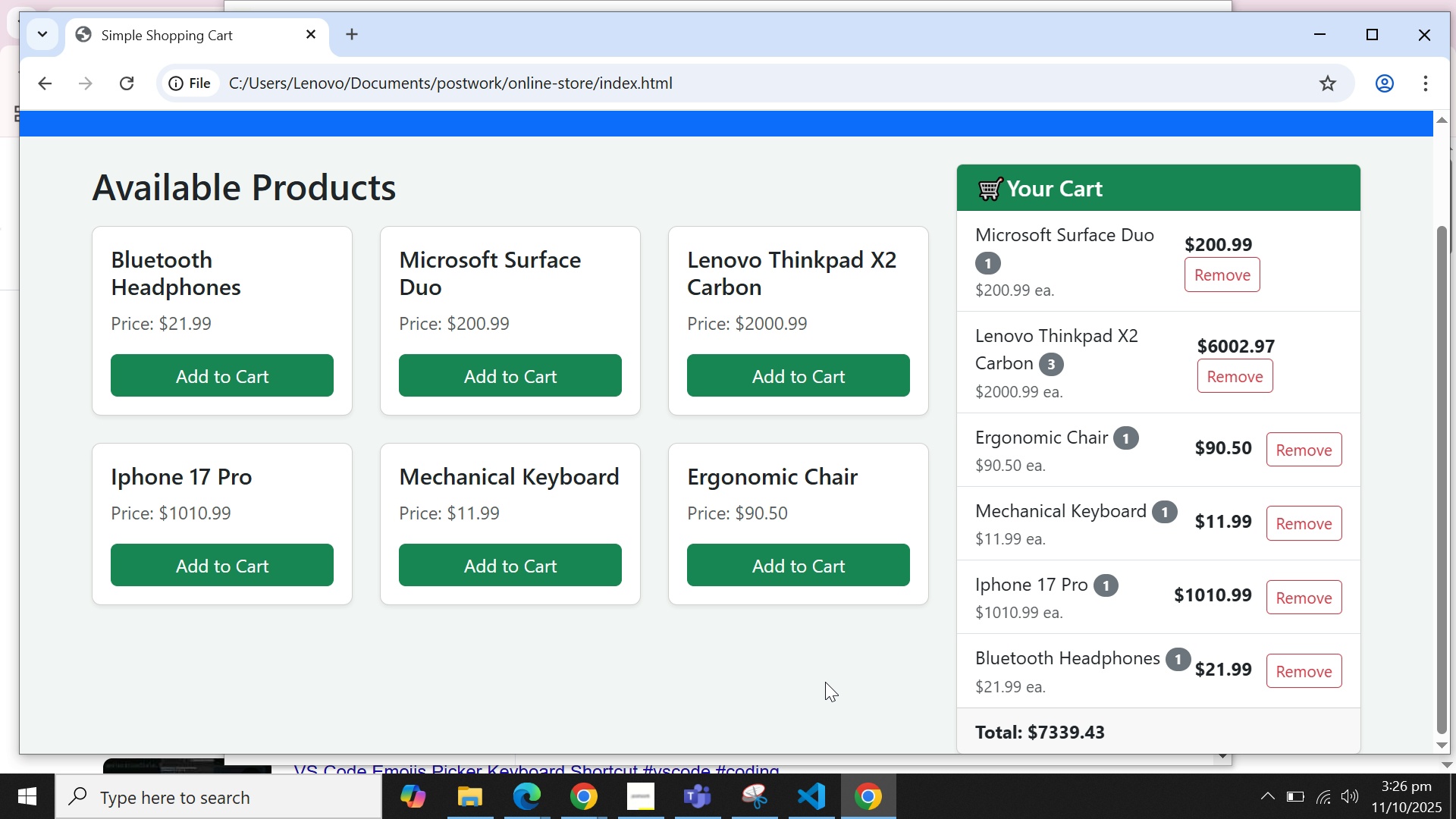 
left_click([825, 681])
 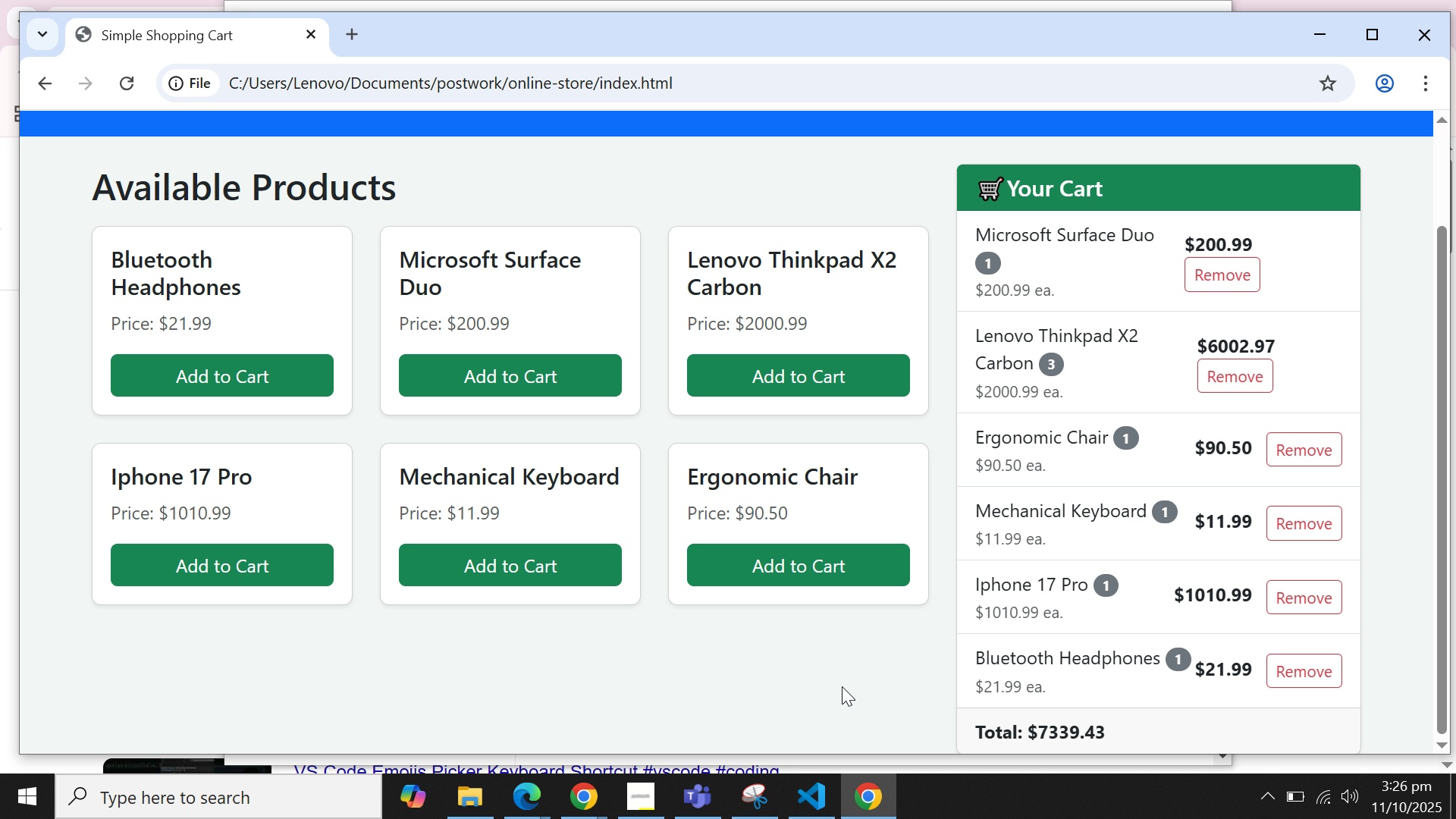 
scroll: coordinate [834, 669], scroll_direction: up, amount: 5.0
 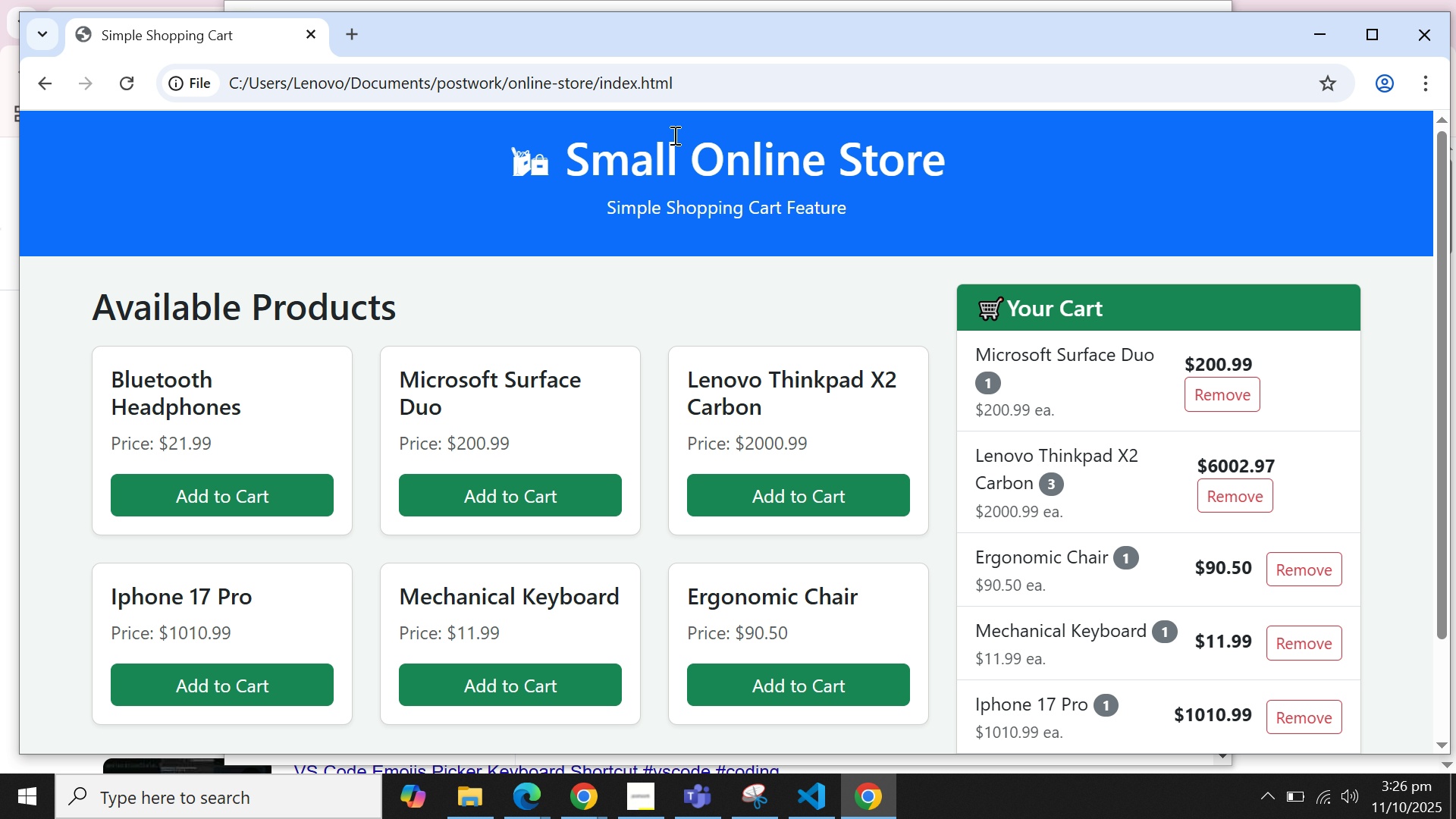 
double_click([655, 155])
 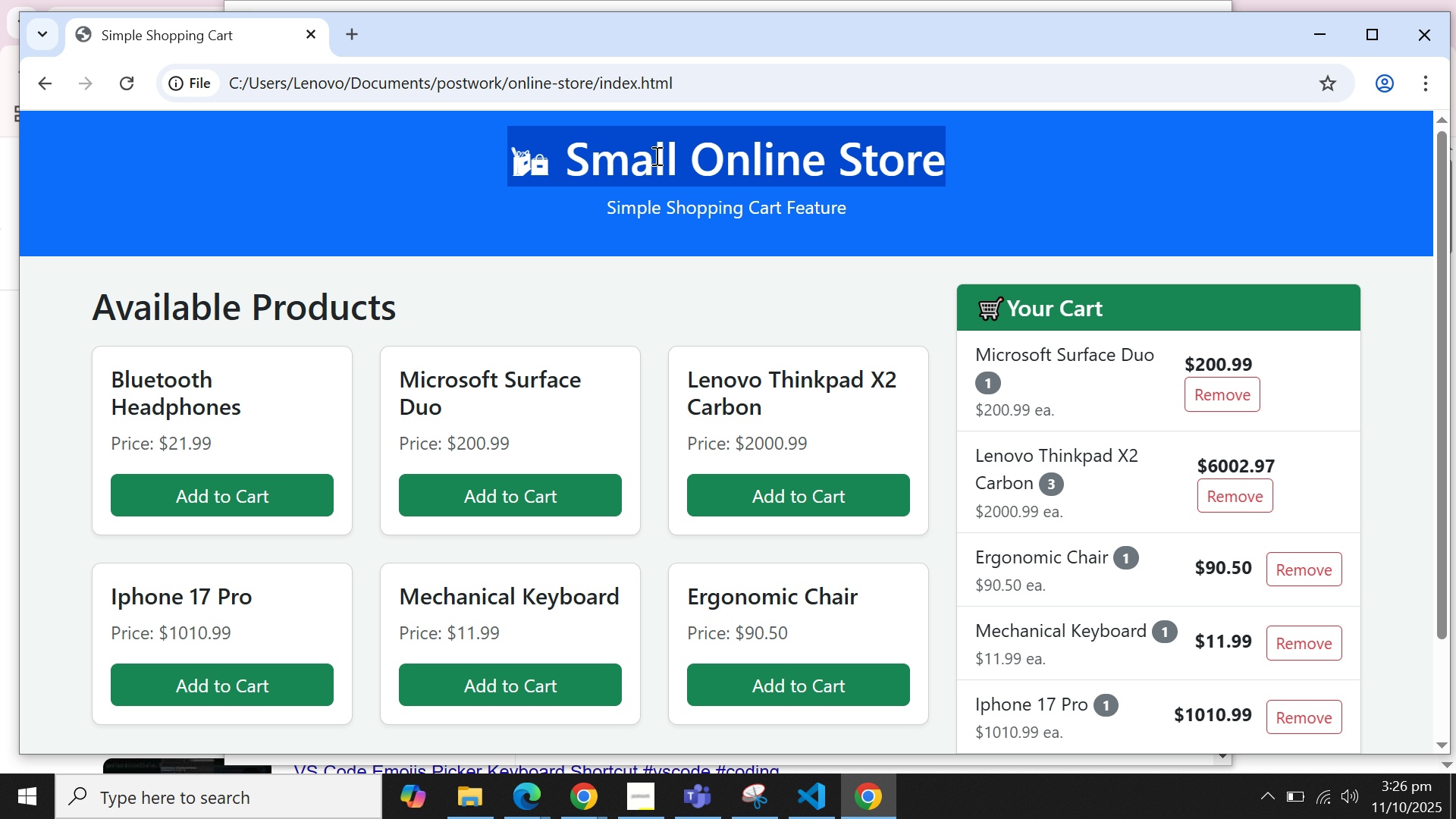 
triple_click([655, 155])
 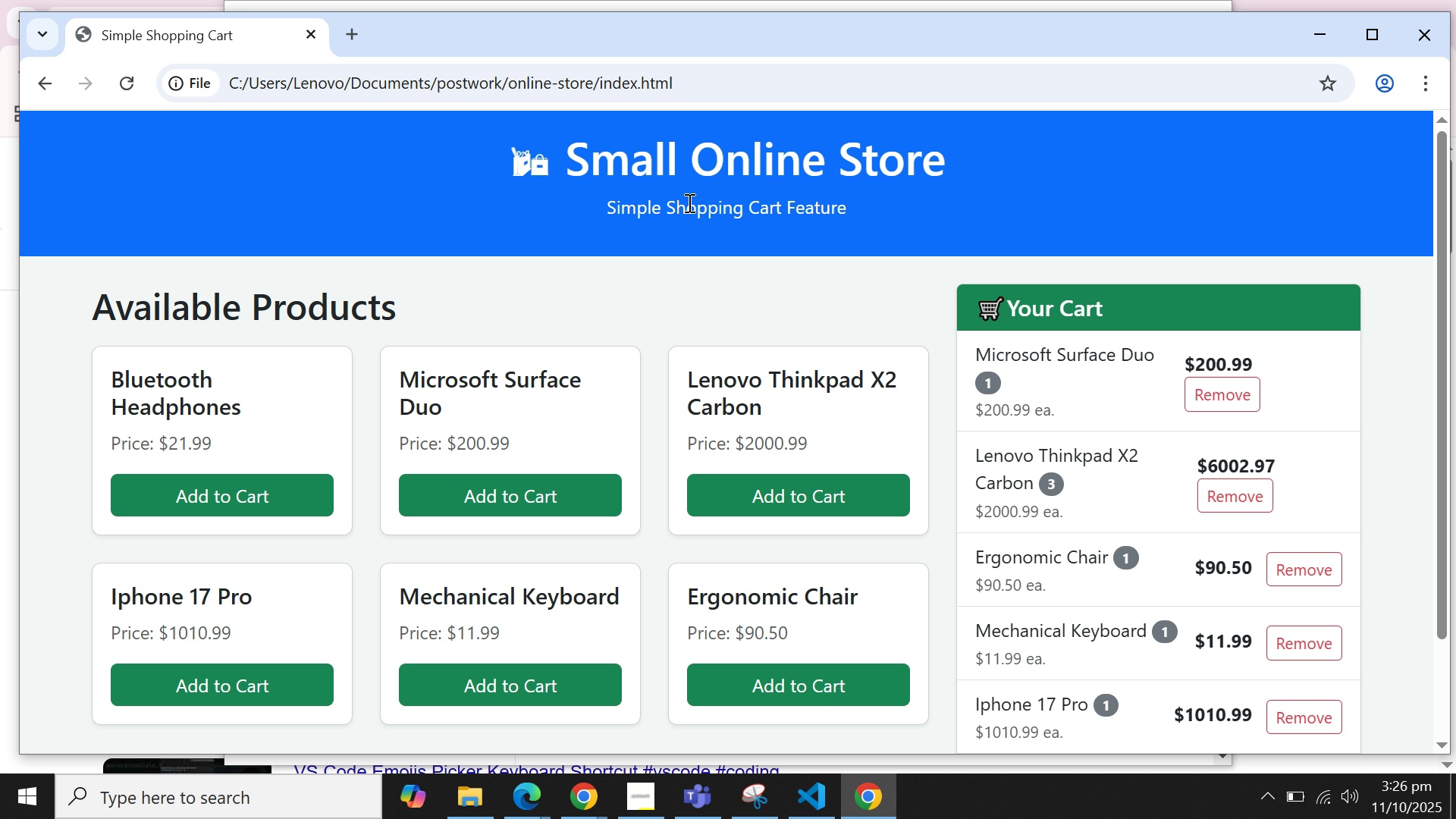 
double_click([688, 202])
 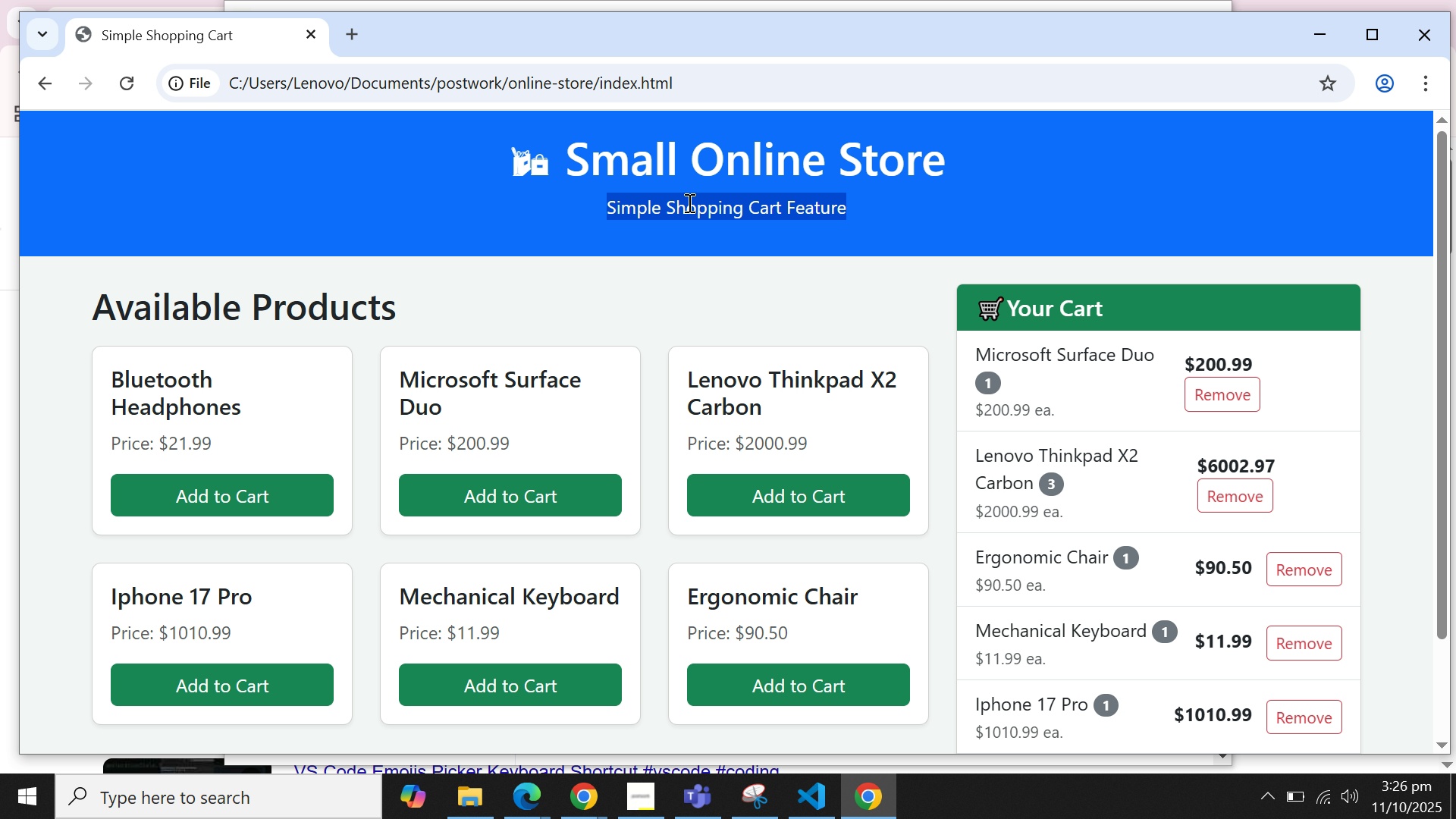 
triple_click([688, 202])
 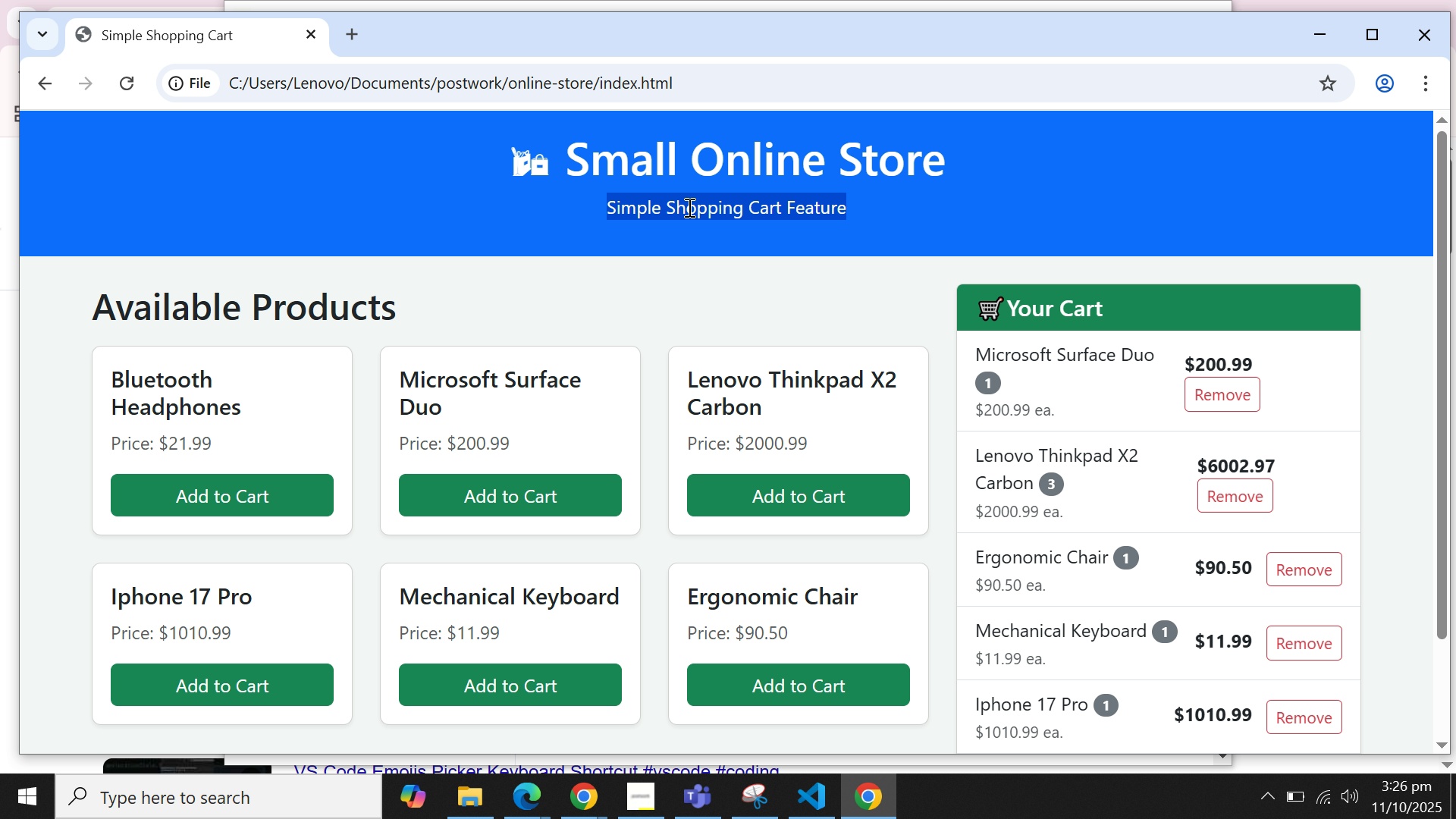 
triple_click([688, 202])
 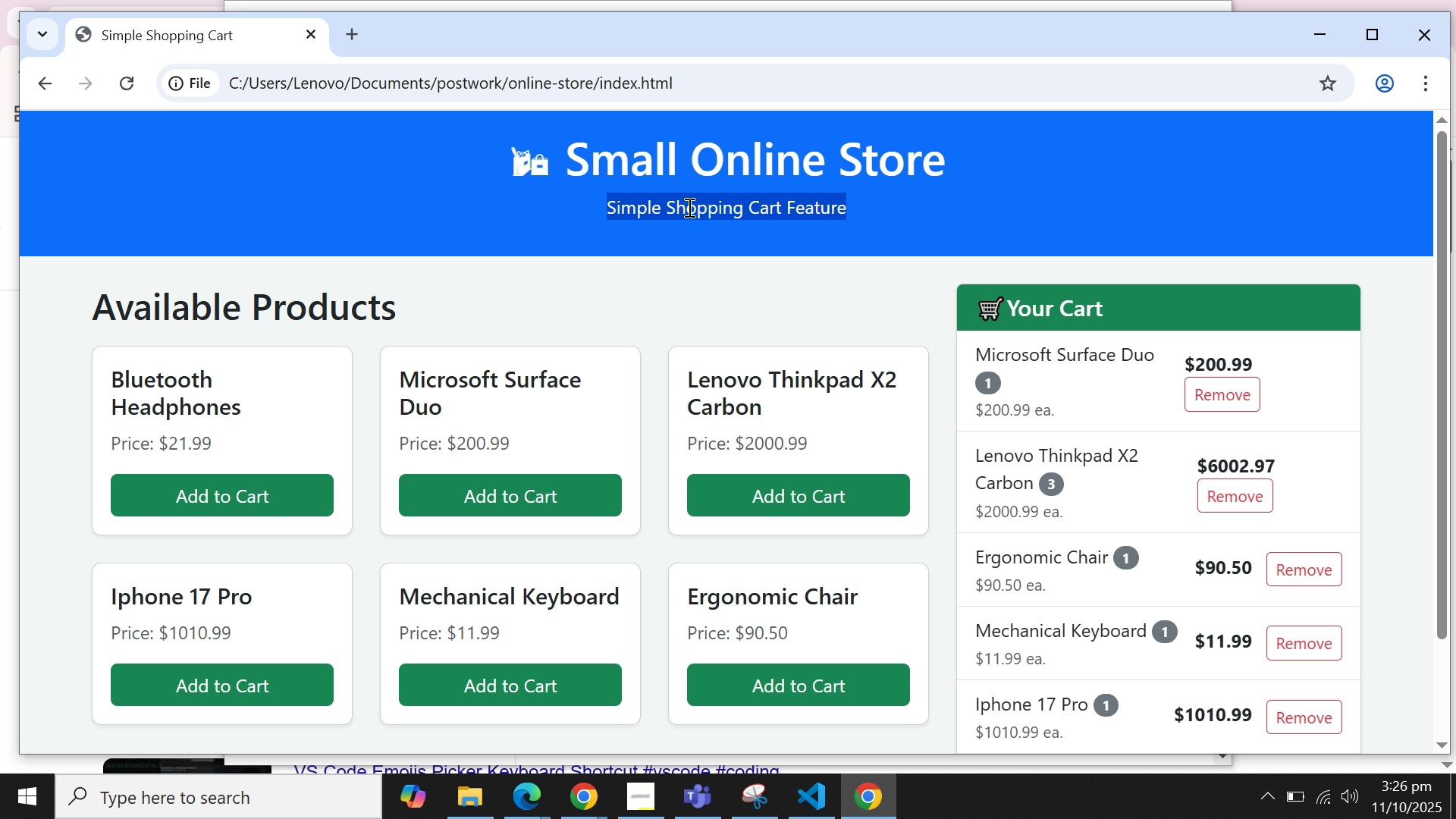 
triple_click([688, 202])
 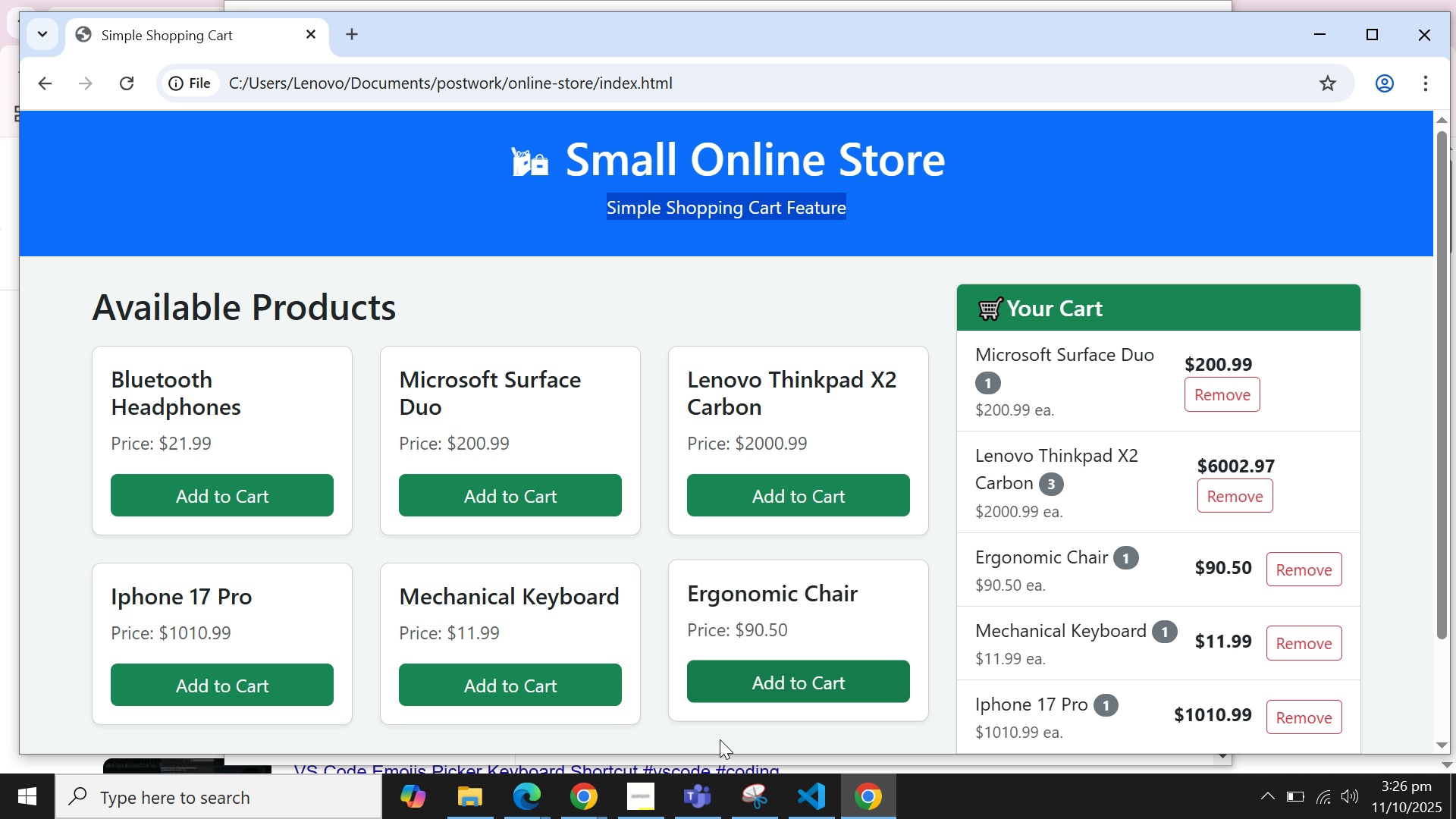 
left_click([600, 812])
 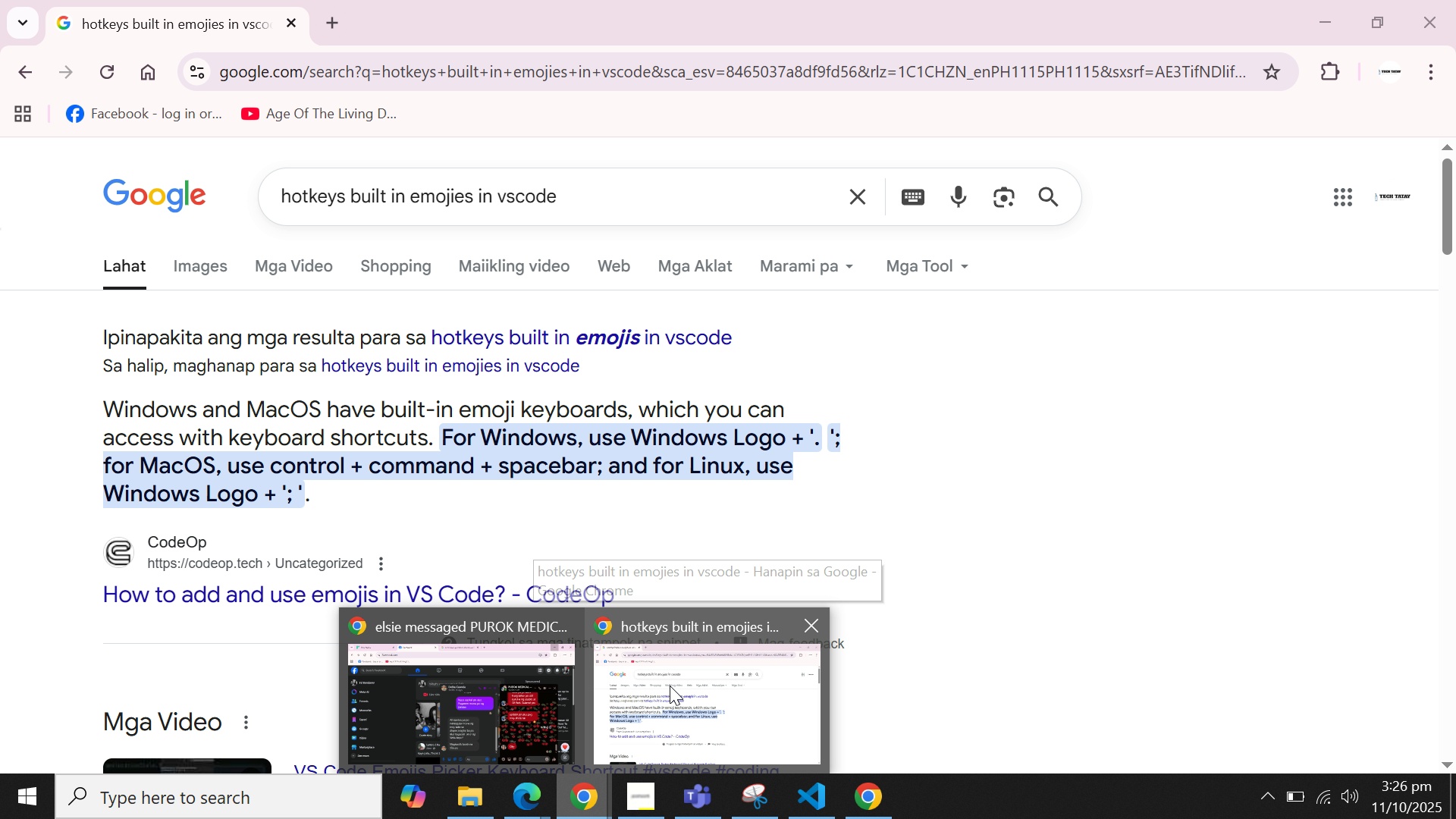 
left_click([670, 686])
 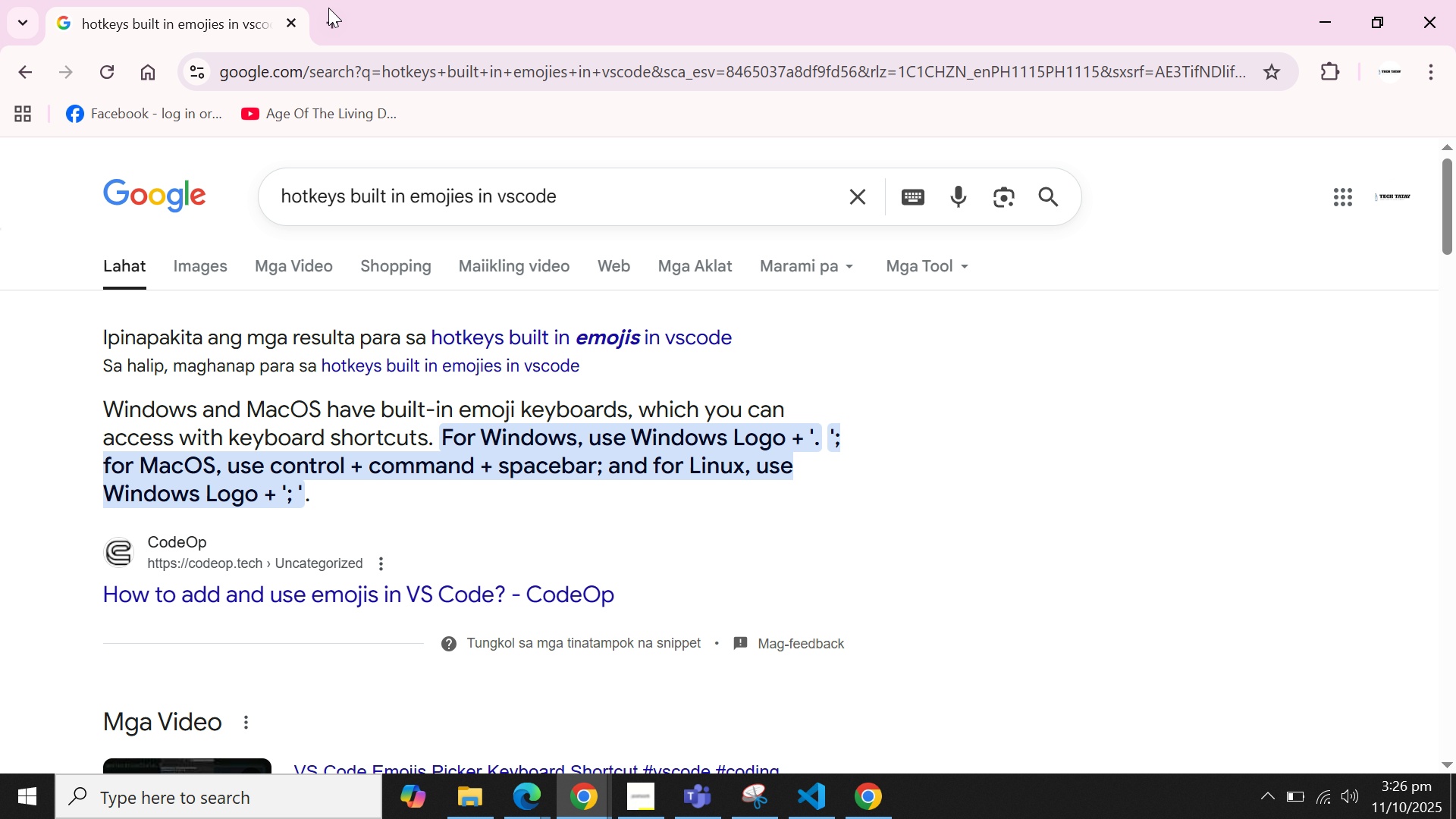 
left_click([328, 14])
 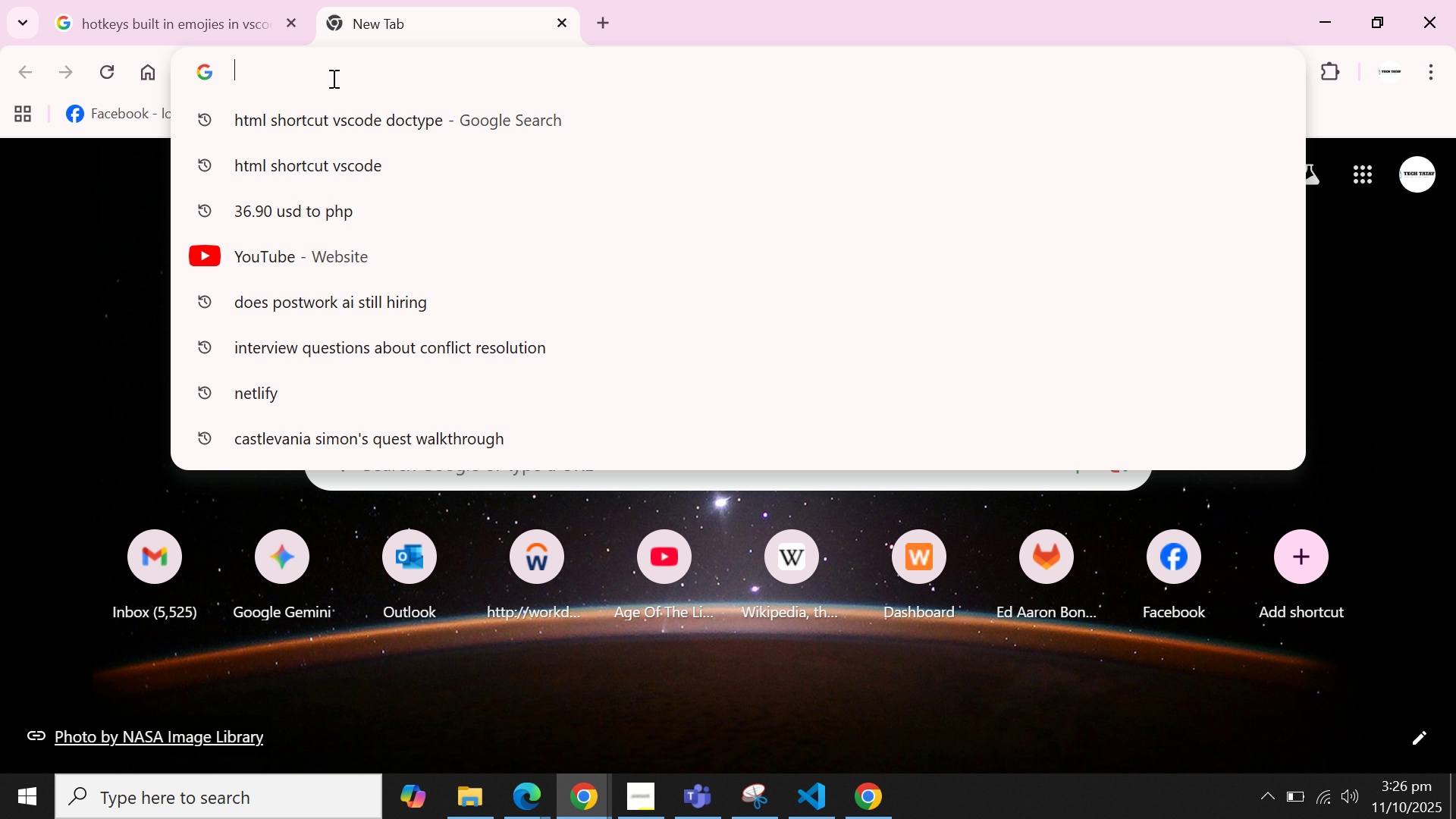 
wait(6.54)
 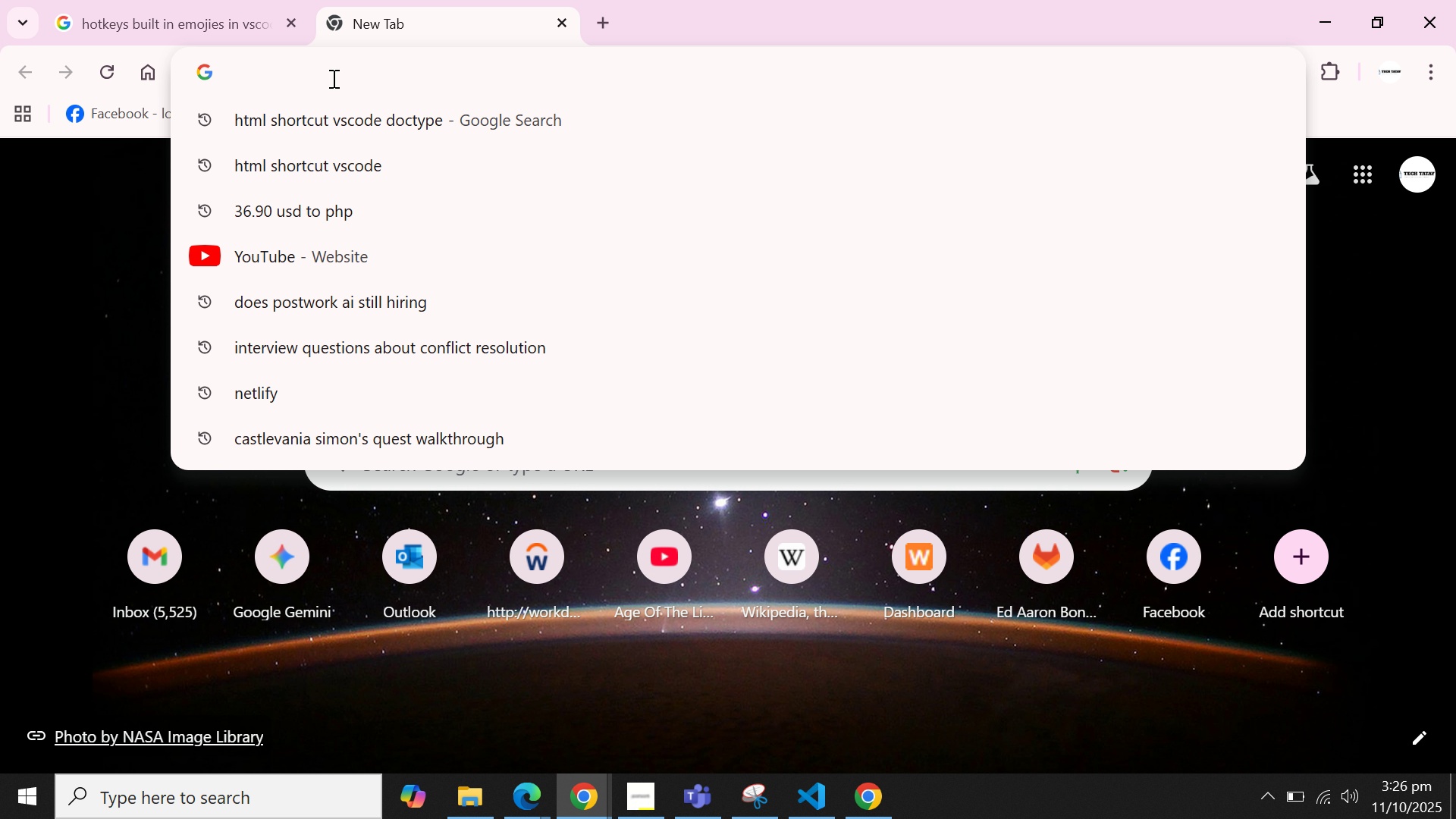 
key(G)
 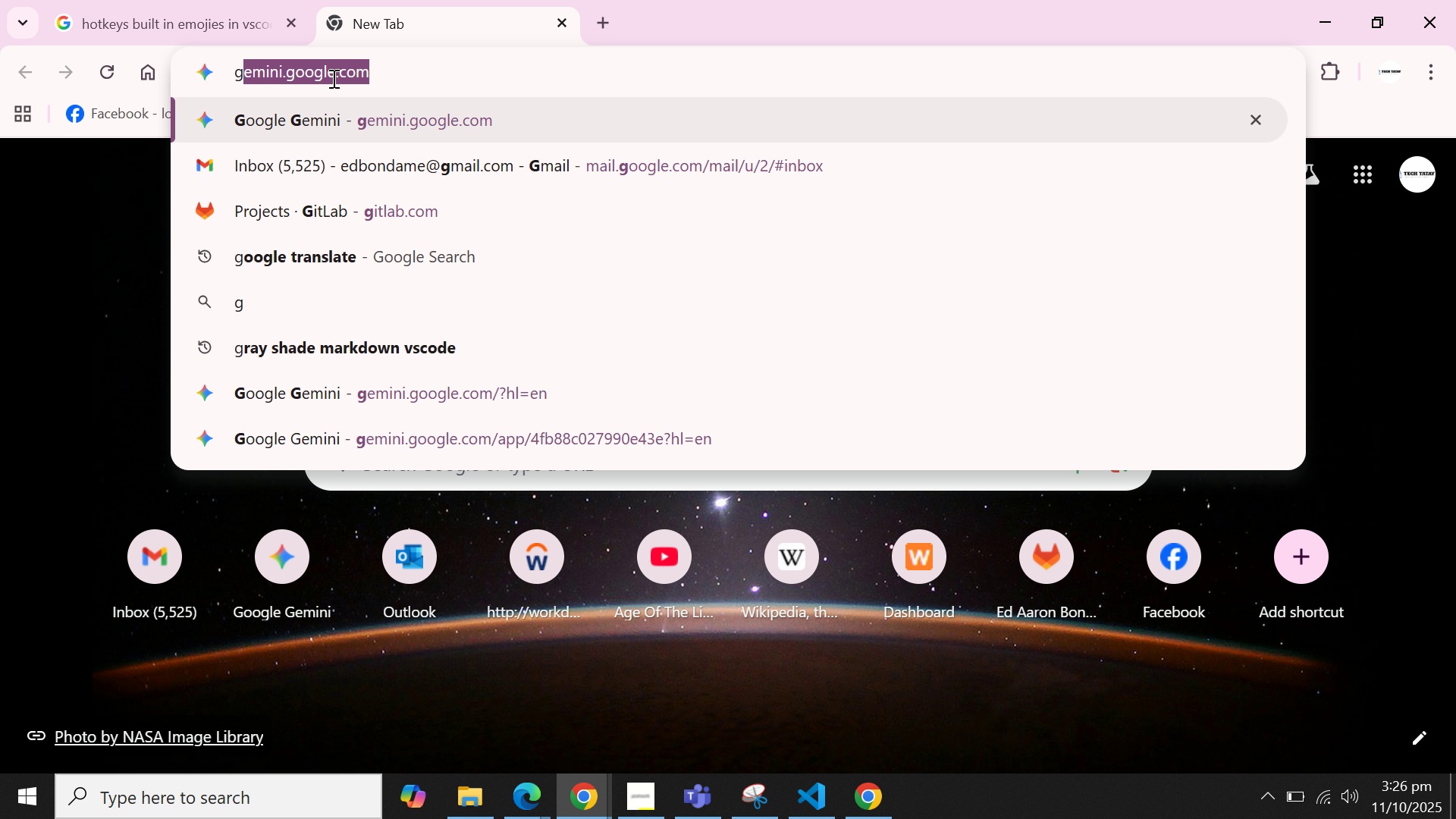 
key(ArrowDown)
 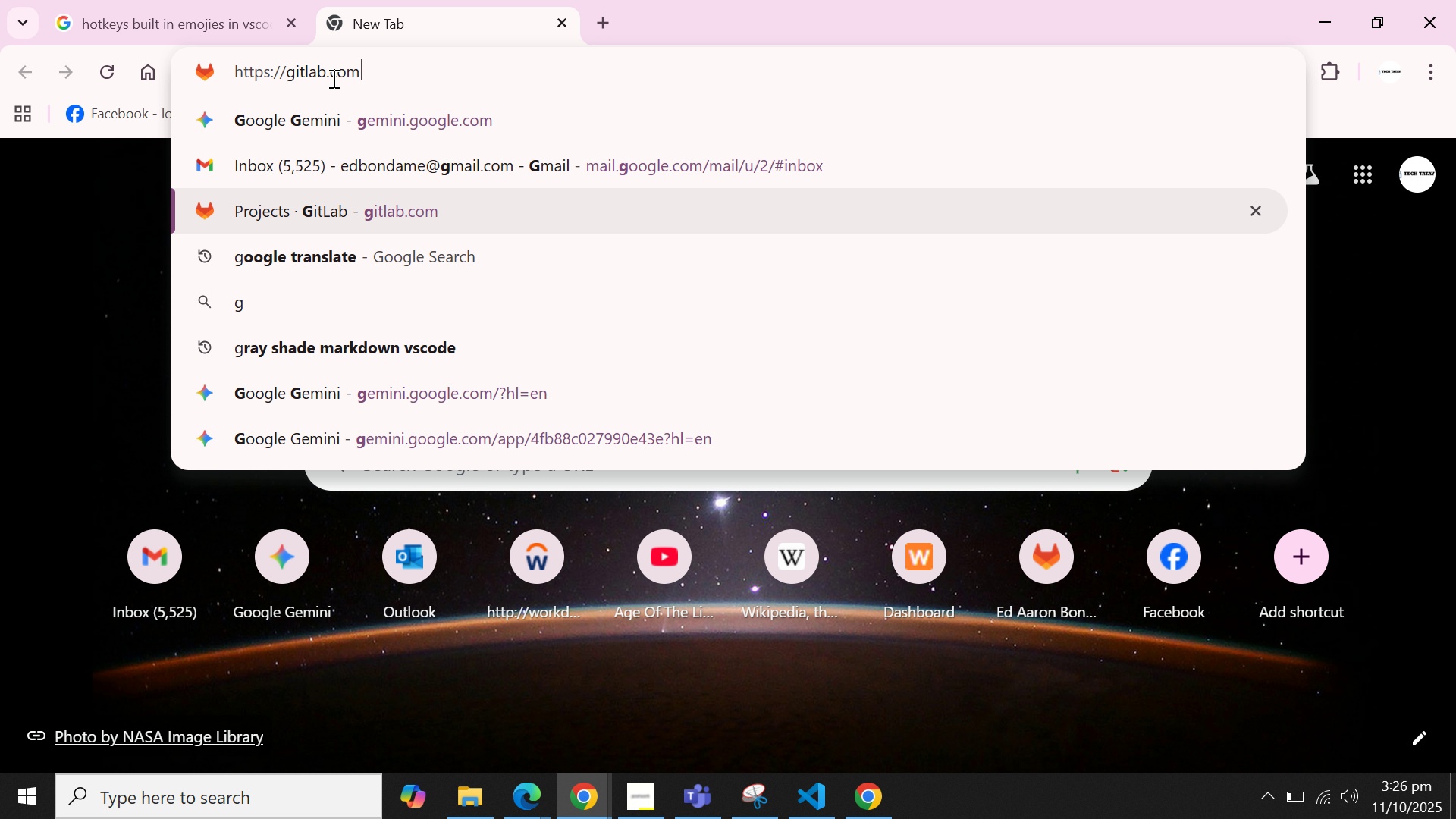 
key(ArrowDown)
 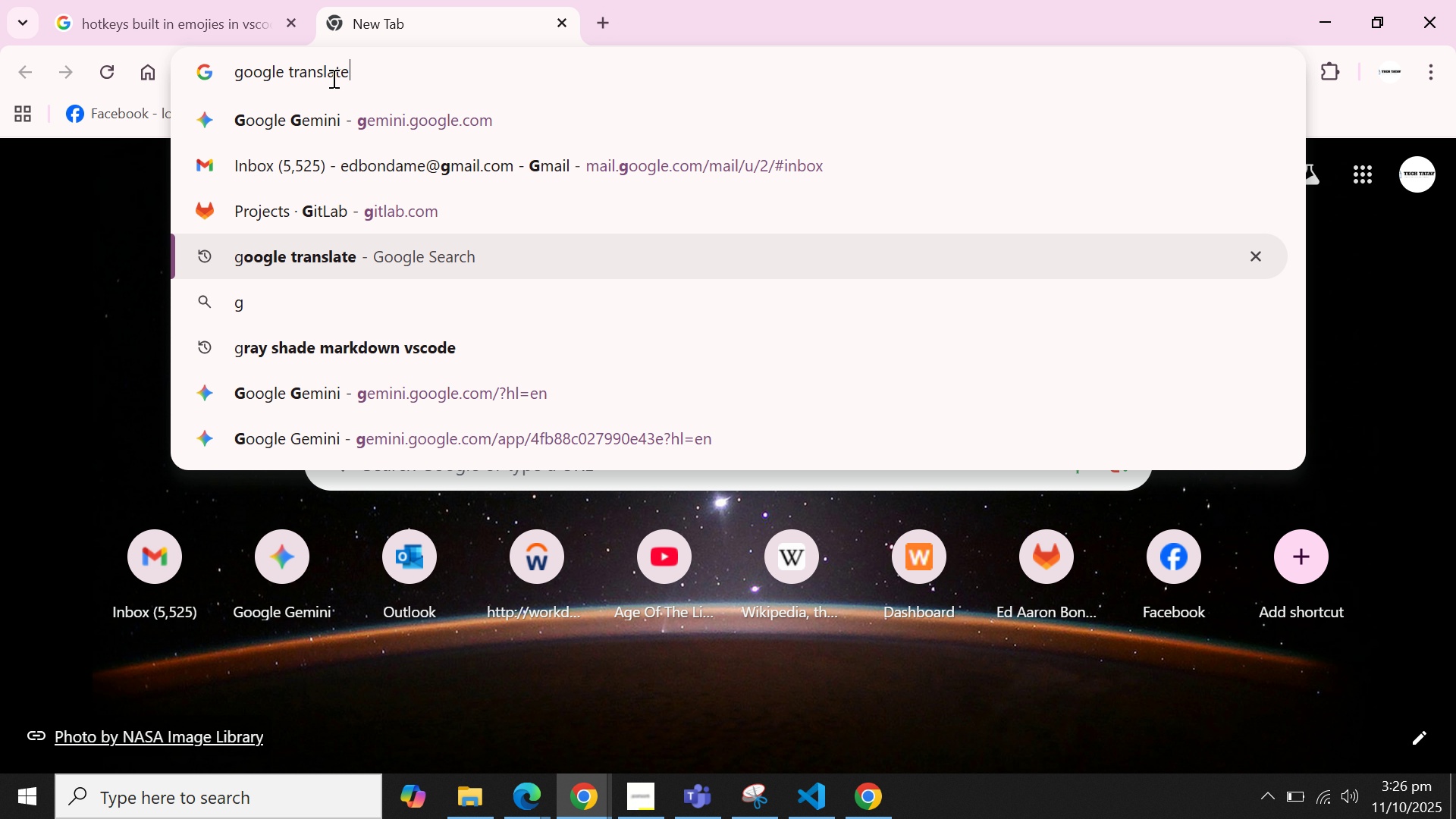 
key(ArrowDown)
 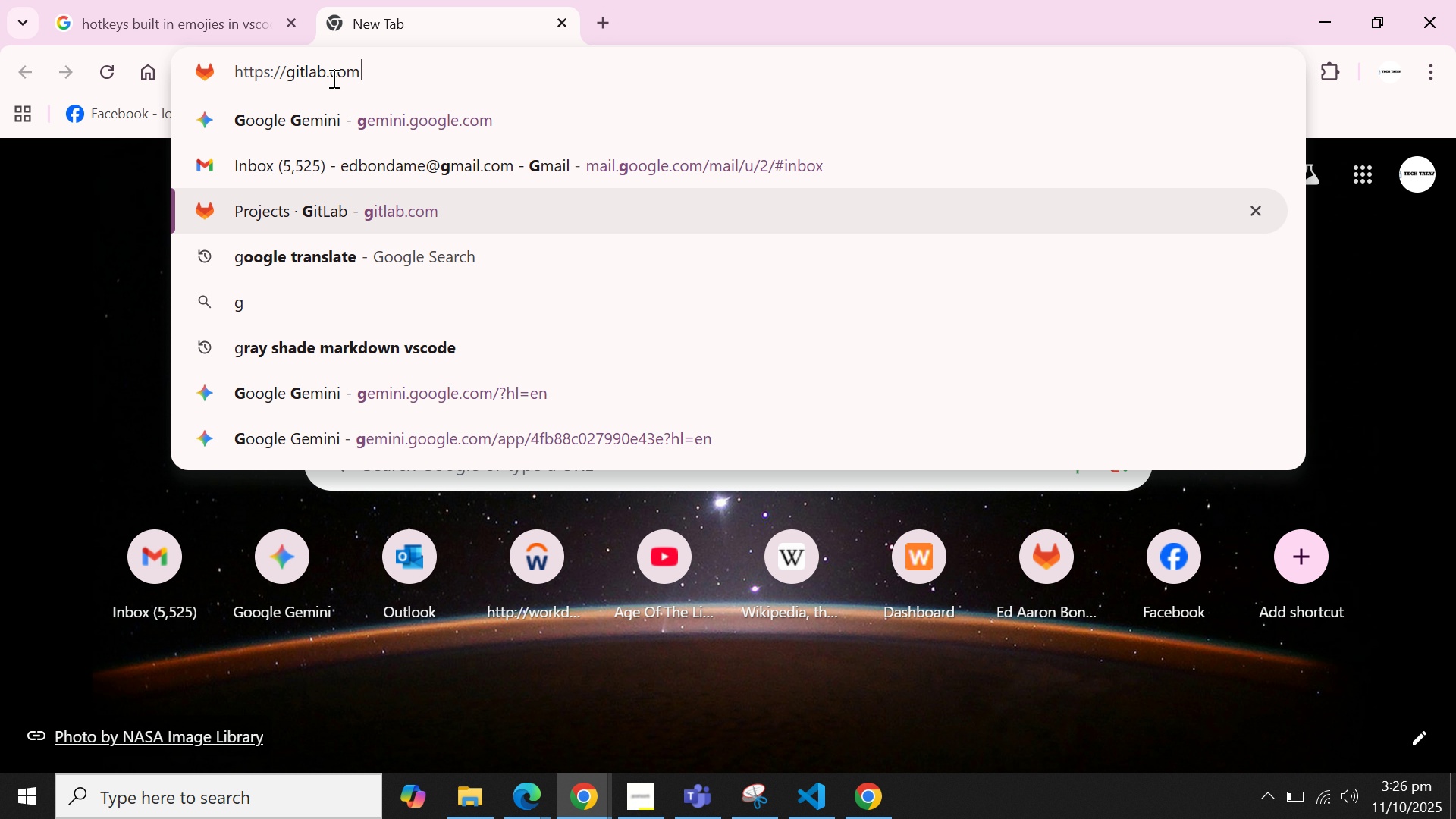 
key(ArrowUp)
 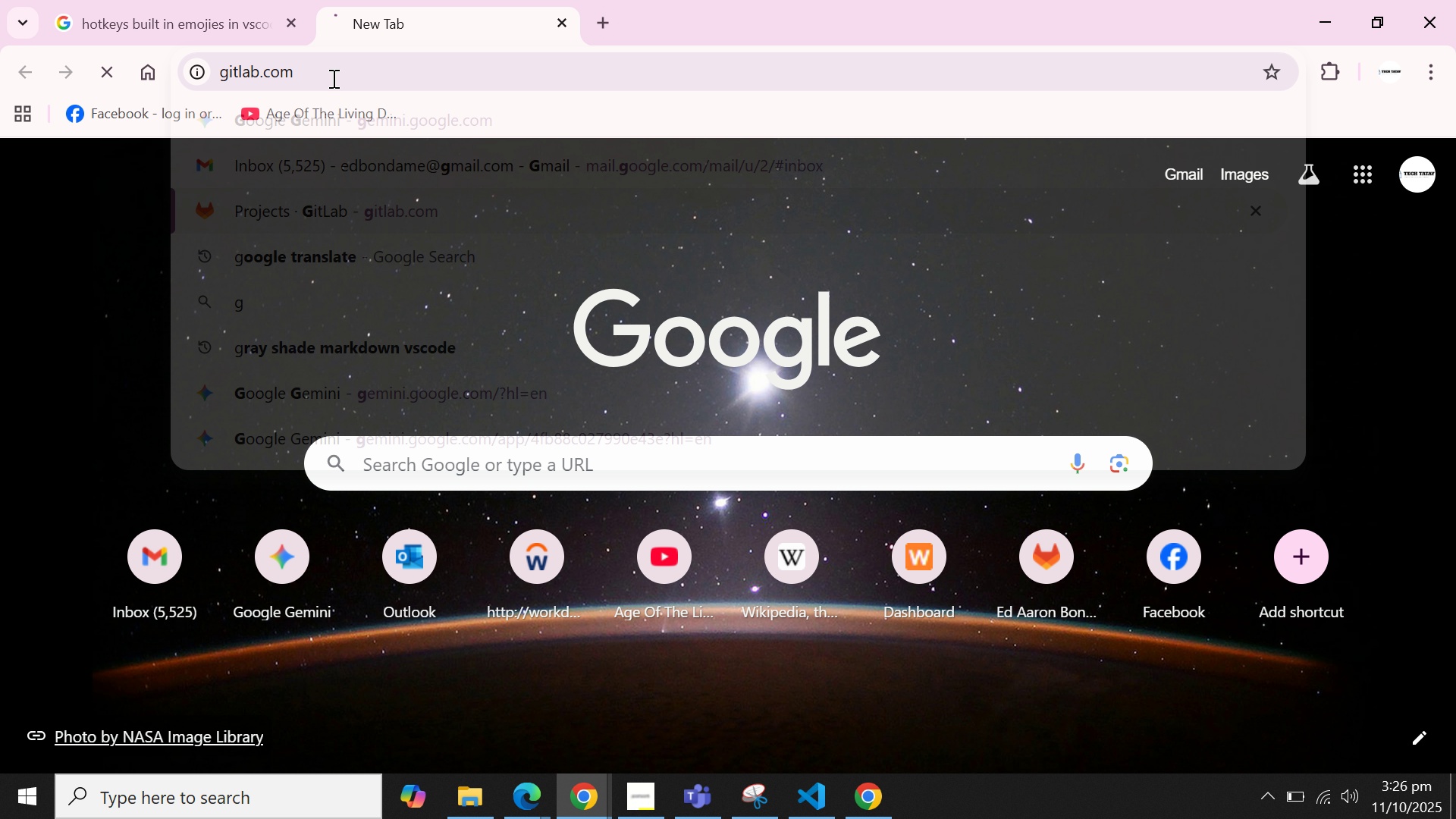 
key(Enter)
 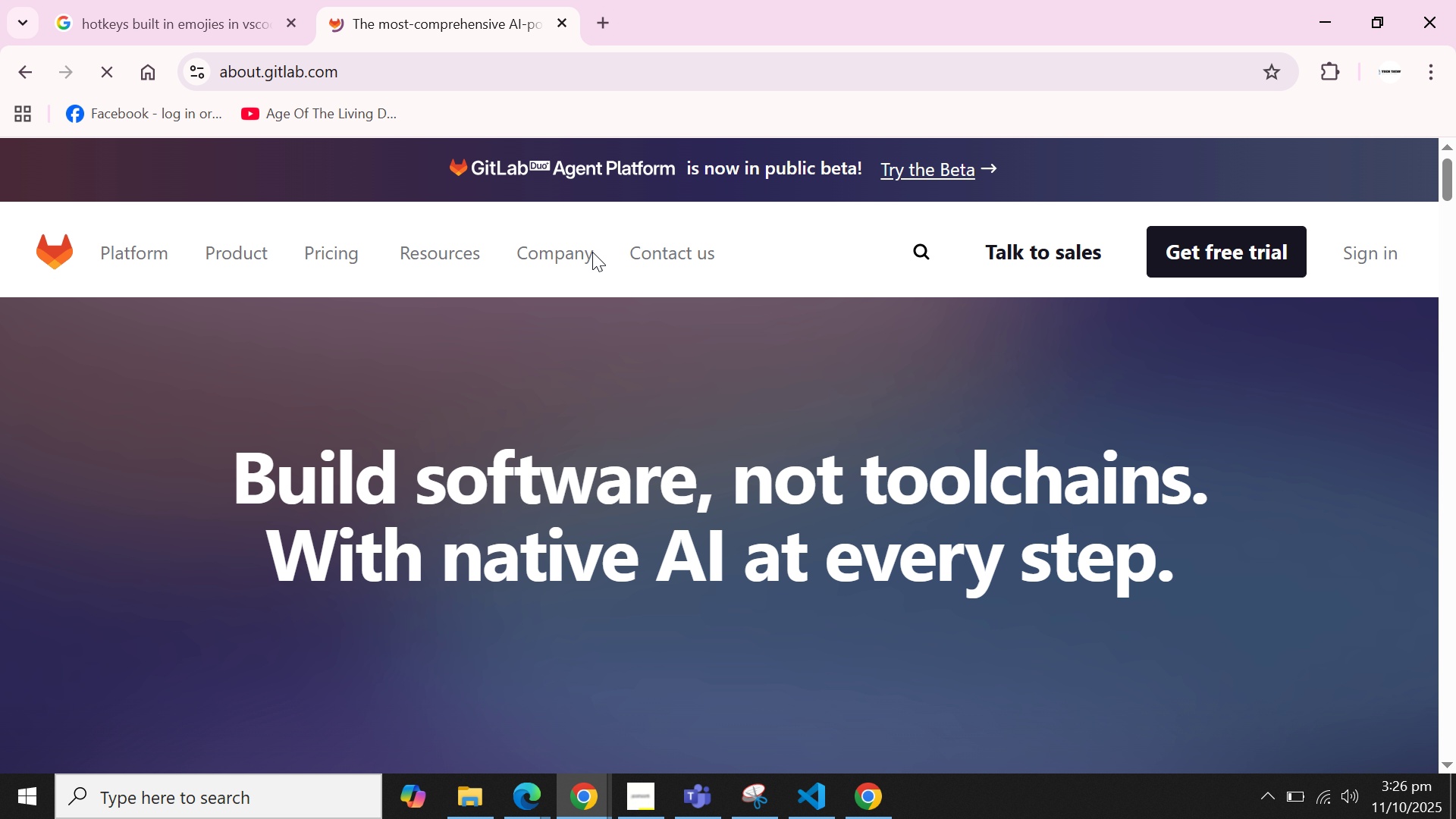 
left_click([1348, 247])
 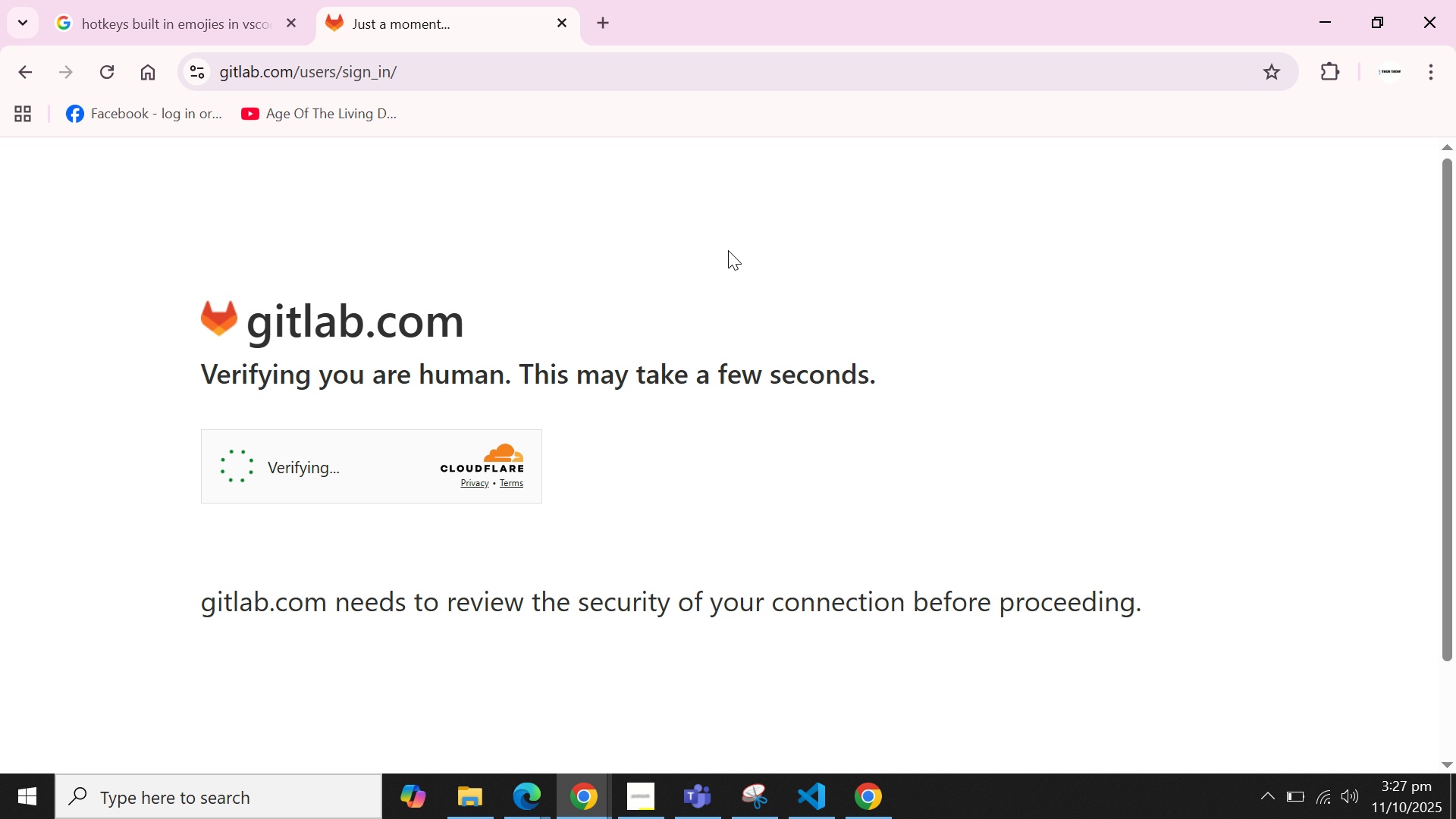 
wait(21.25)
 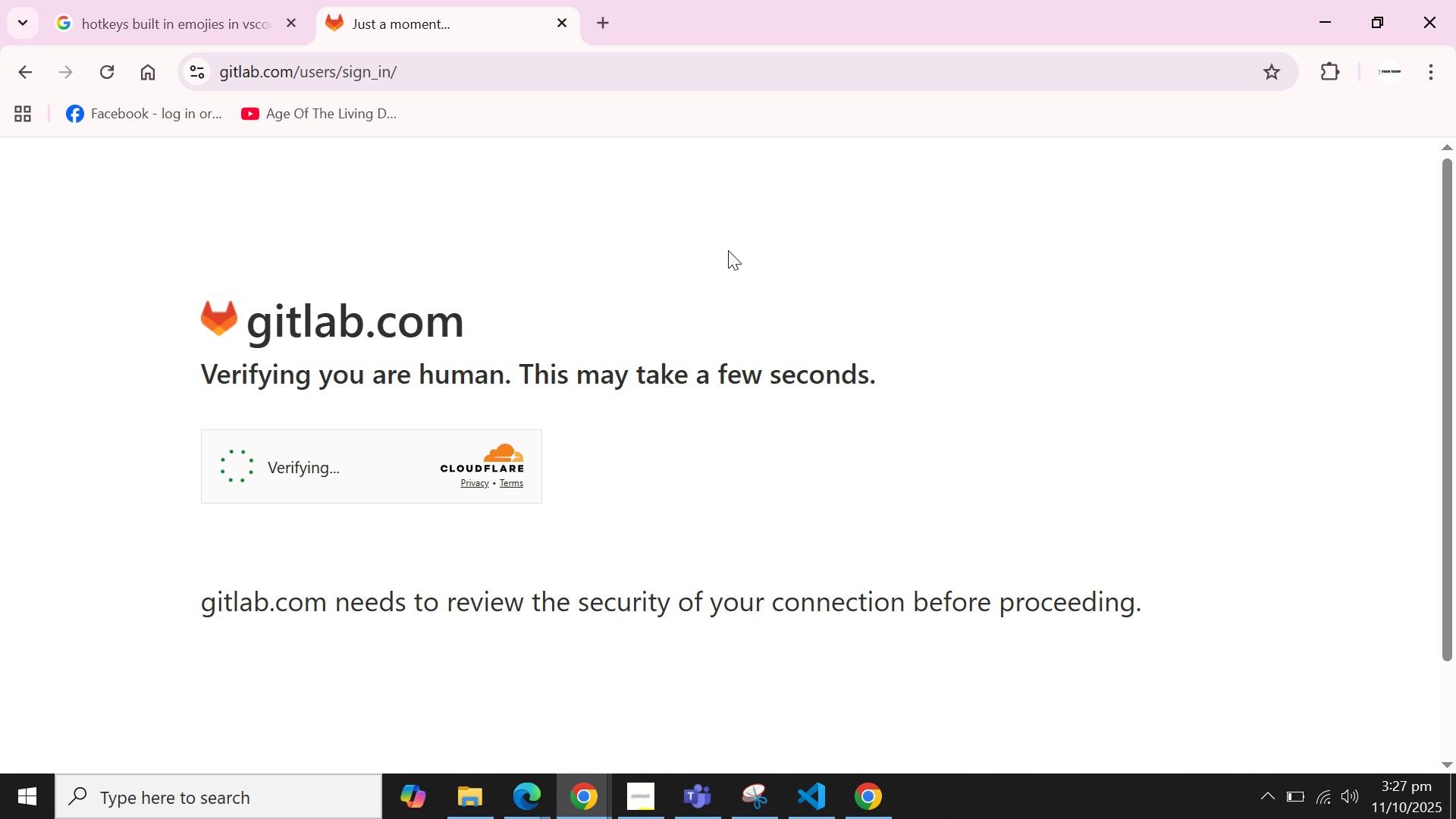 
double_click([590, 428])
 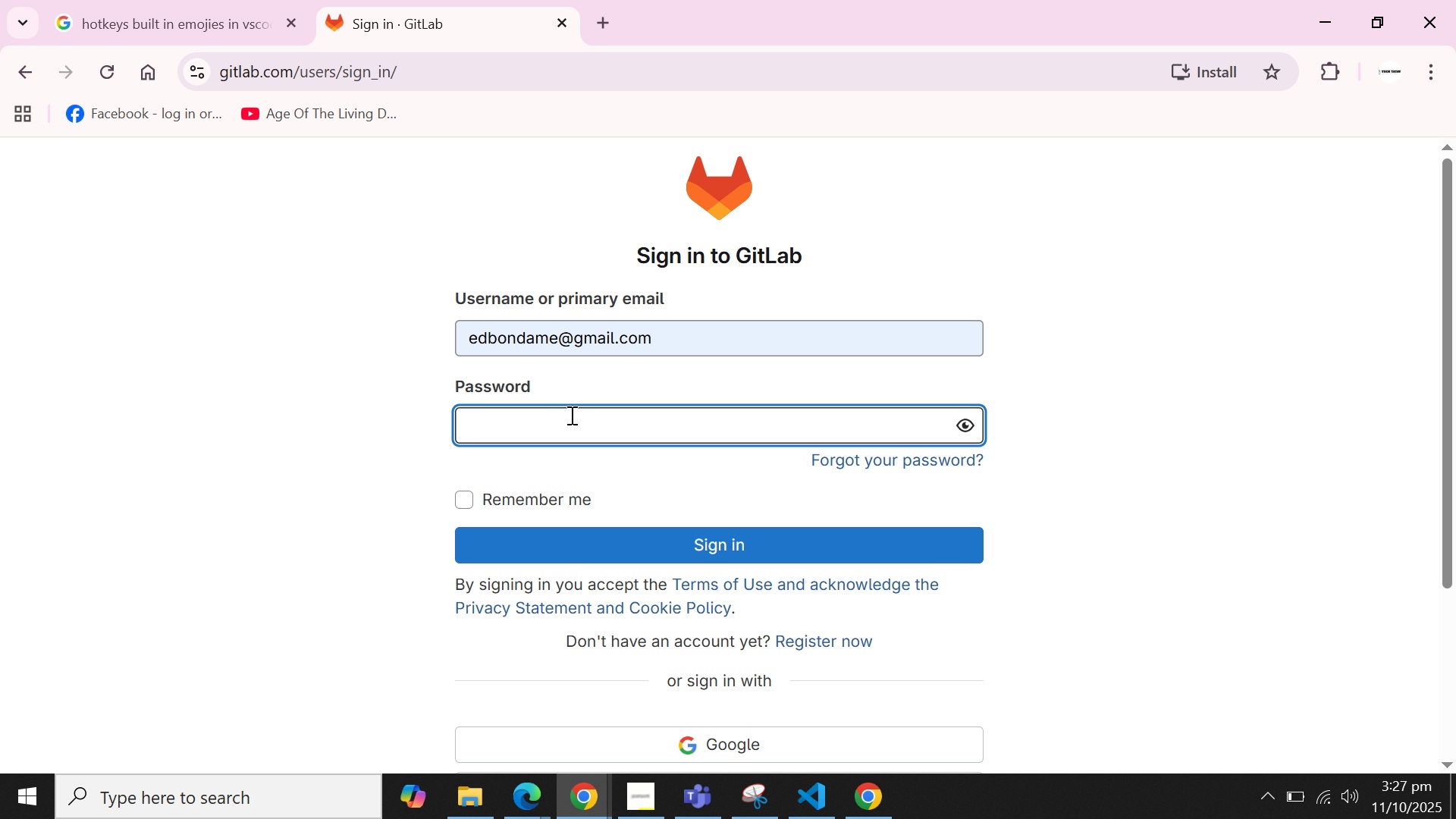 
type(P@ssw0rd15)
 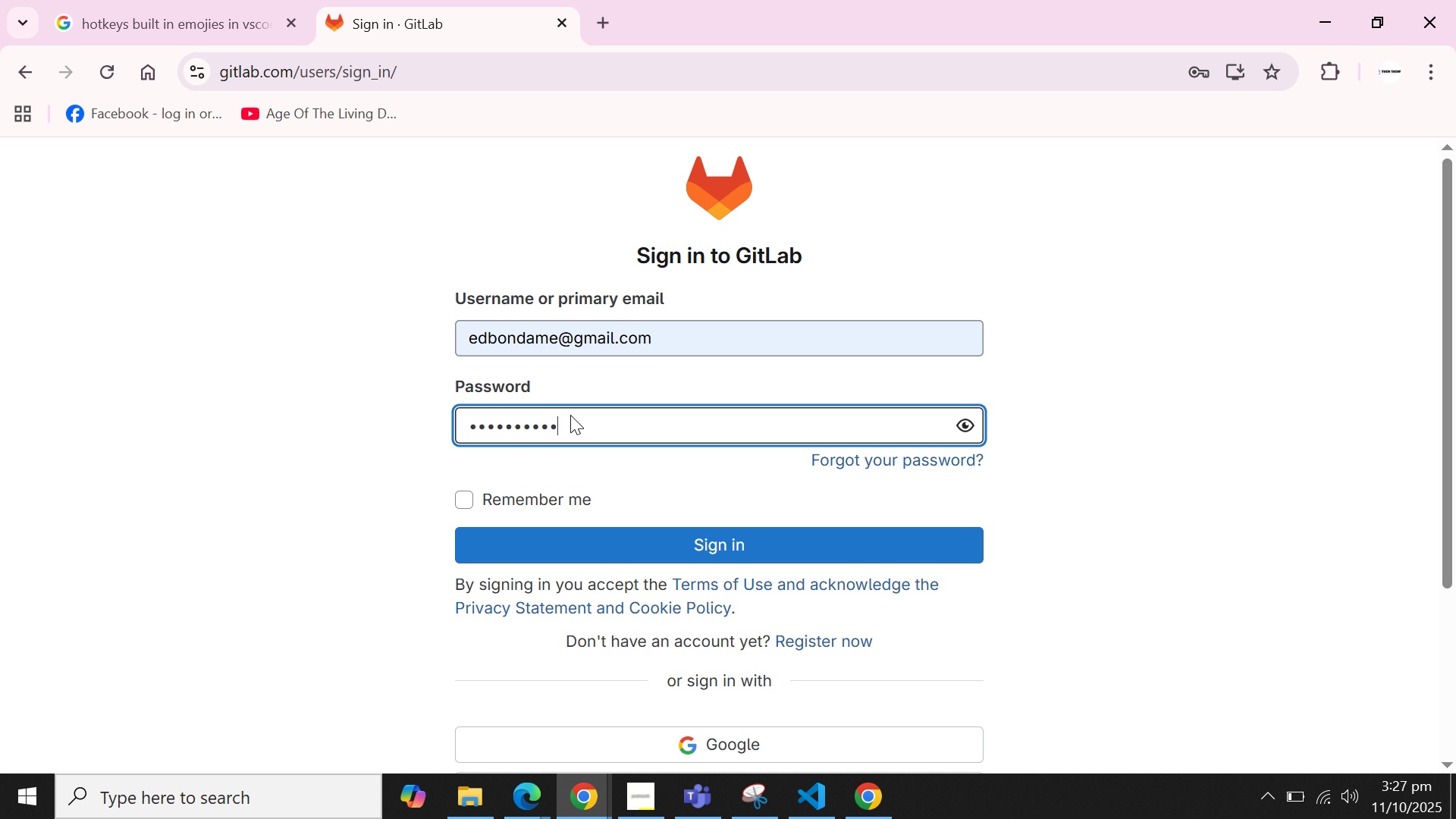 
key(Enter)
 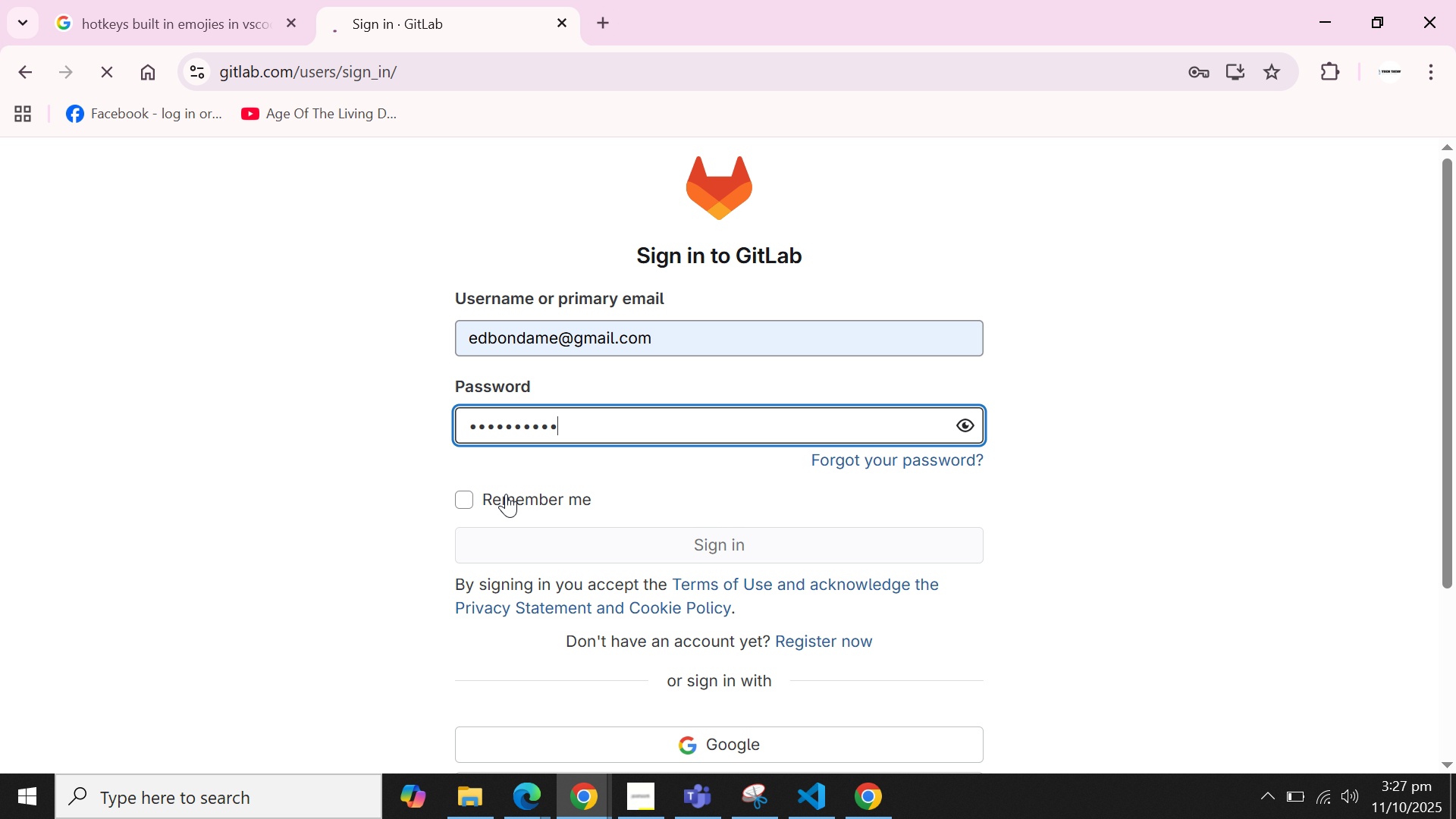 
left_click([493, 496])
 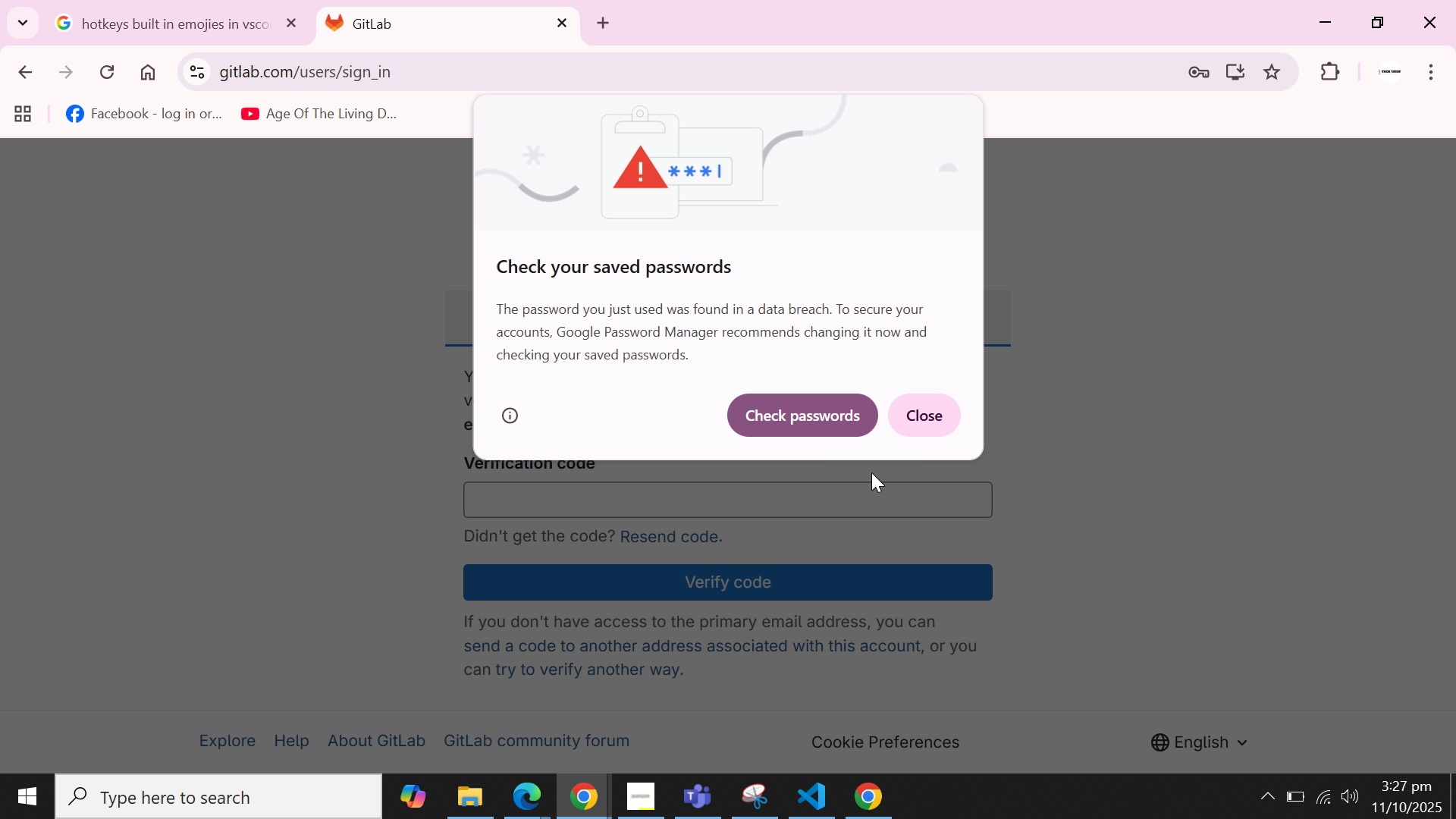 
left_click([937, 428])
 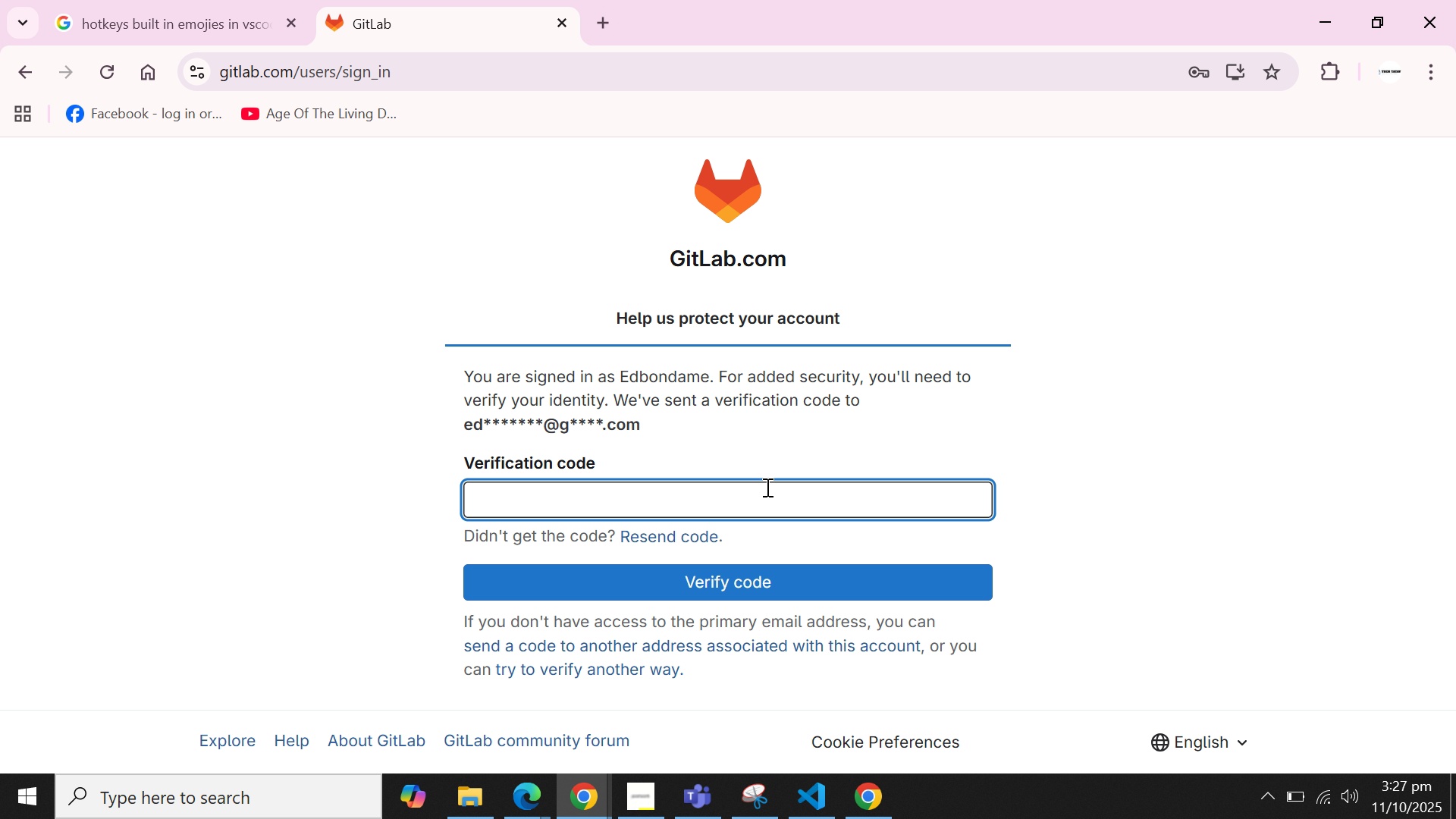 
left_click([765, 489])
 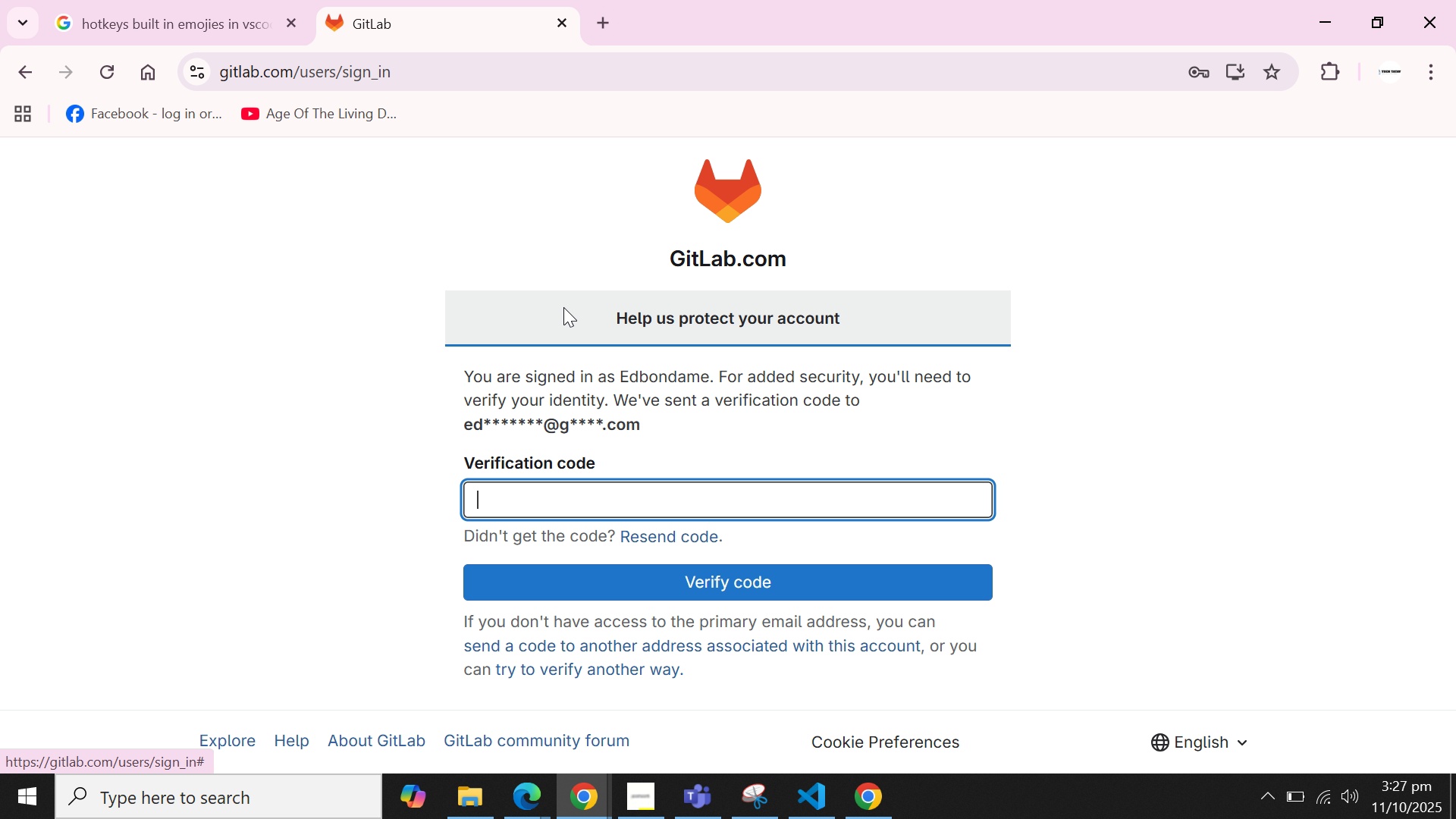 
wait(30.23)
 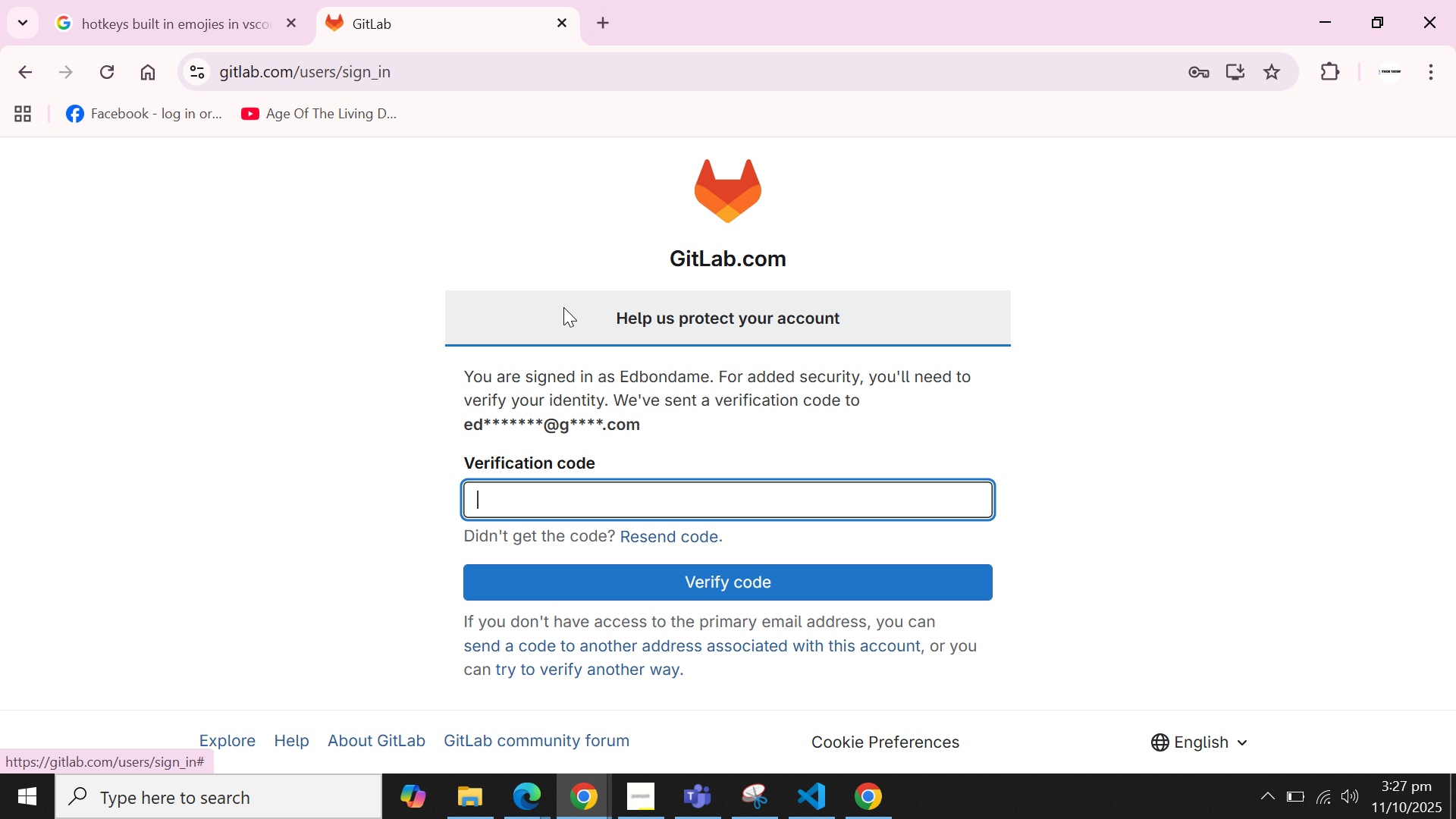 
type(990332)
 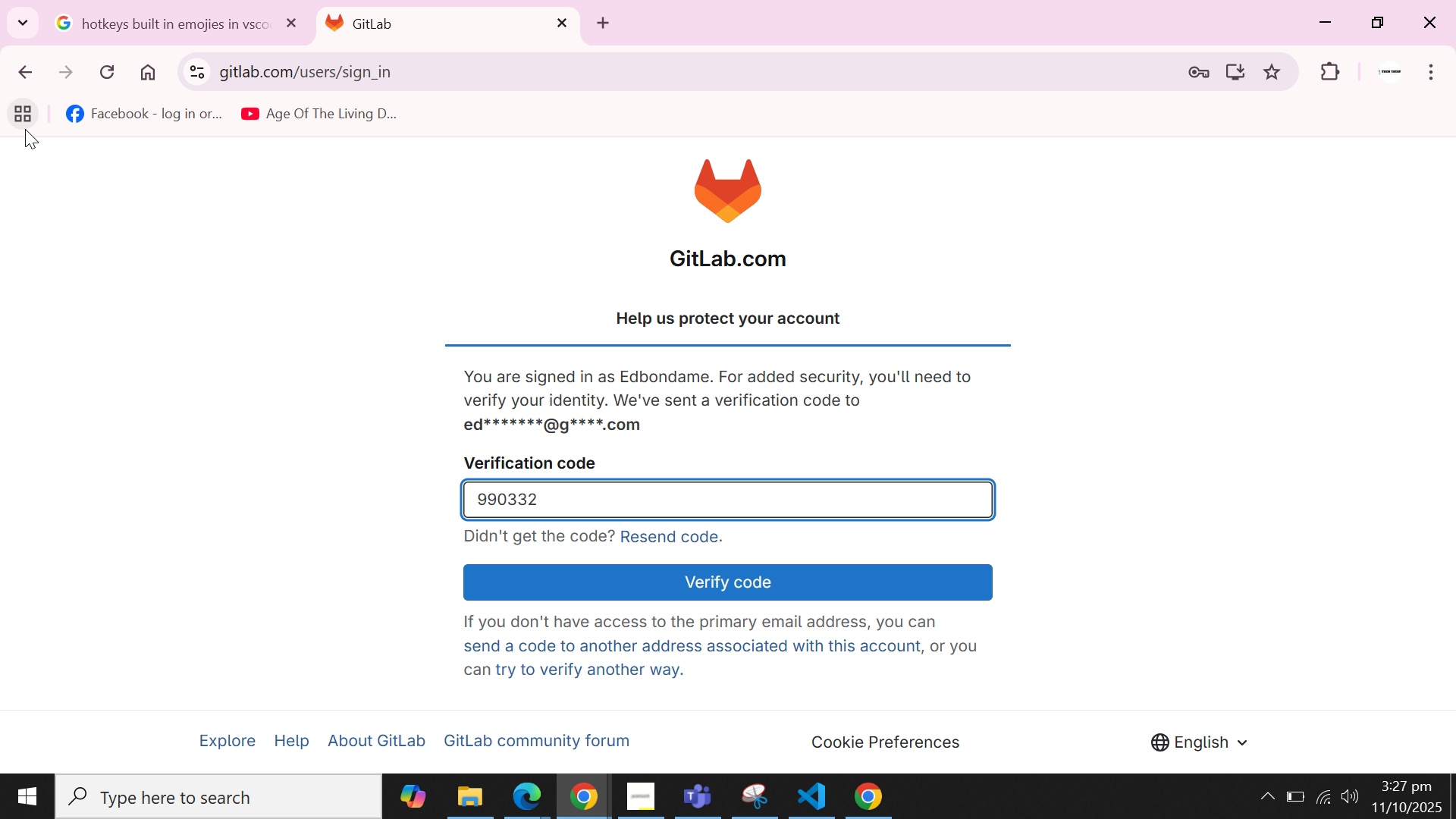 
key(Enter)
 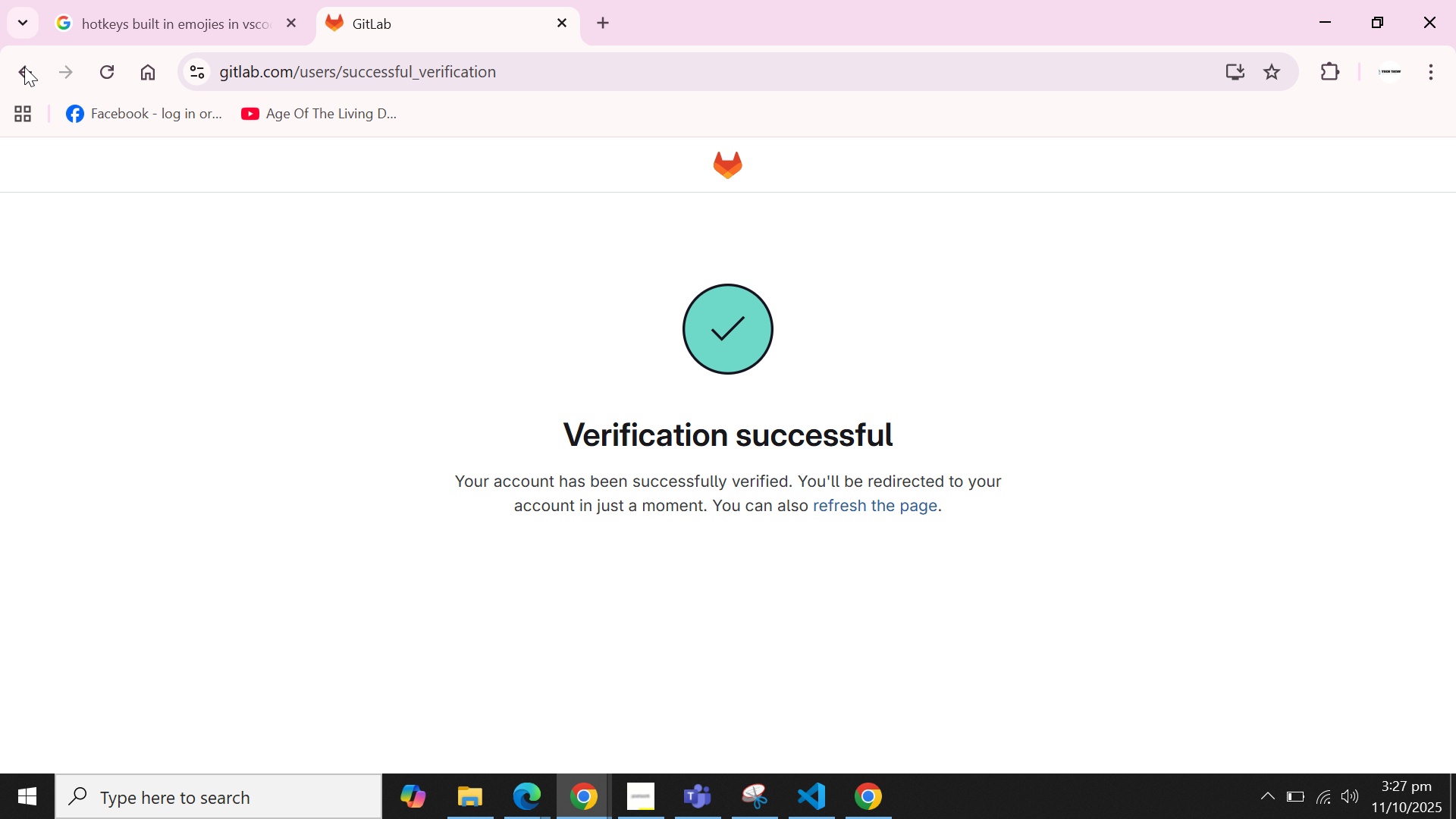 
mouse_move([68, 134])
 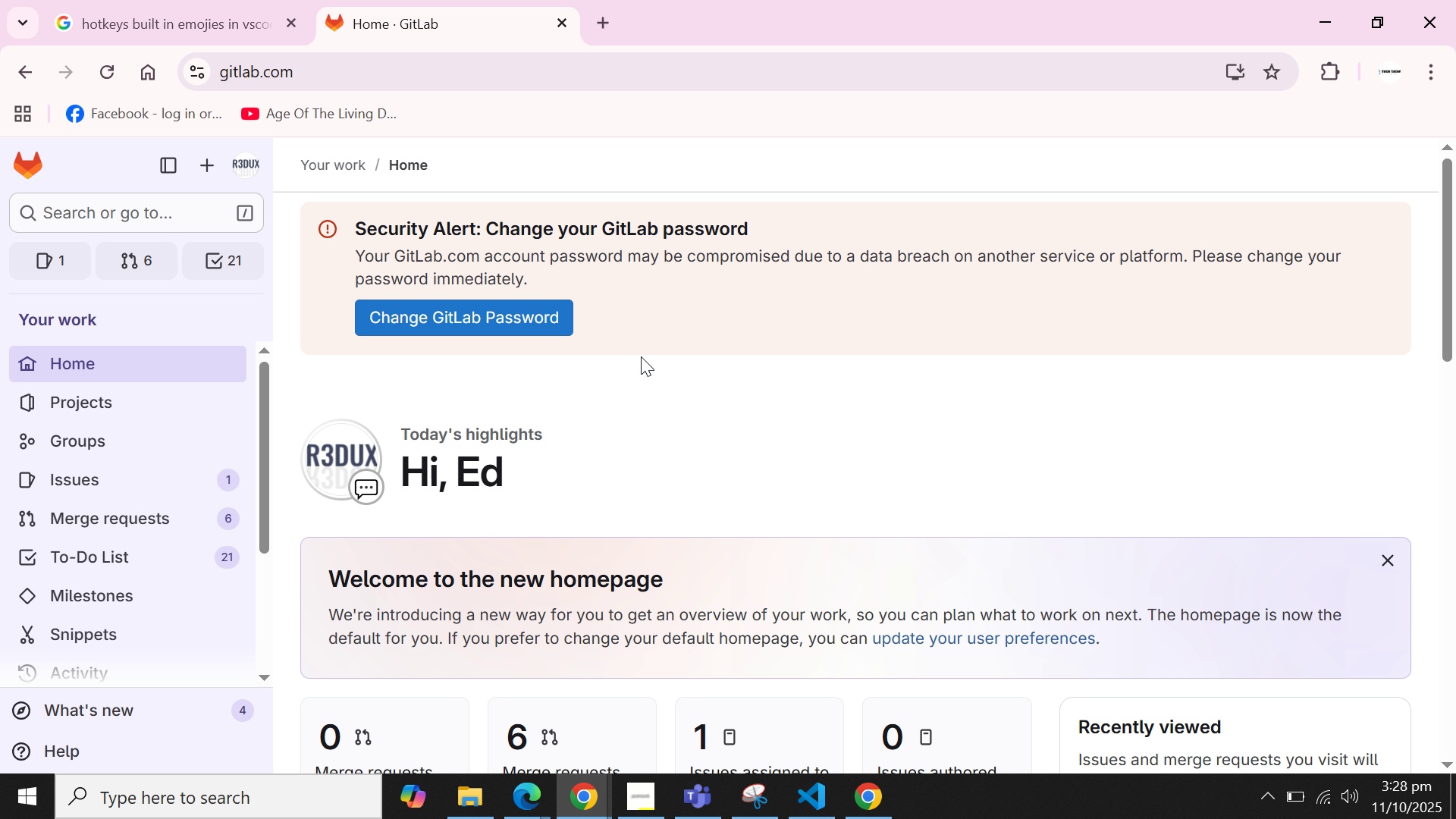 
scroll: coordinate [639, 354], scroll_direction: down, amount: 4.0
 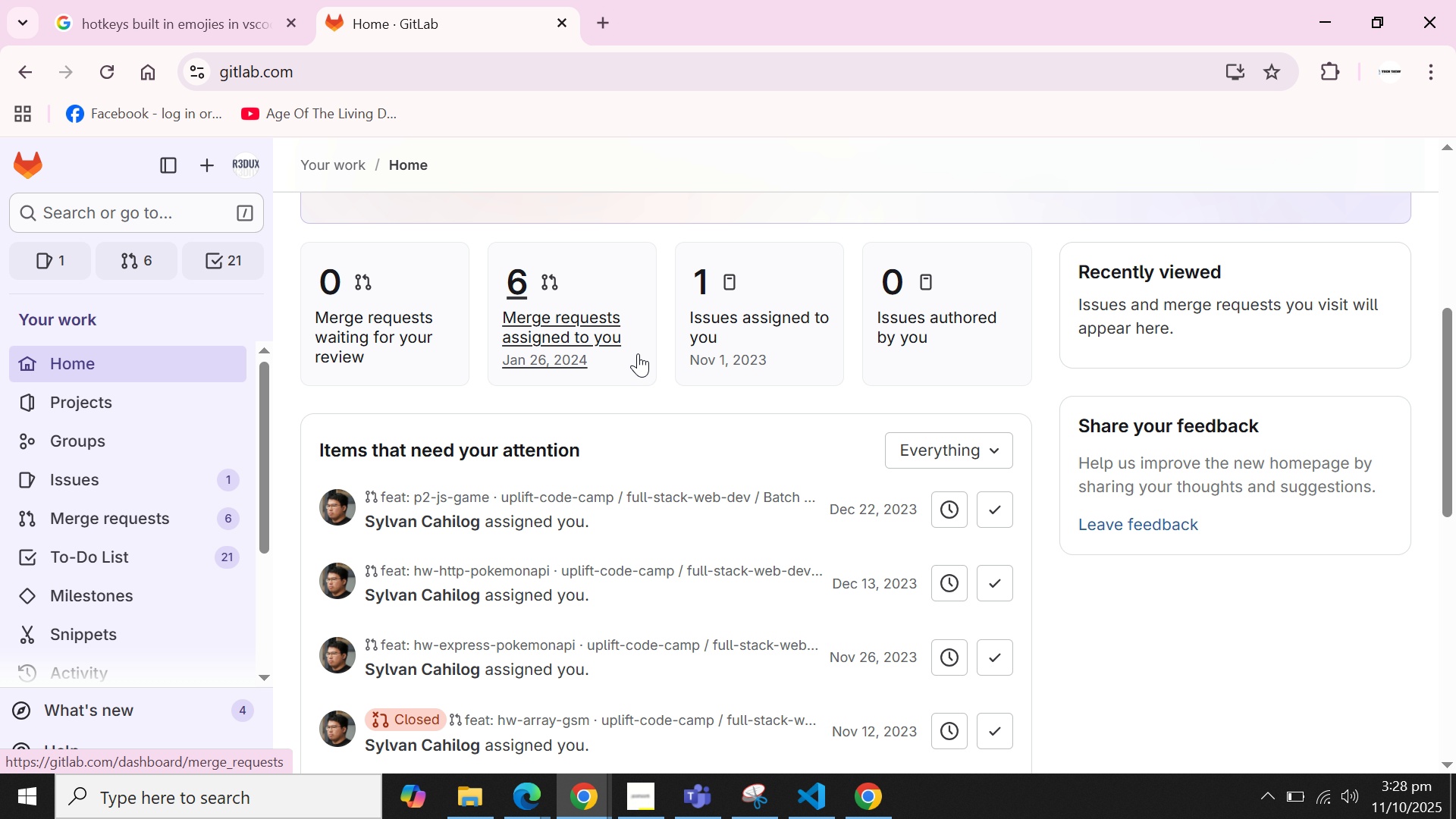 
scroll: coordinate [638, 350], scroll_direction: up, amount: 3.0
 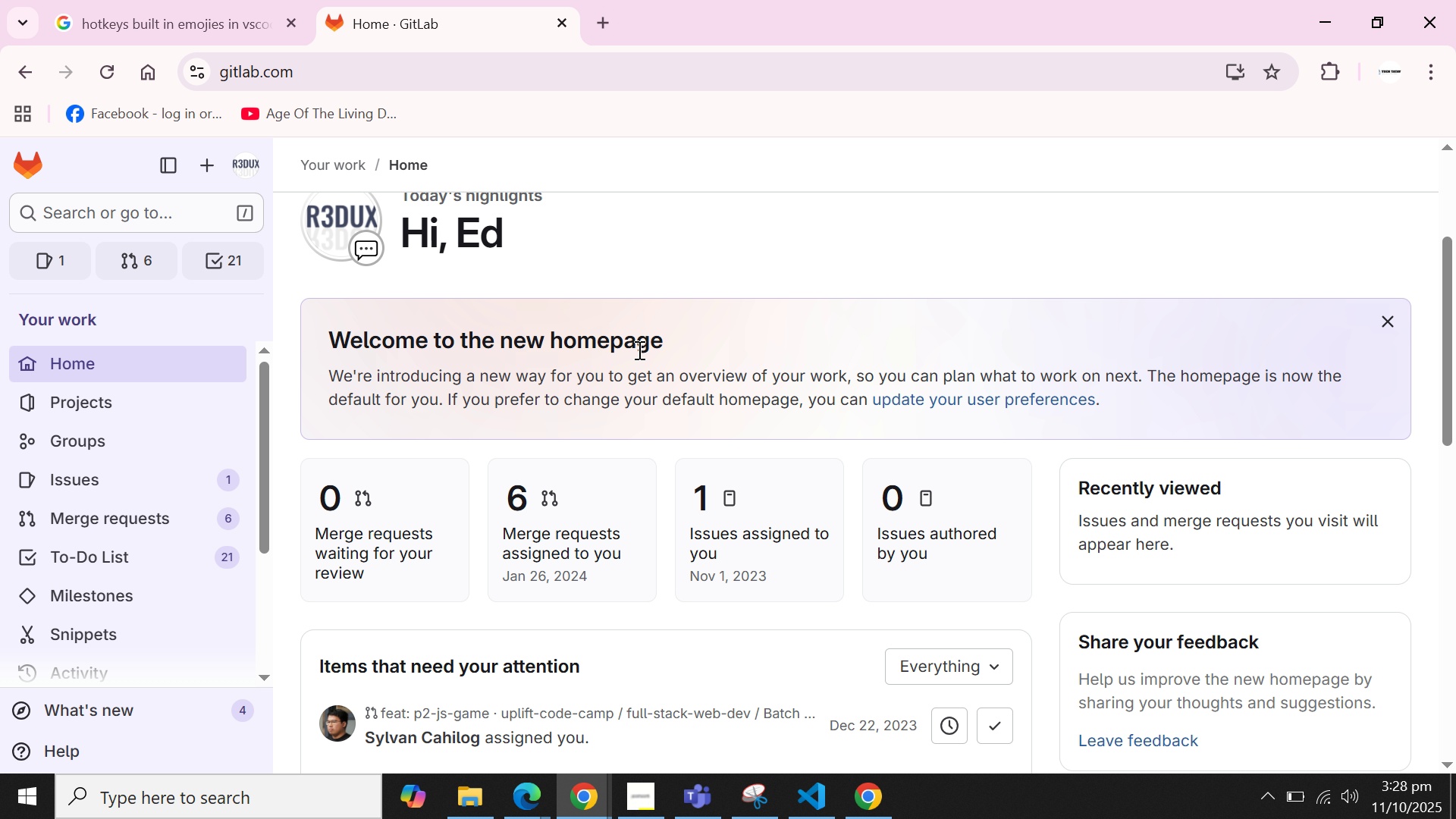 
scroll: coordinate [638, 350], scroll_direction: down, amount: 2.0
 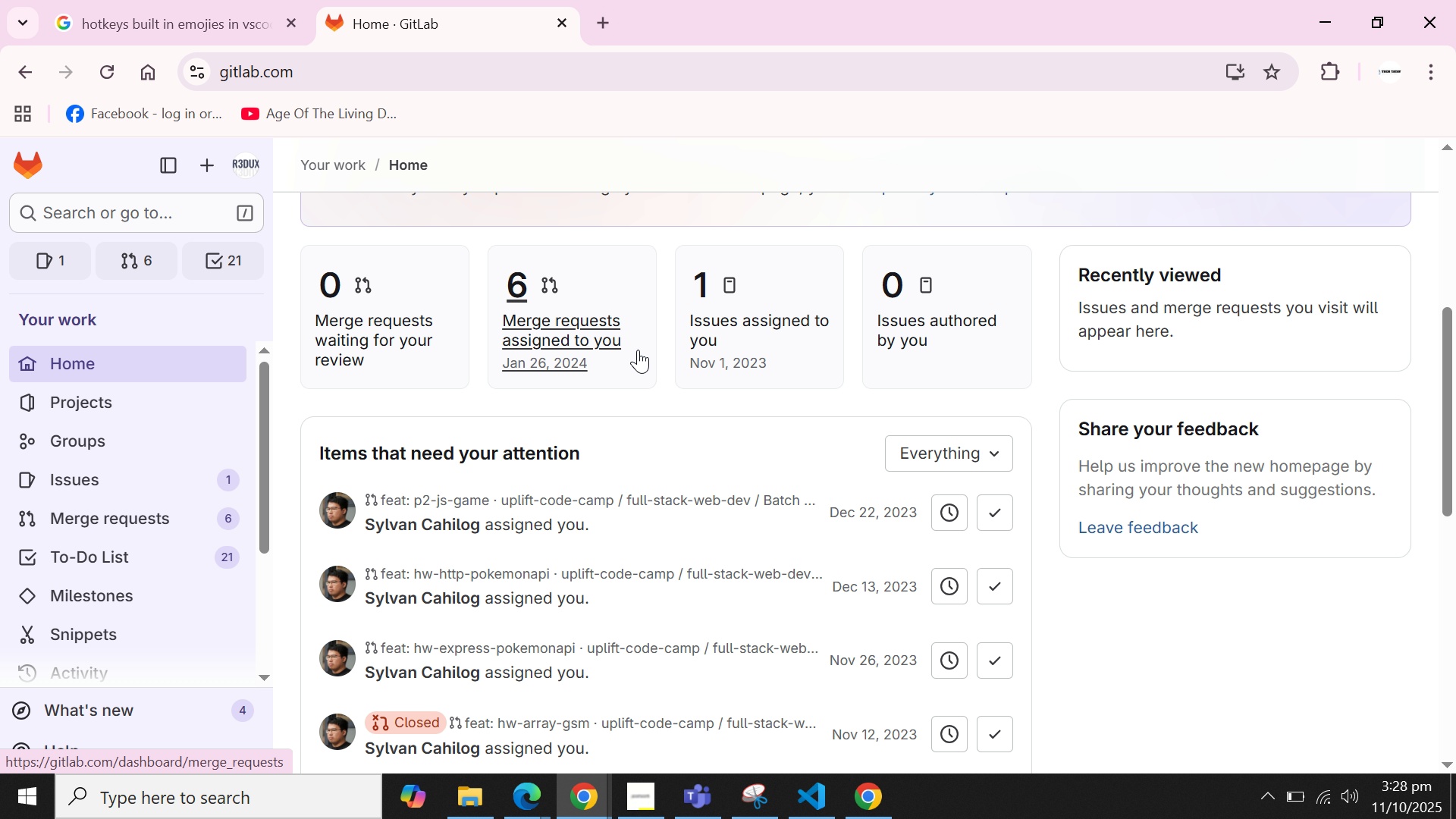 
scroll: coordinate [638, 350], scroll_direction: up, amount: 7.0
 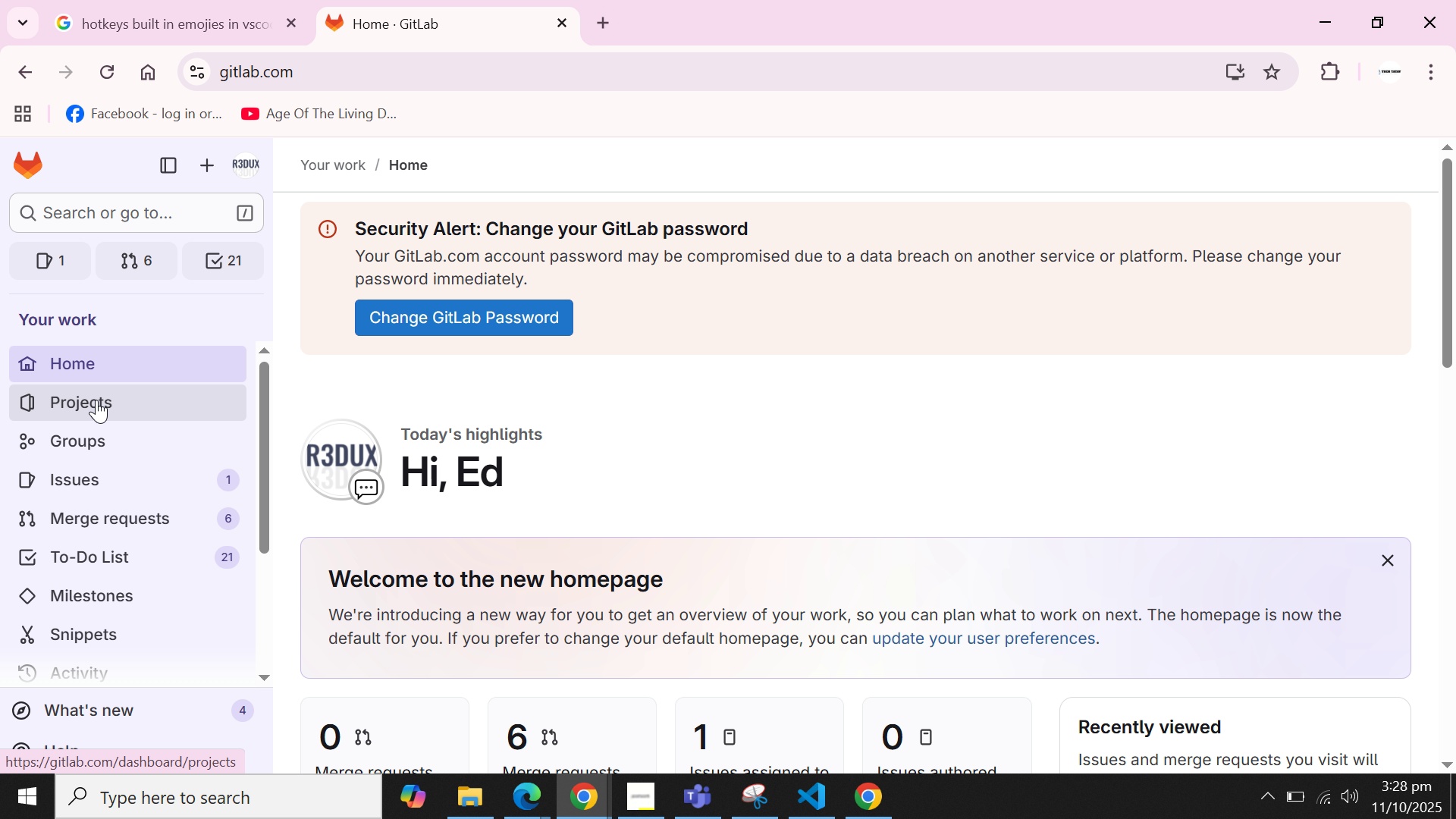 
left_click([95, 403])
 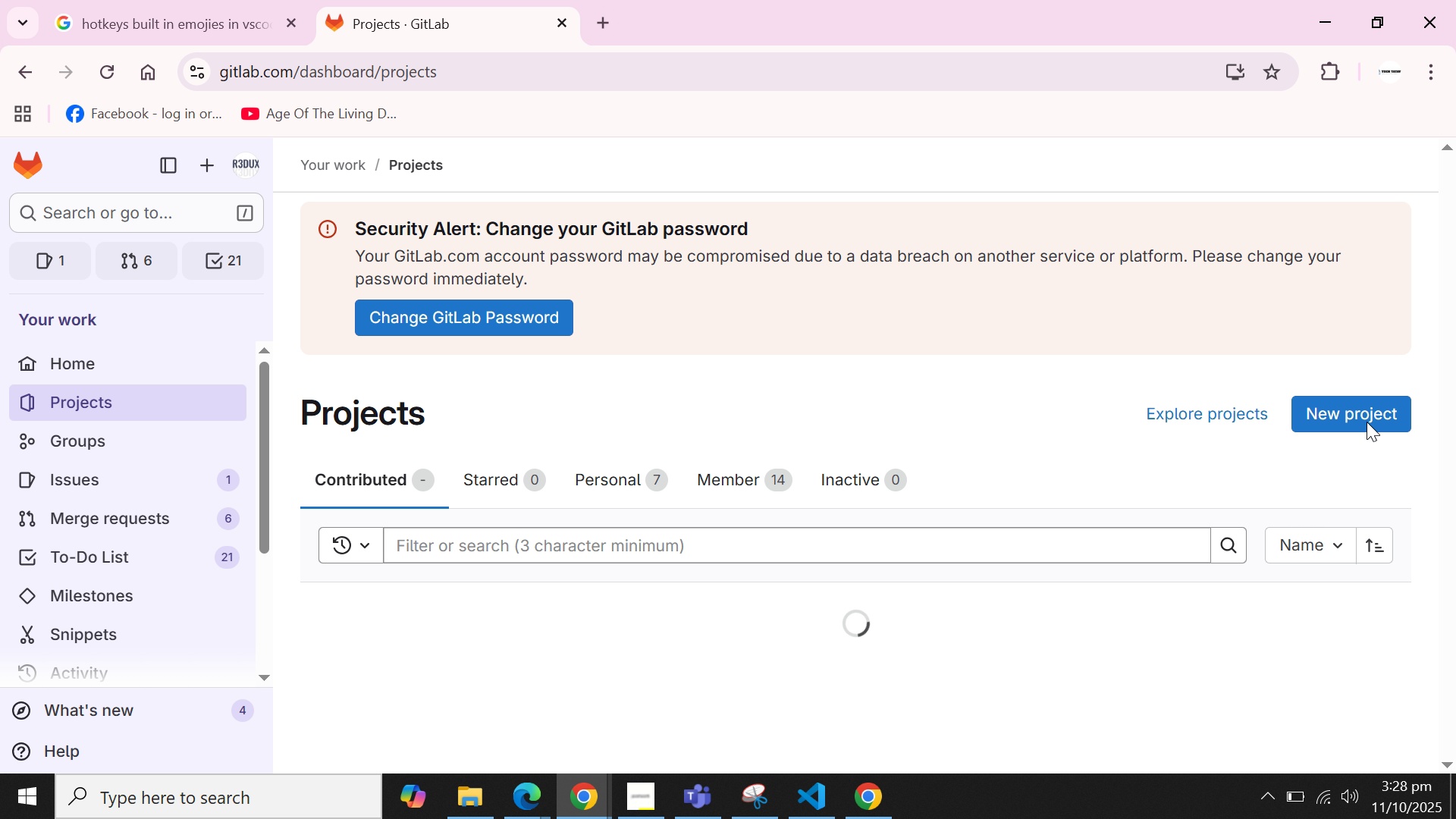 
left_click([1366, 422])
 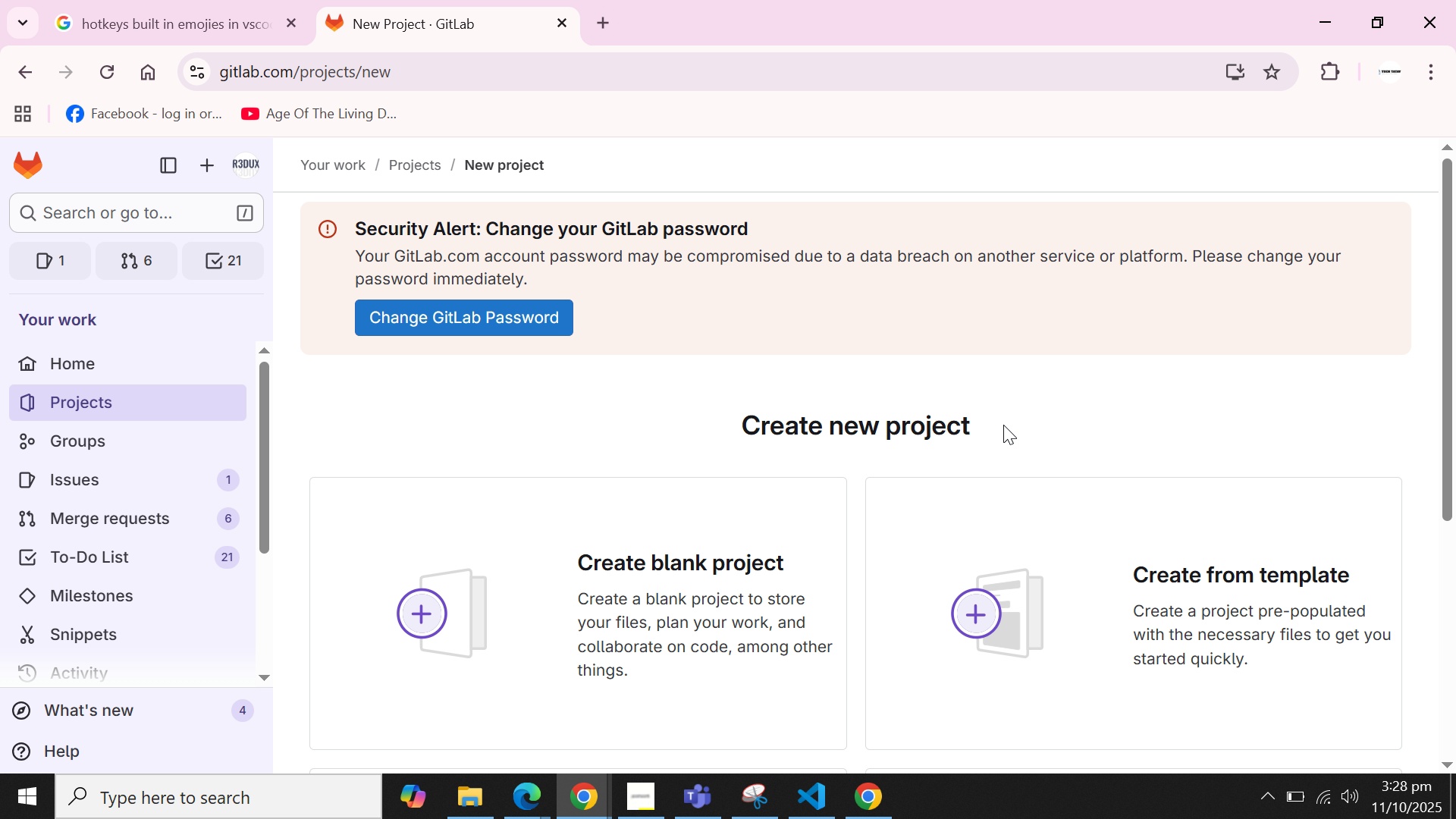 
left_click([699, 573])
 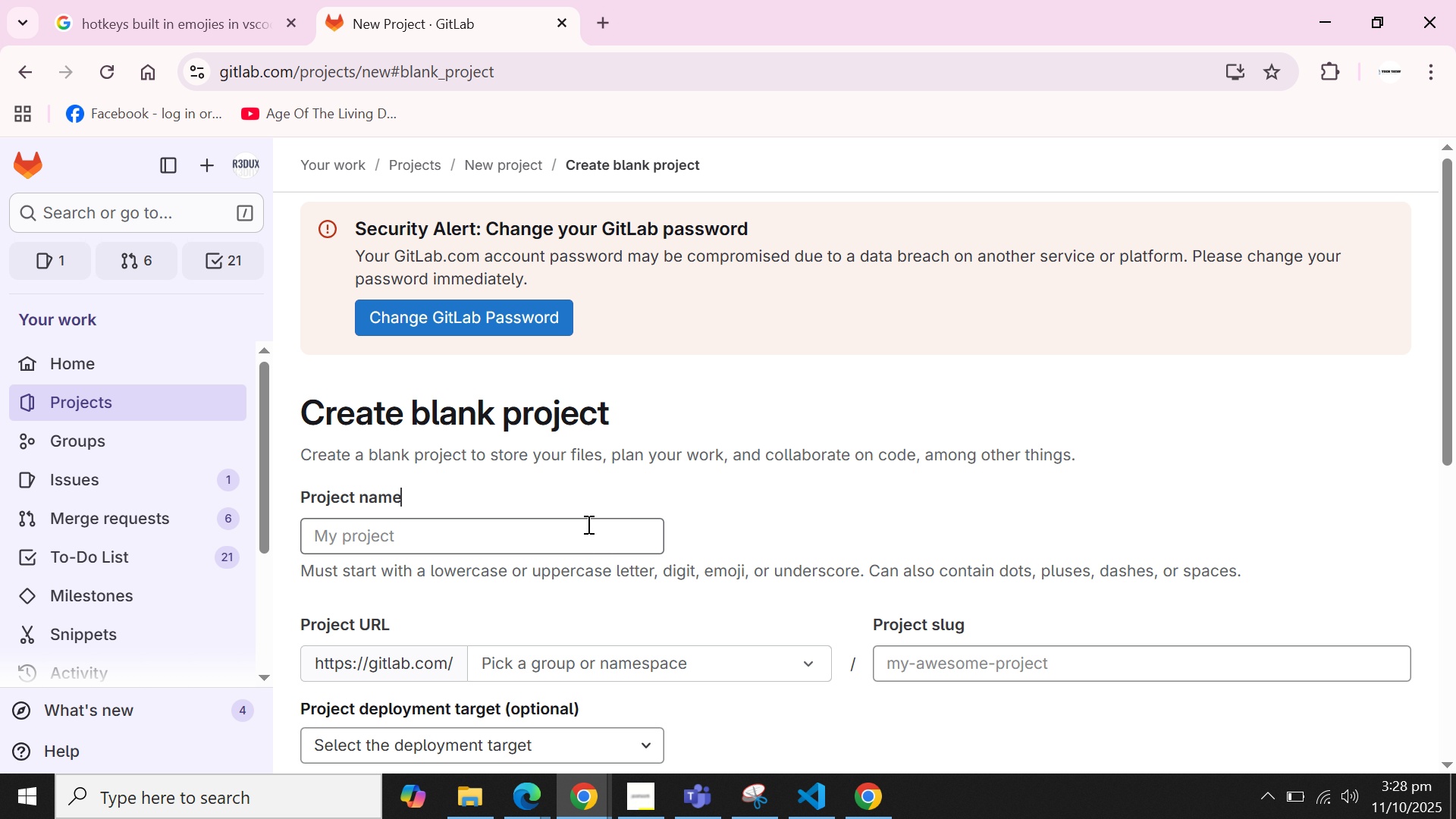 
double_click([575, 529])
 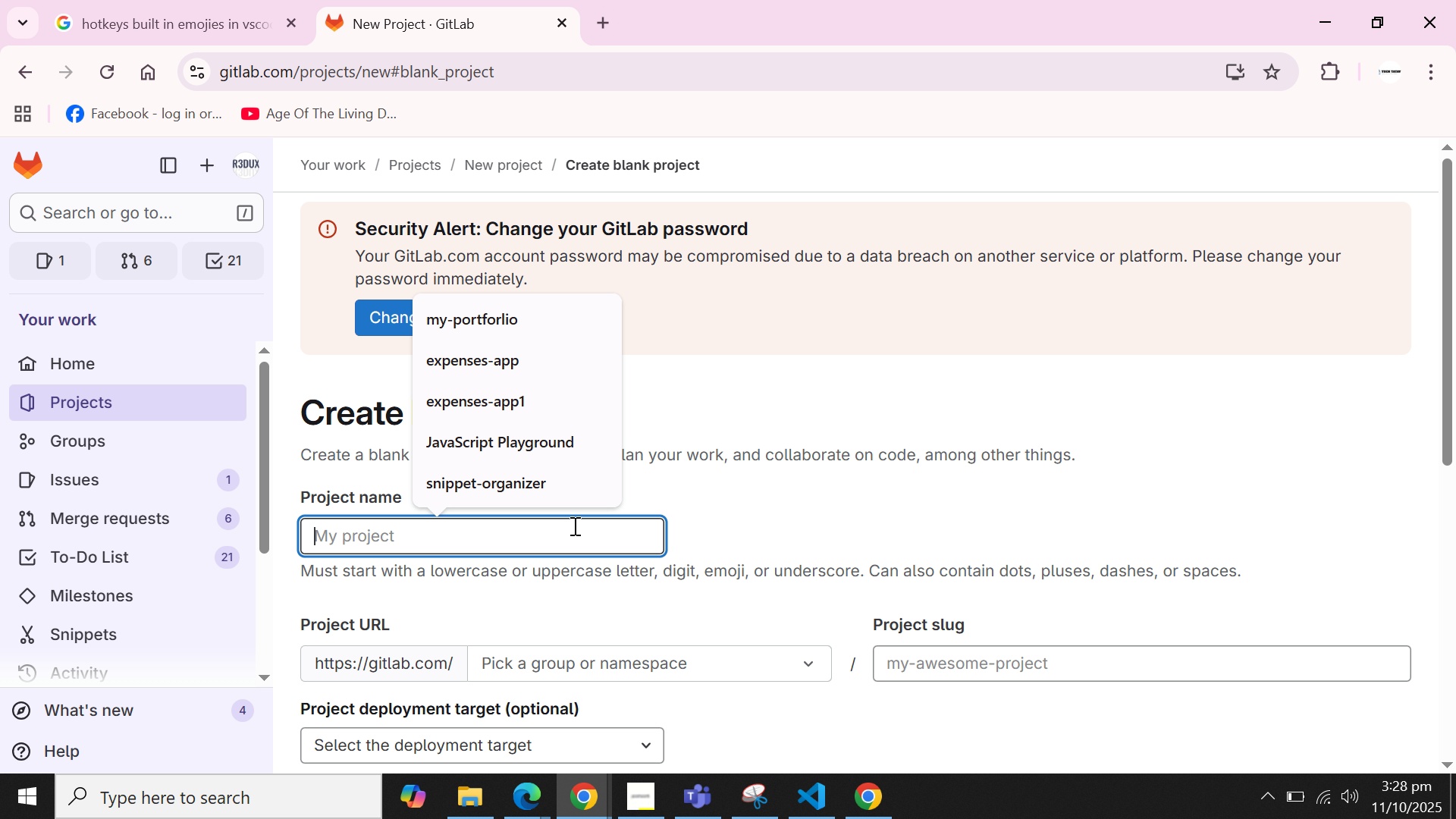 
type(online-store)
 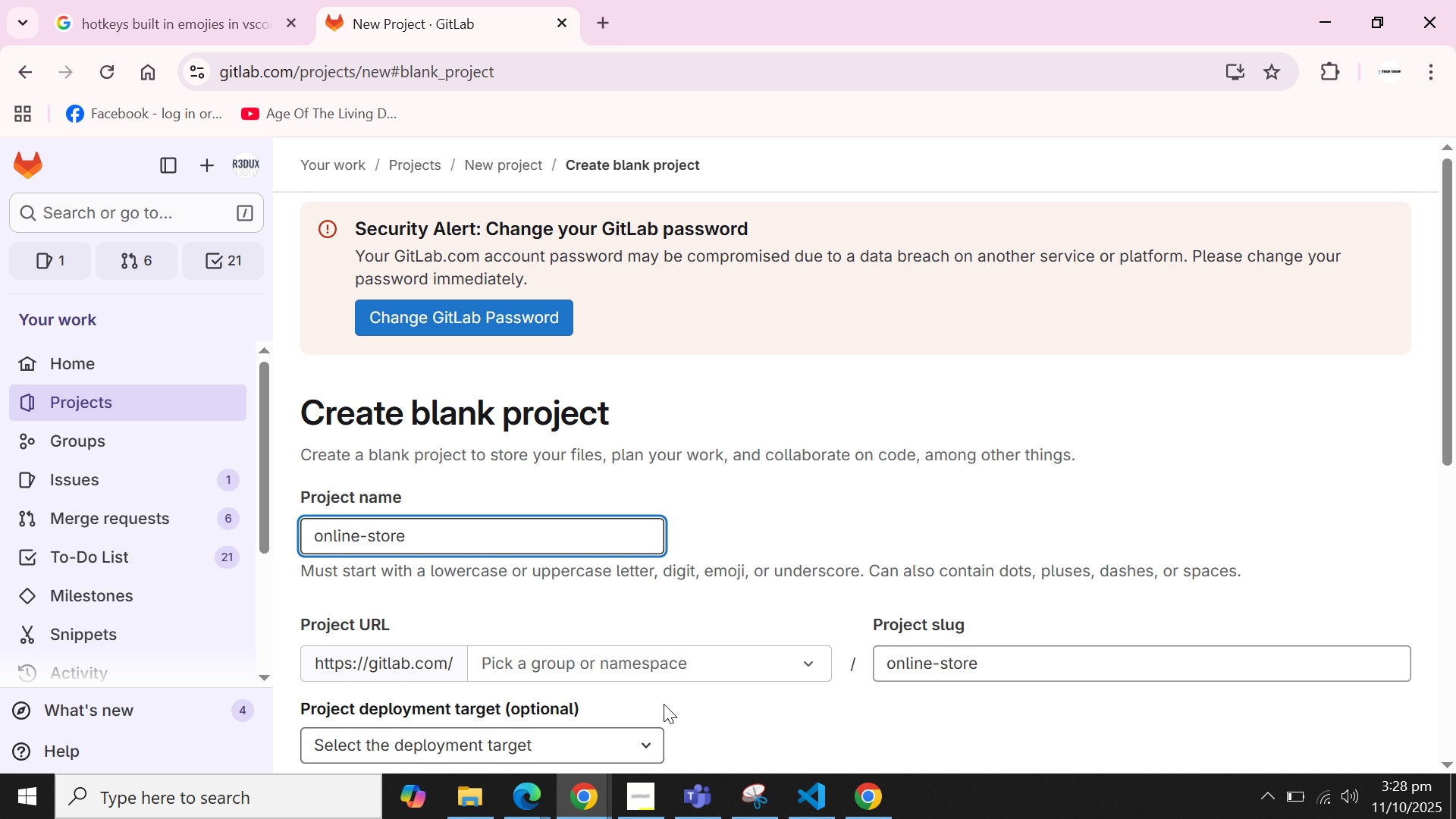 
left_click([699, 673])
 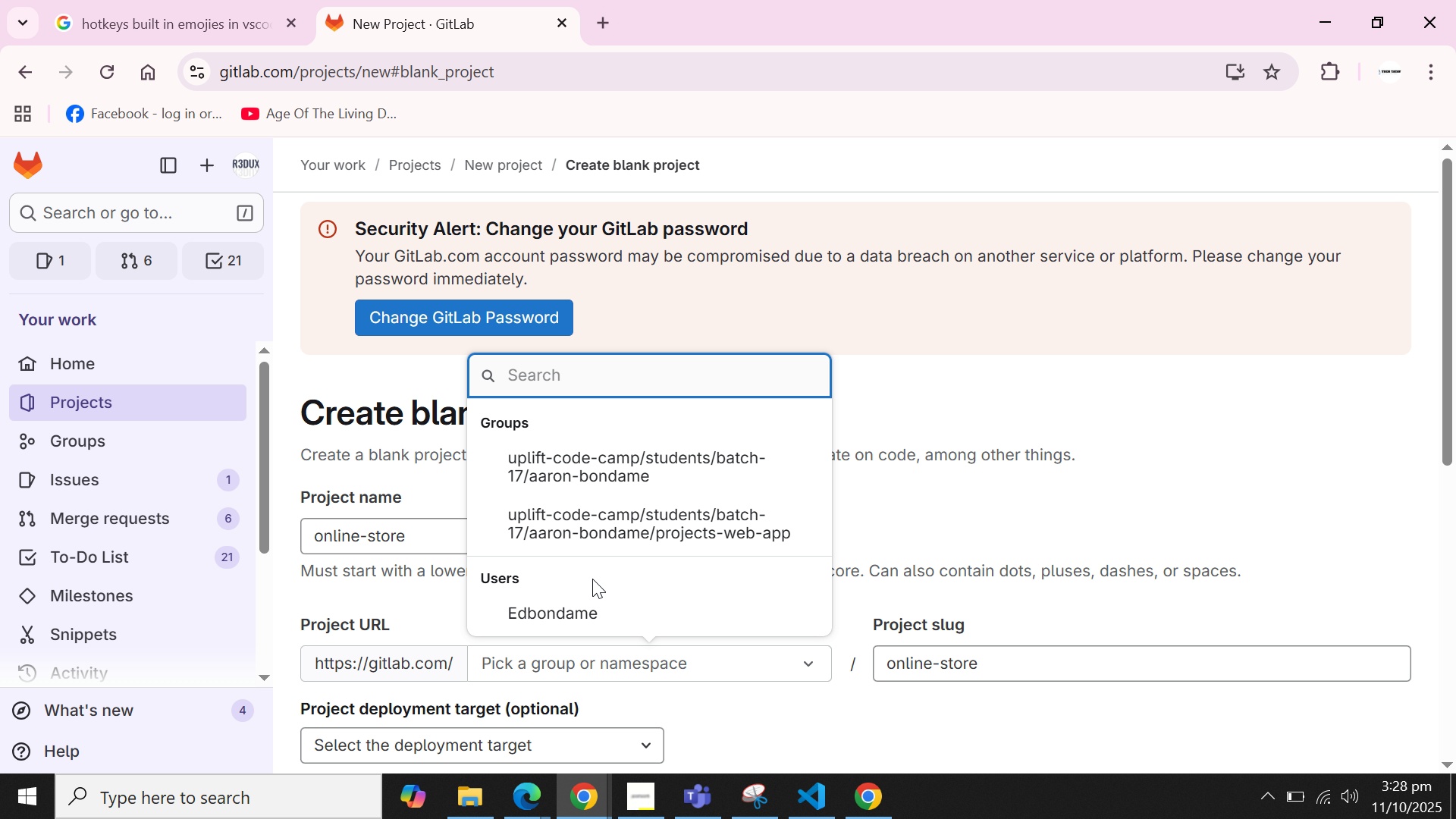 
left_click([576, 606])
 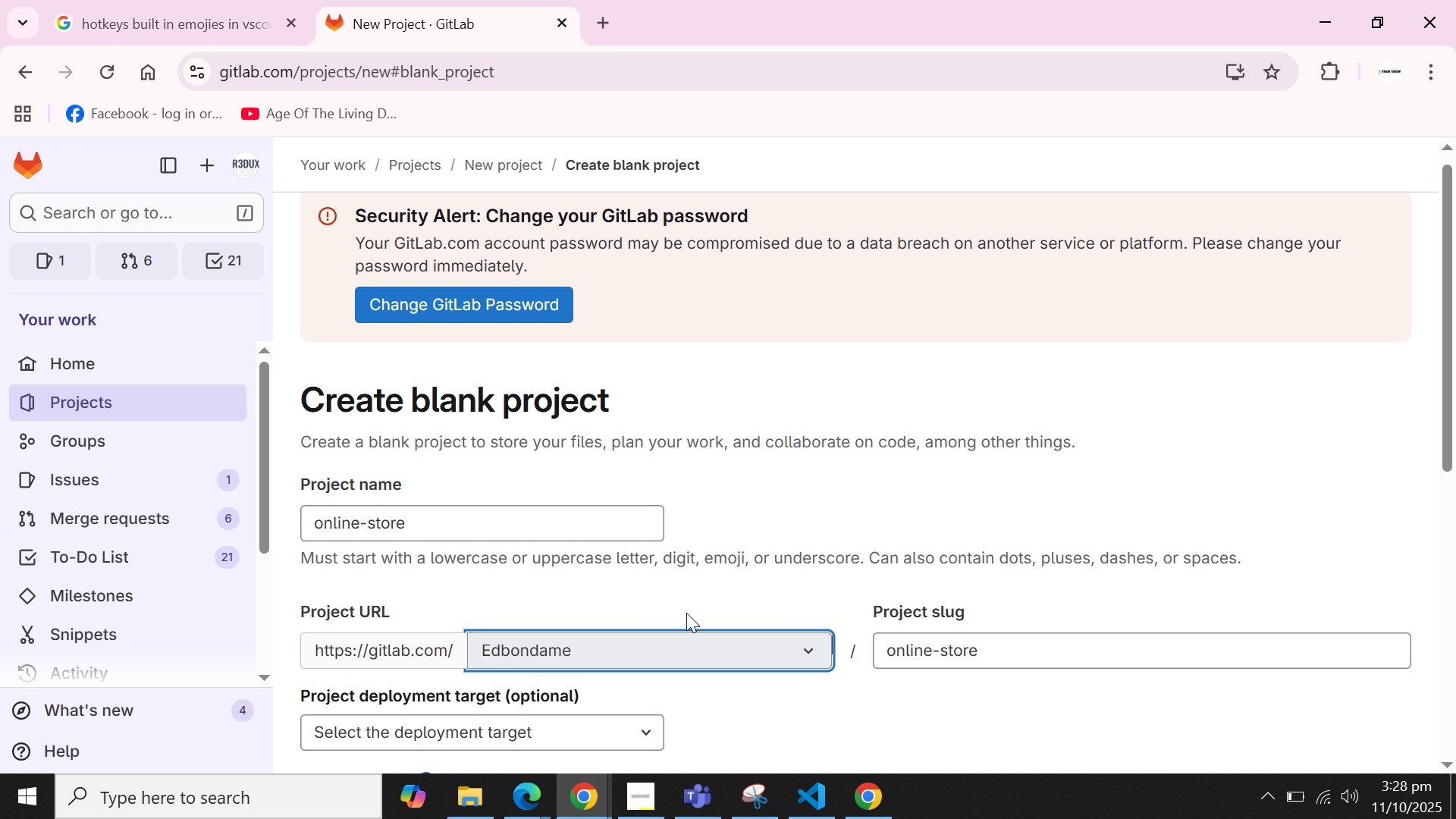 
scroll: coordinate [686, 613], scroll_direction: down, amount: 2.0
 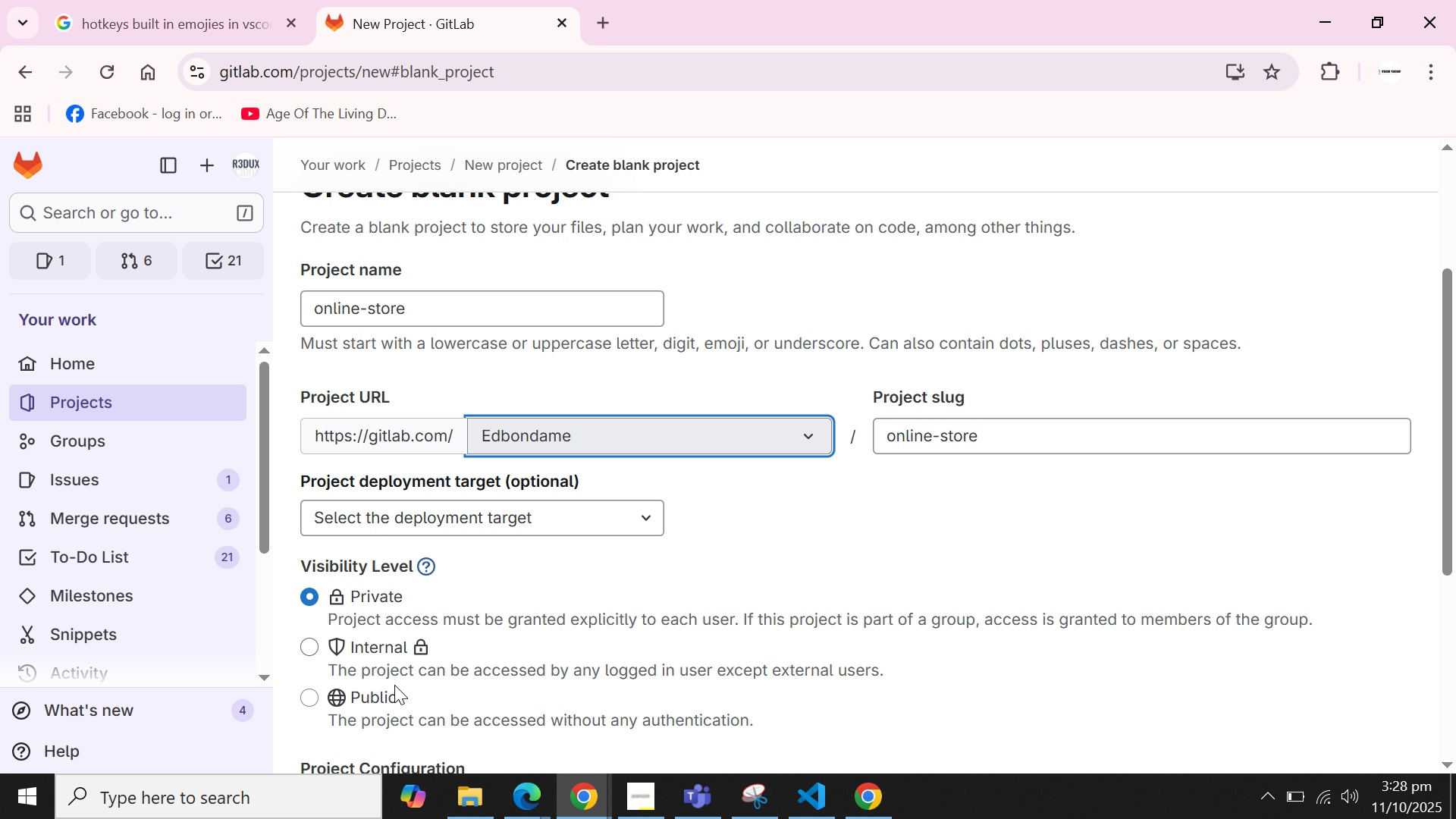 
left_click([374, 699])
 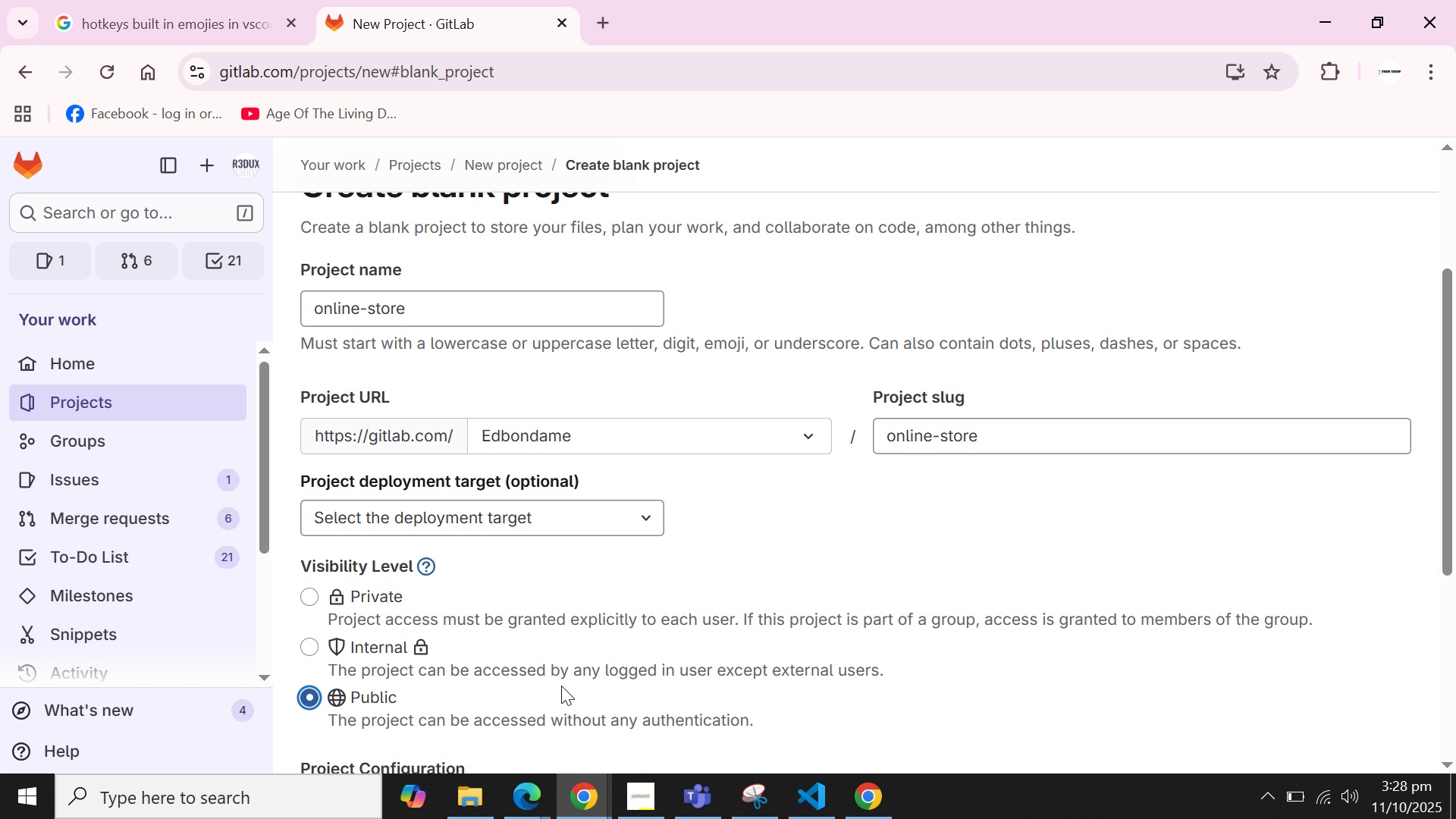 
scroll: coordinate [649, 660], scroll_direction: down, amount: 4.0
 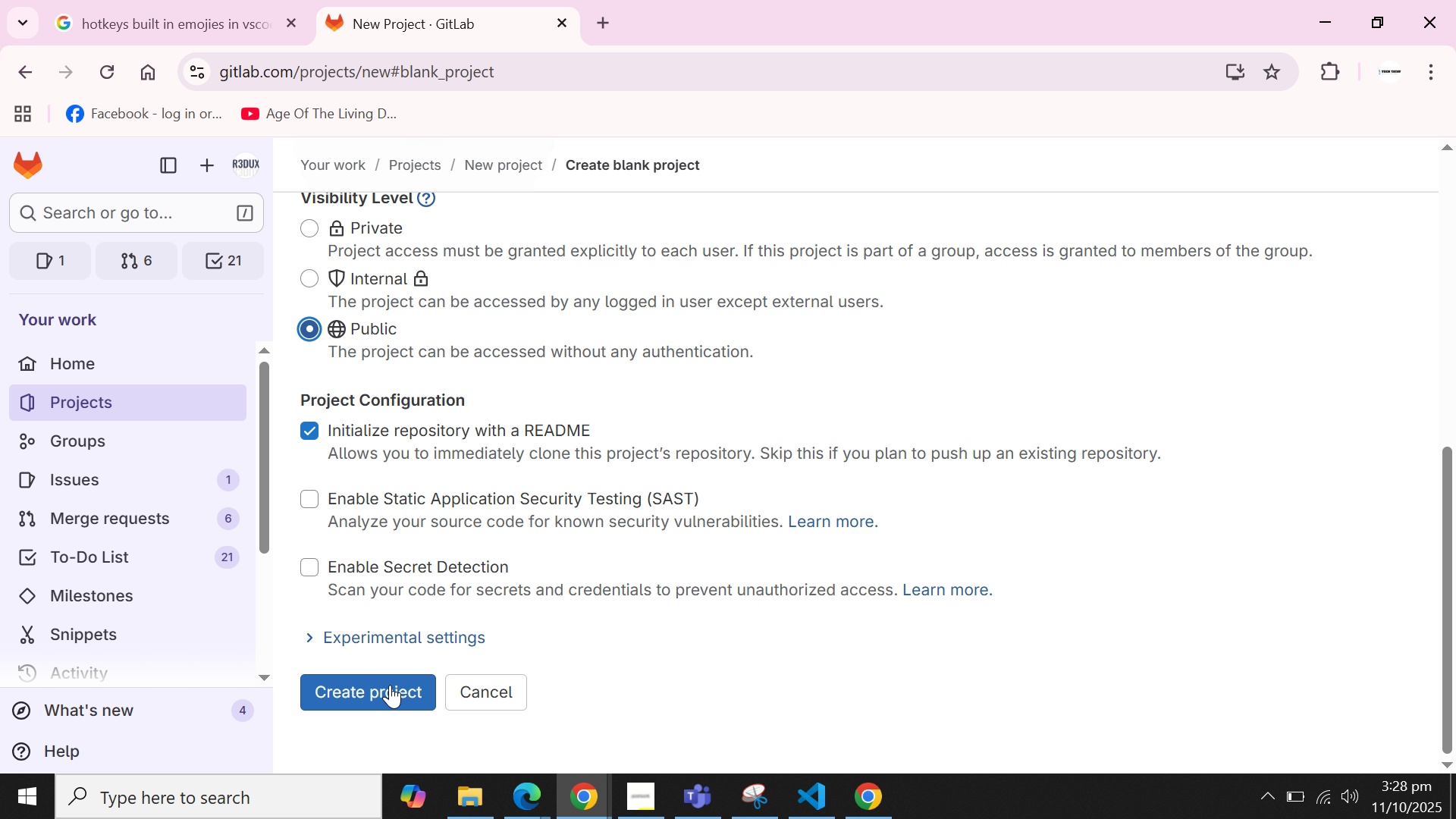 
left_click([390, 685])
 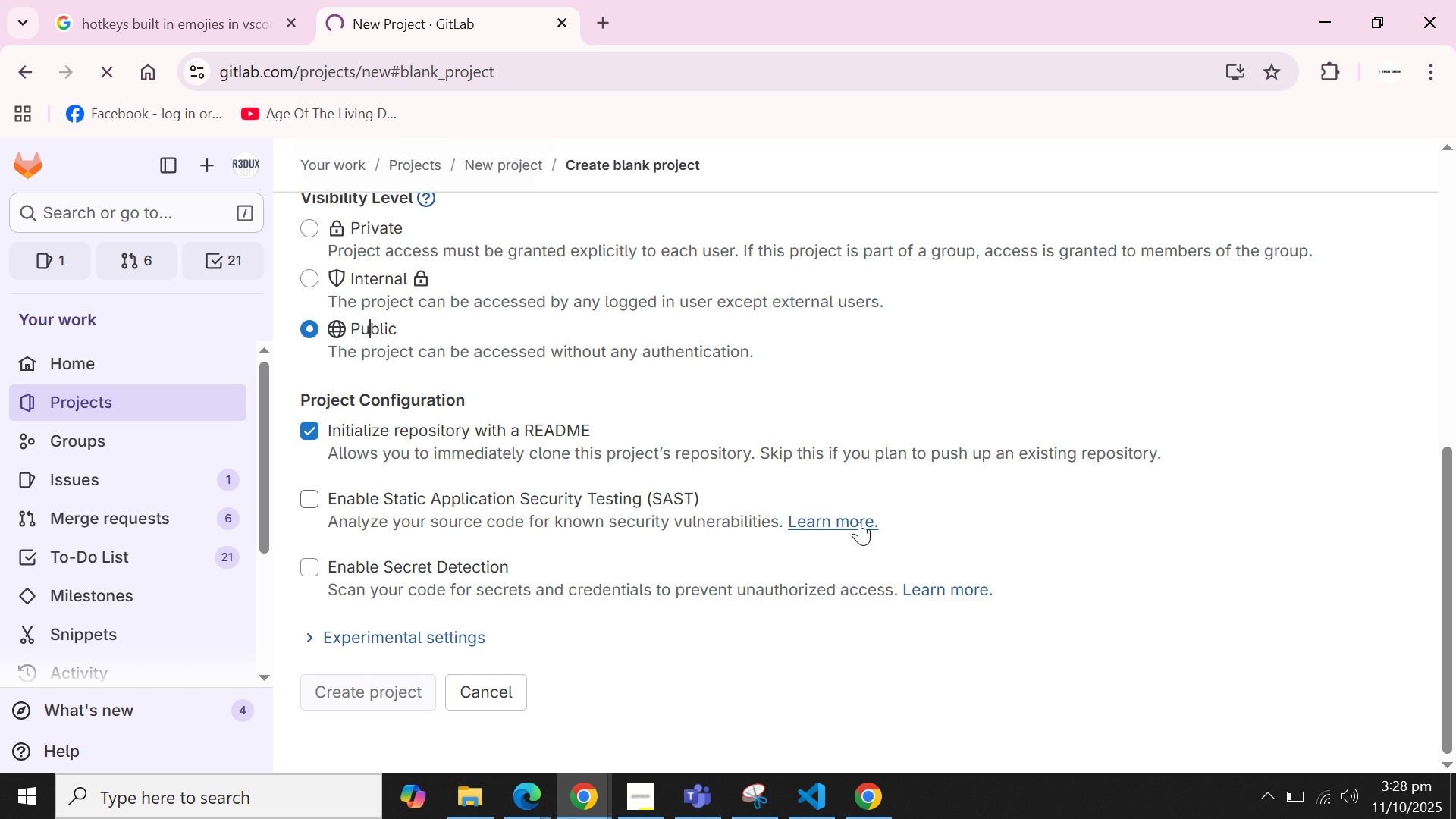 
wait(8.3)
 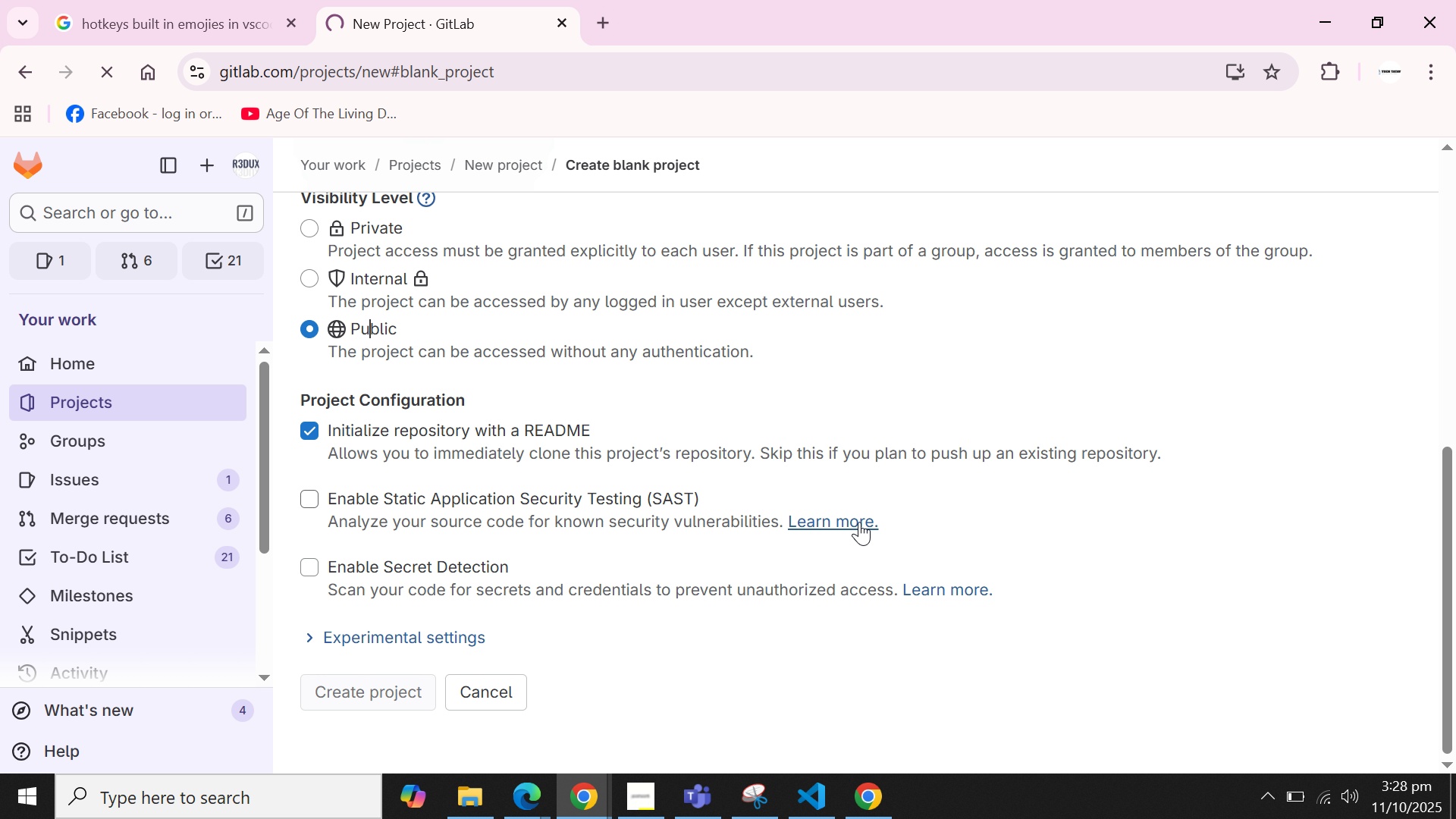 
scroll: coordinate [857, 566], scroll_direction: down, amount: 2.0
 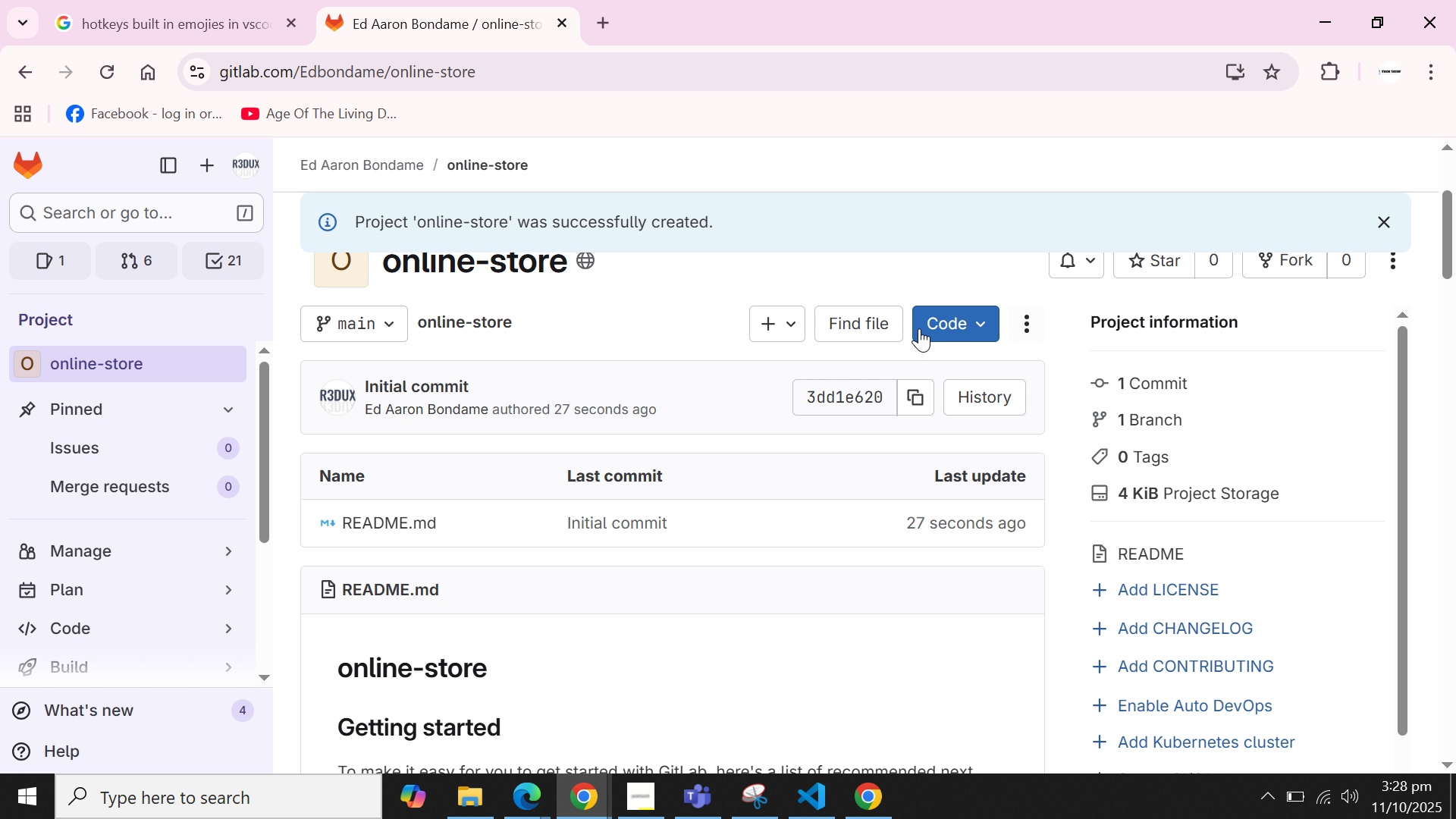 
left_click([772, 329])
 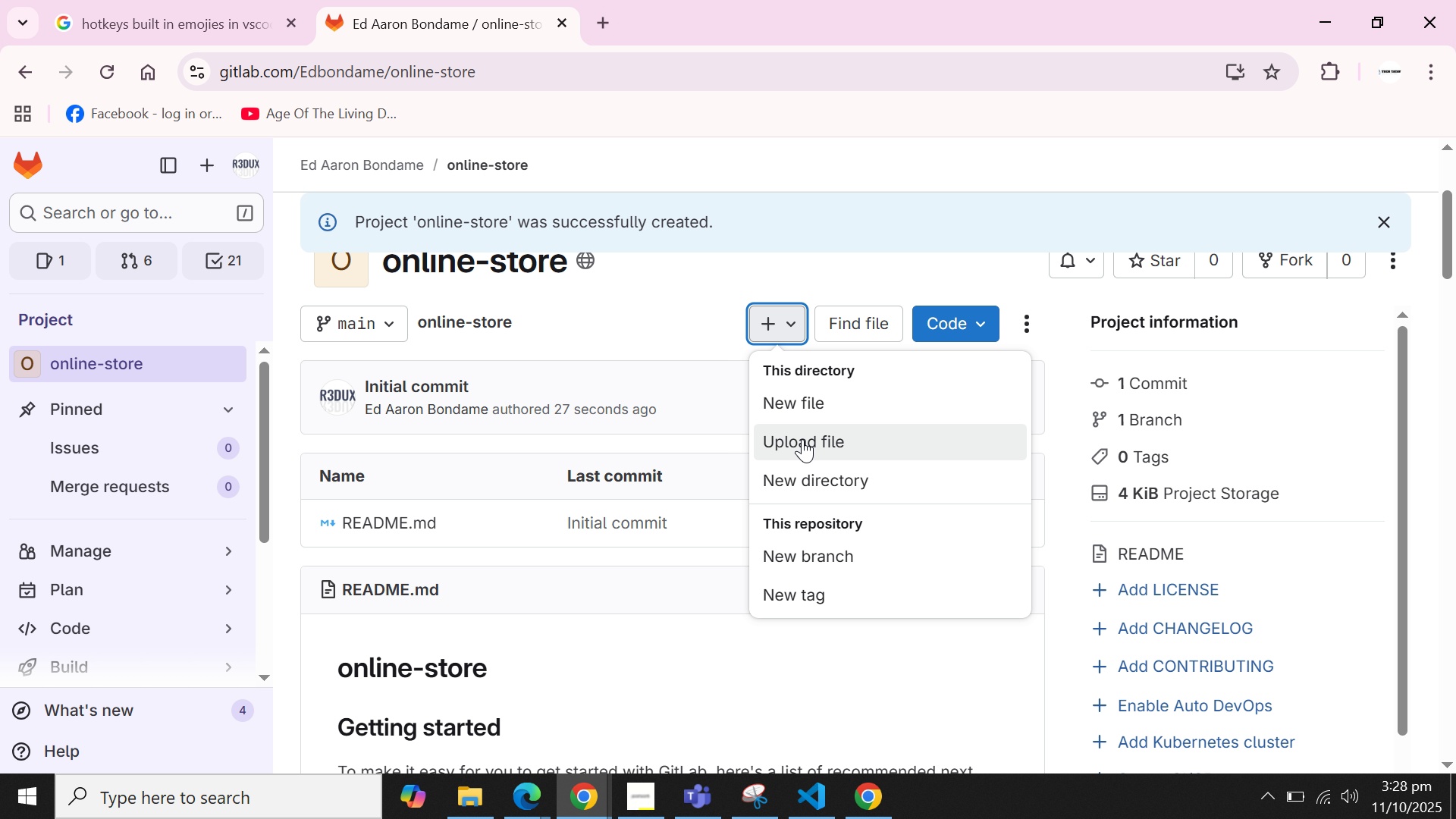 
left_click([802, 439])
 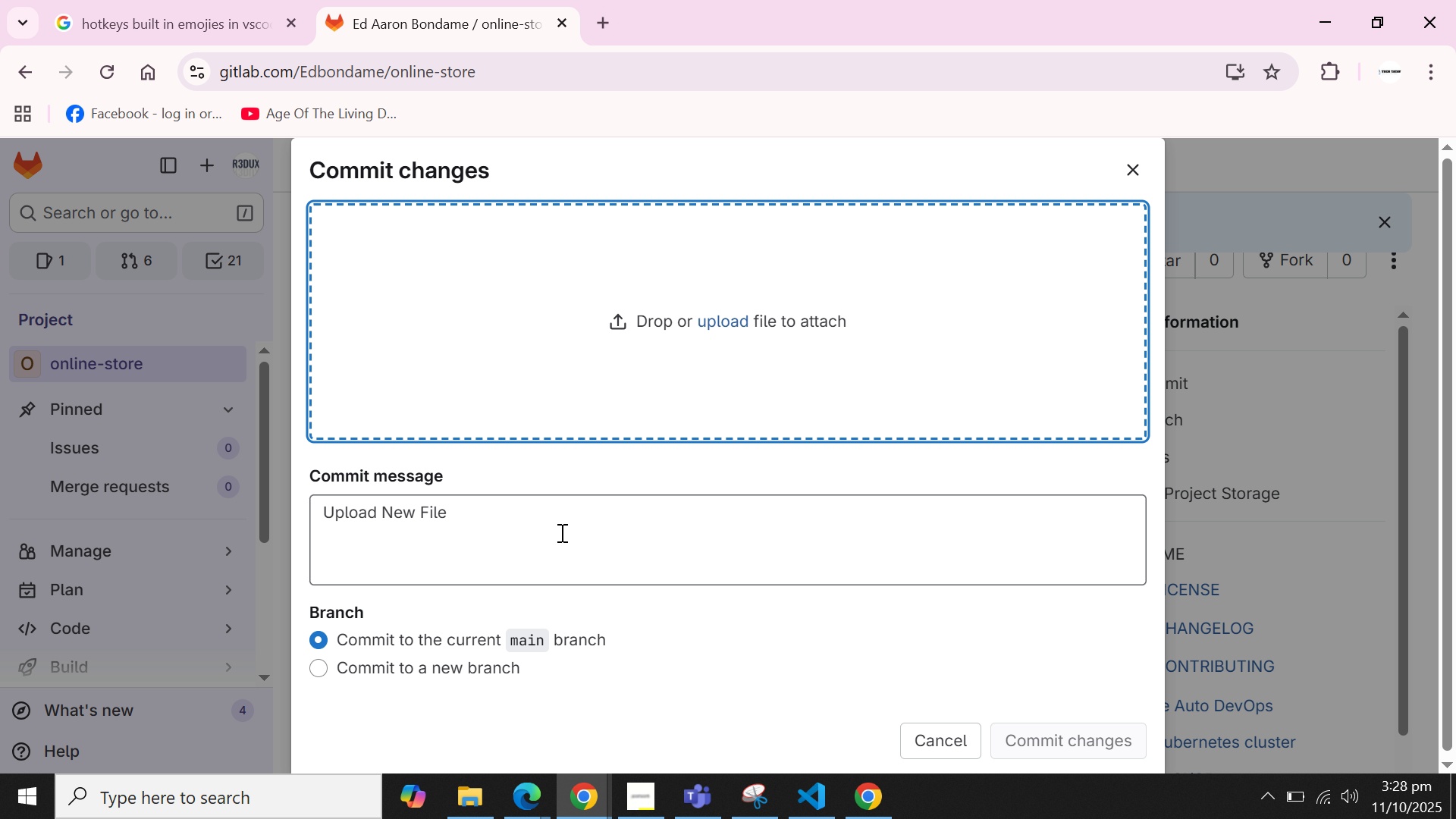 
double_click([560, 532])
 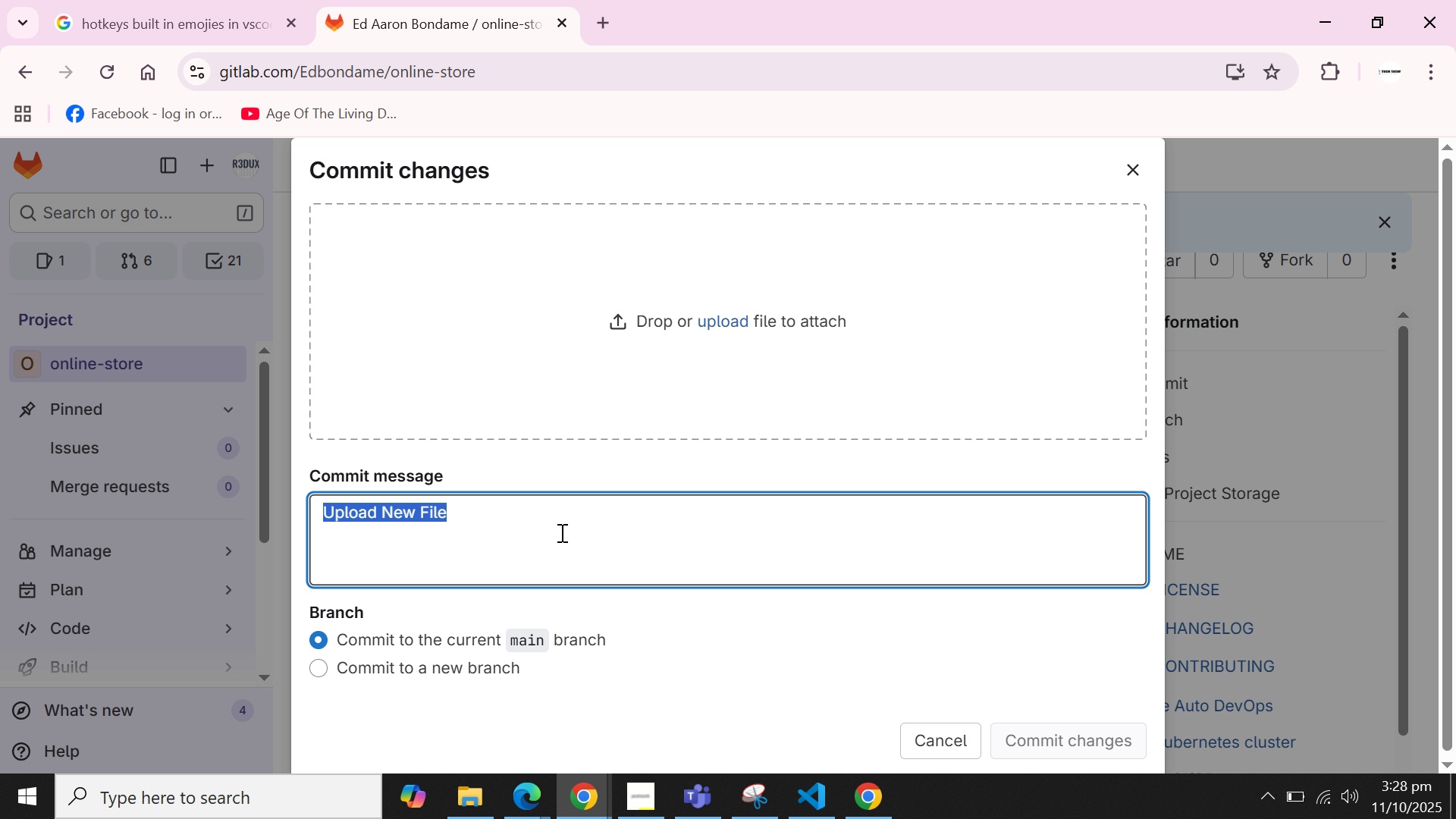 
triple_click([560, 532])
 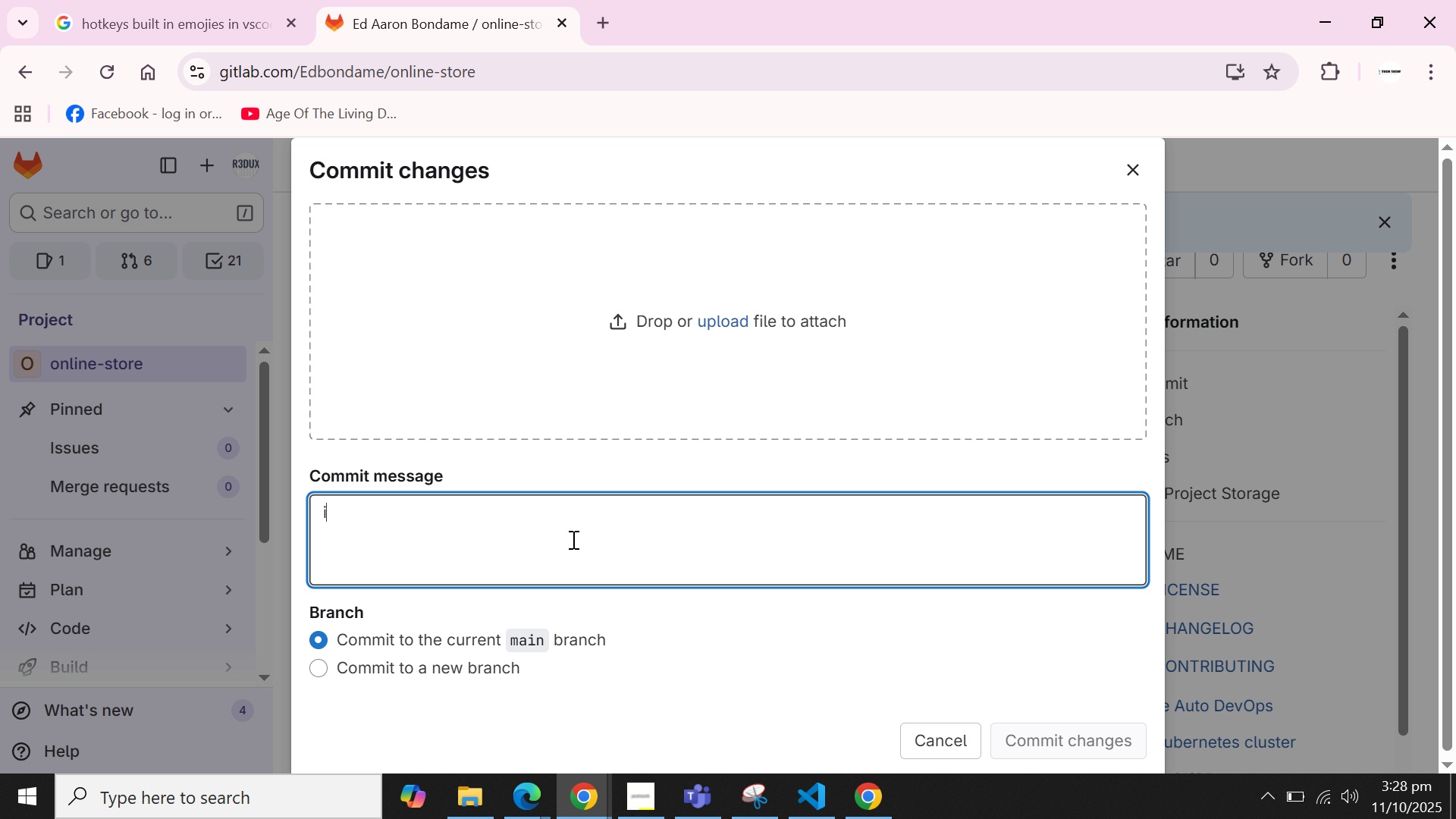 
type(index.html filew)
key(Backspace)
key(Backspace)
type(e)
 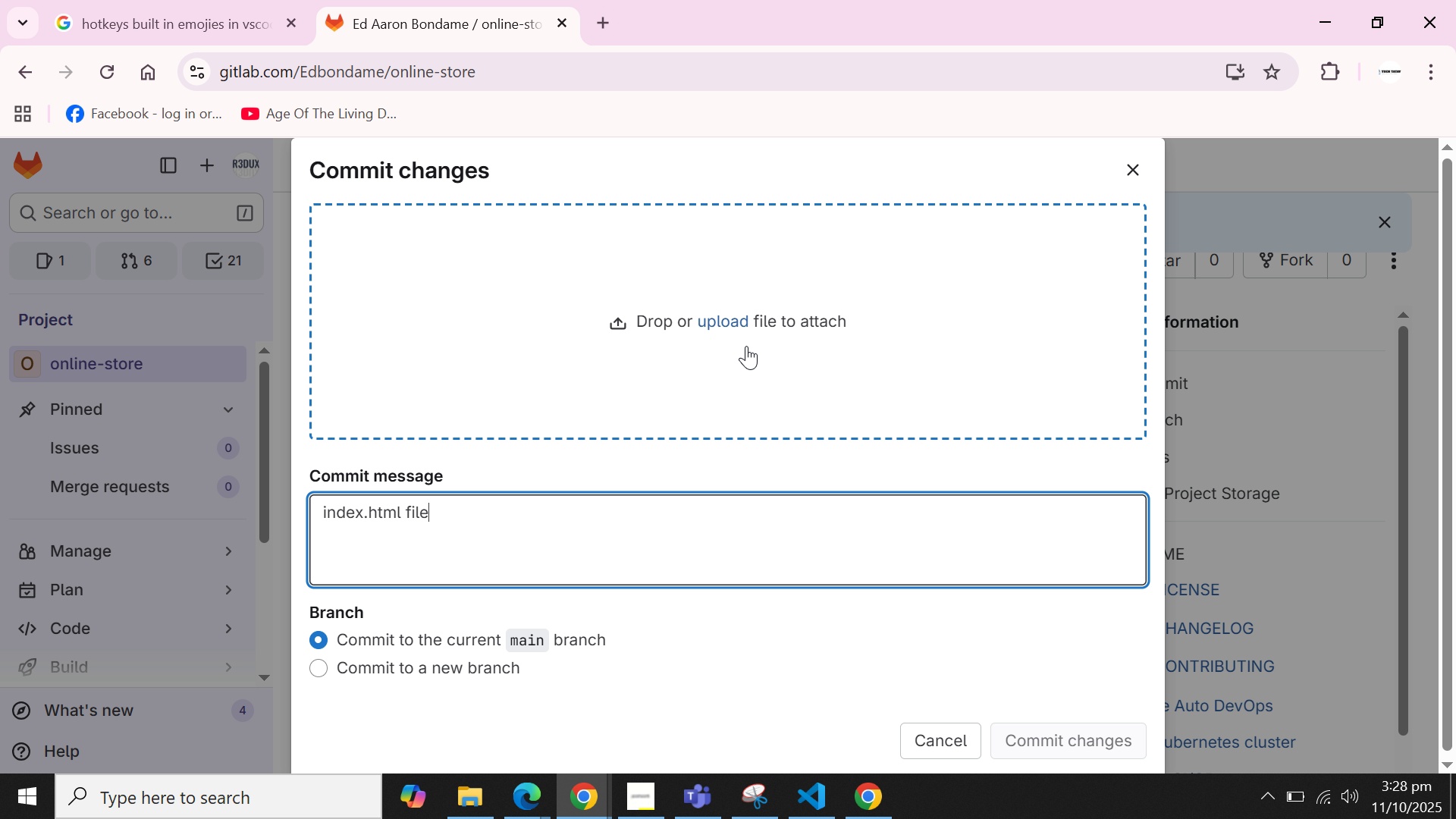 
left_click([741, 328])
 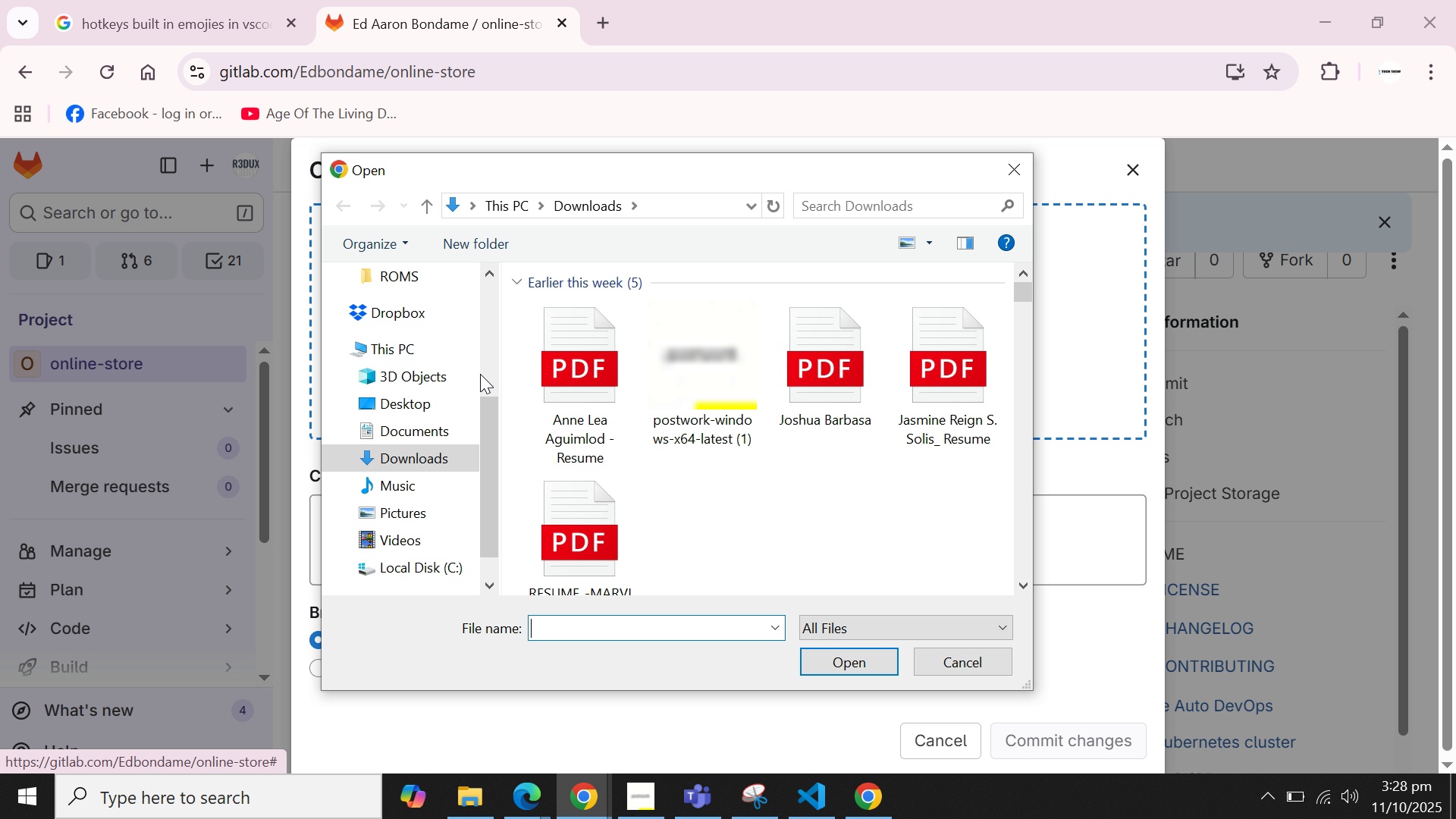 
left_click([413, 434])
 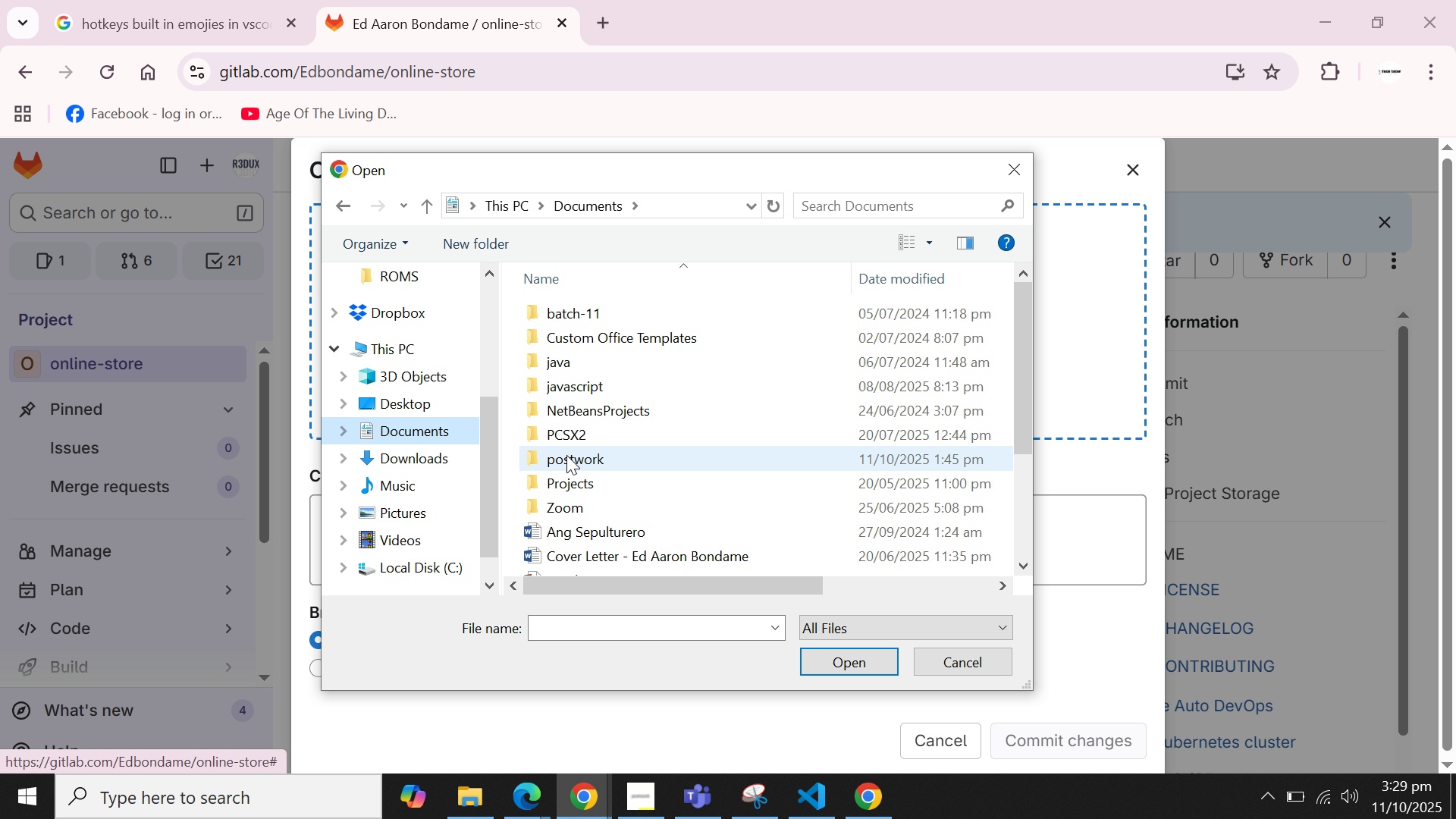 
double_click([566, 455])
 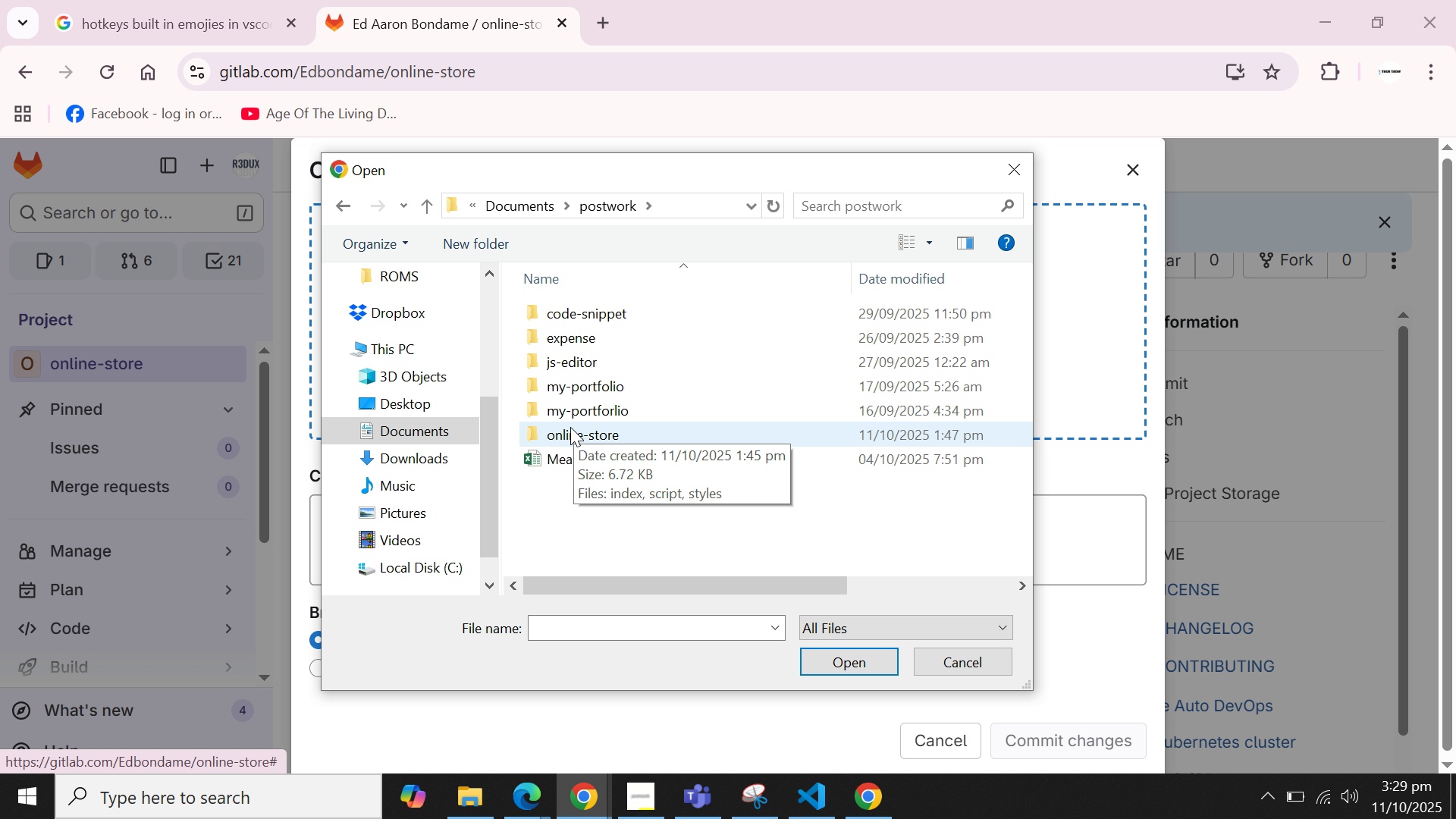 
double_click([564, 432])
 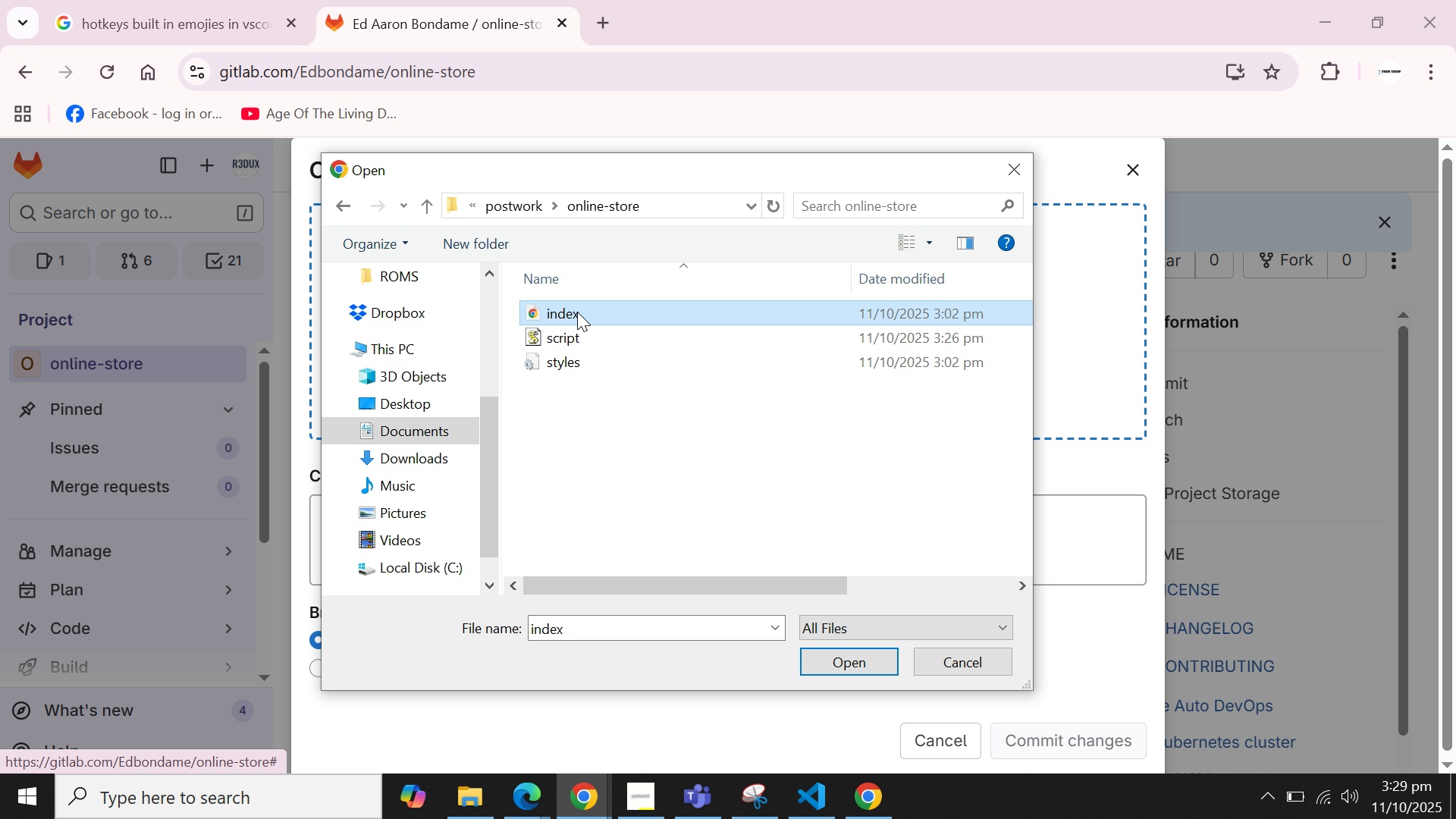 
double_click([577, 312])
 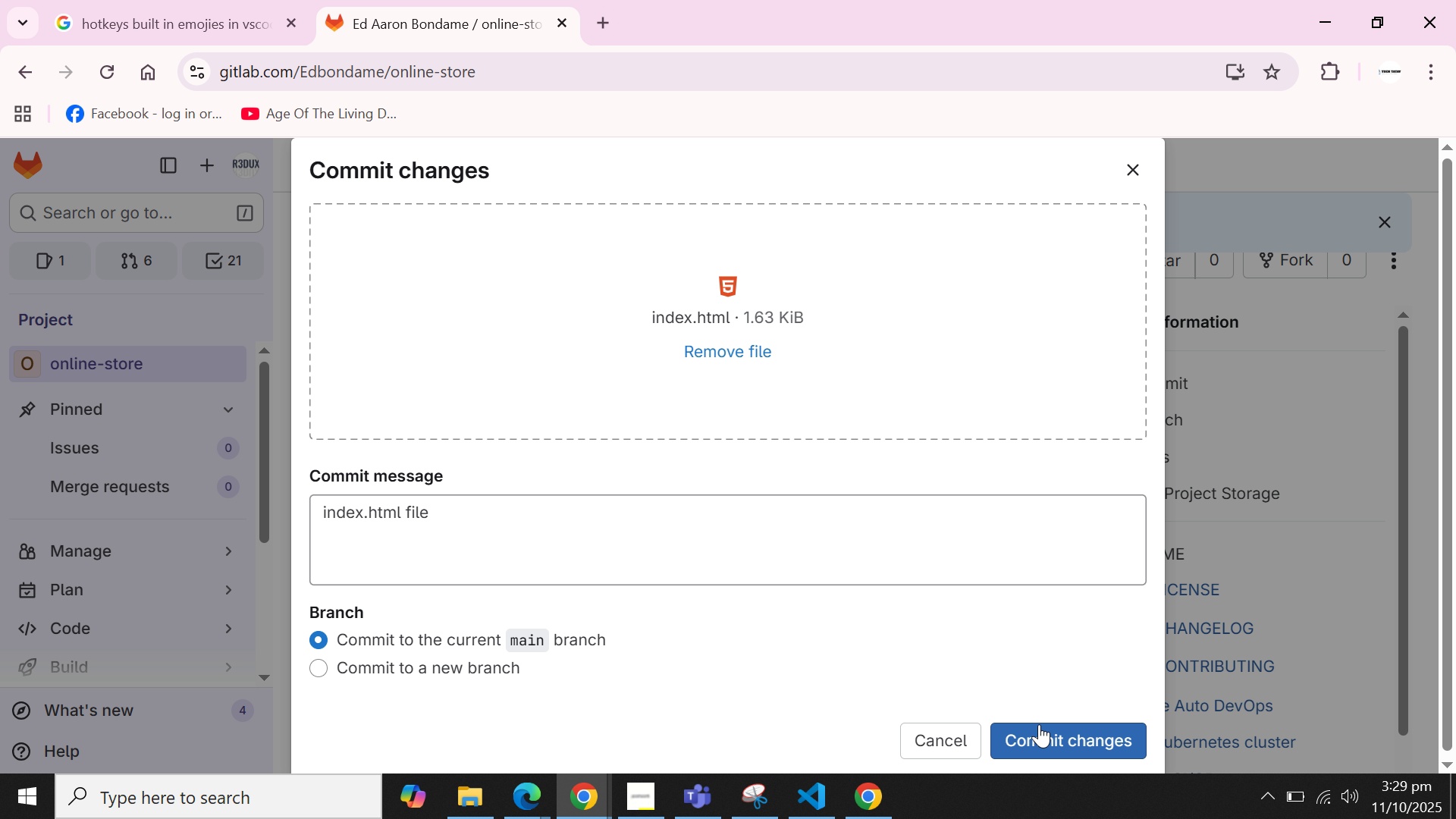 
left_click([1041, 730])
 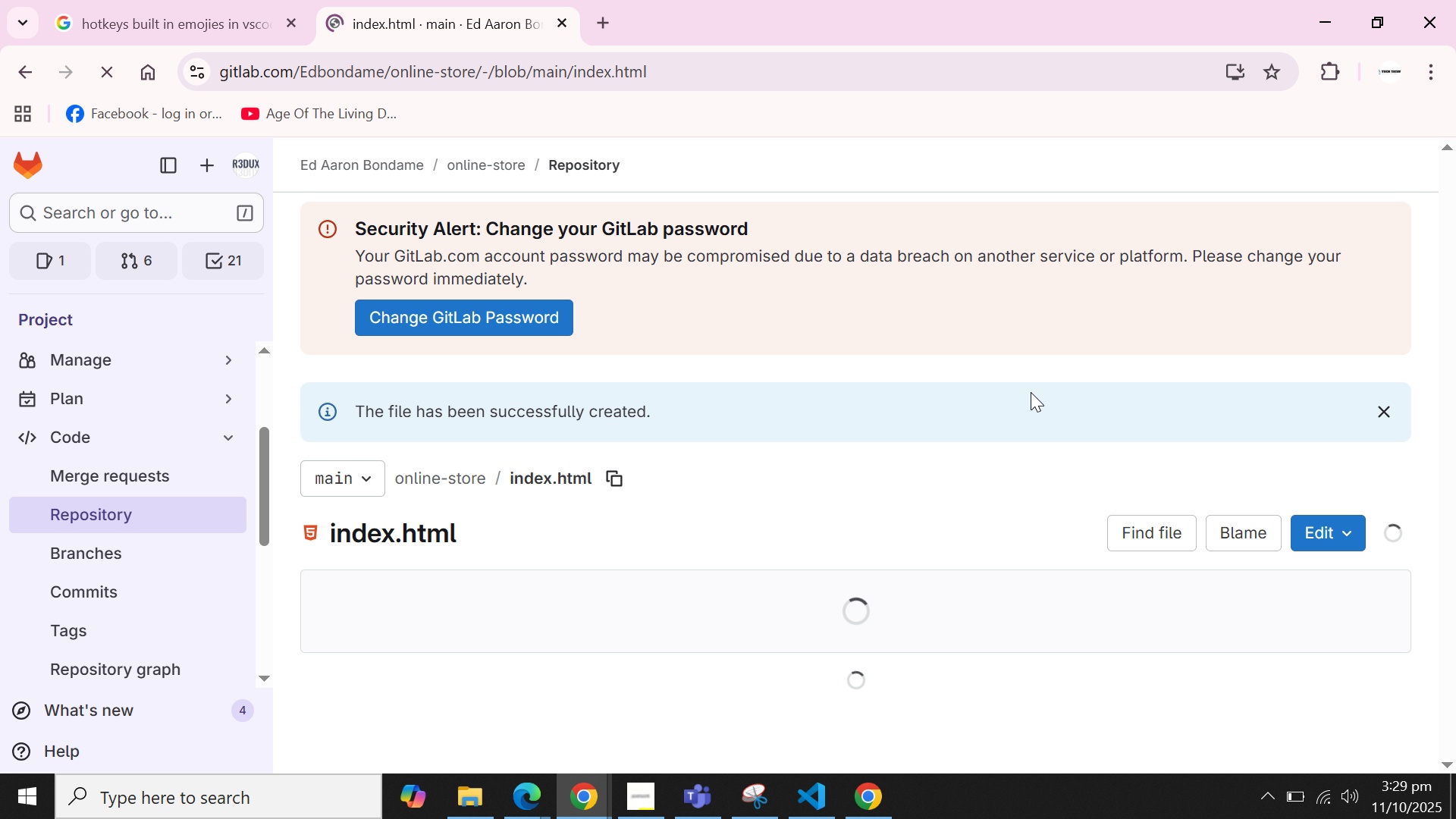 
wait(6.35)
 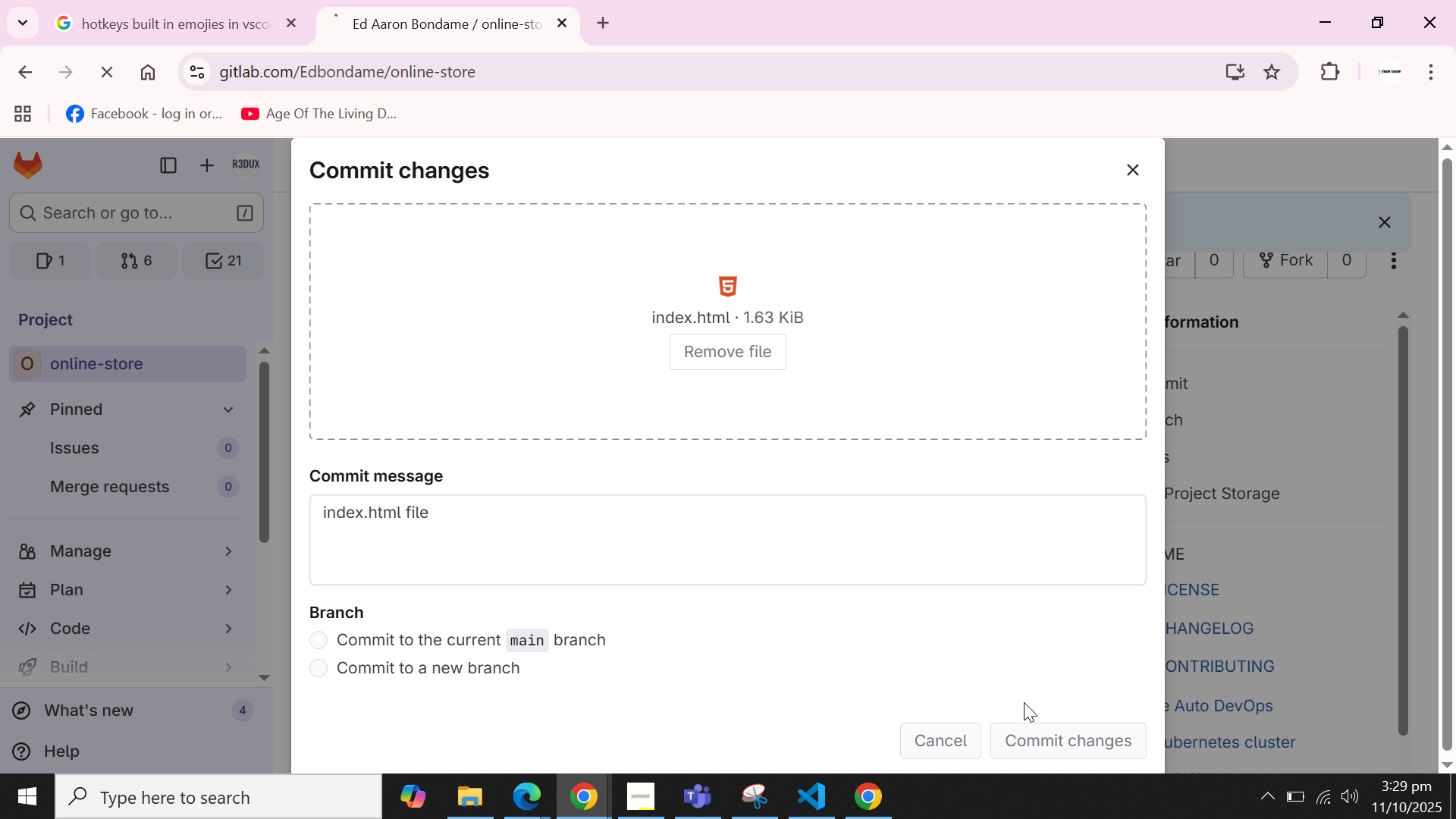 
scroll: coordinate [1102, 508], scroll_direction: down, amount: 3.0
 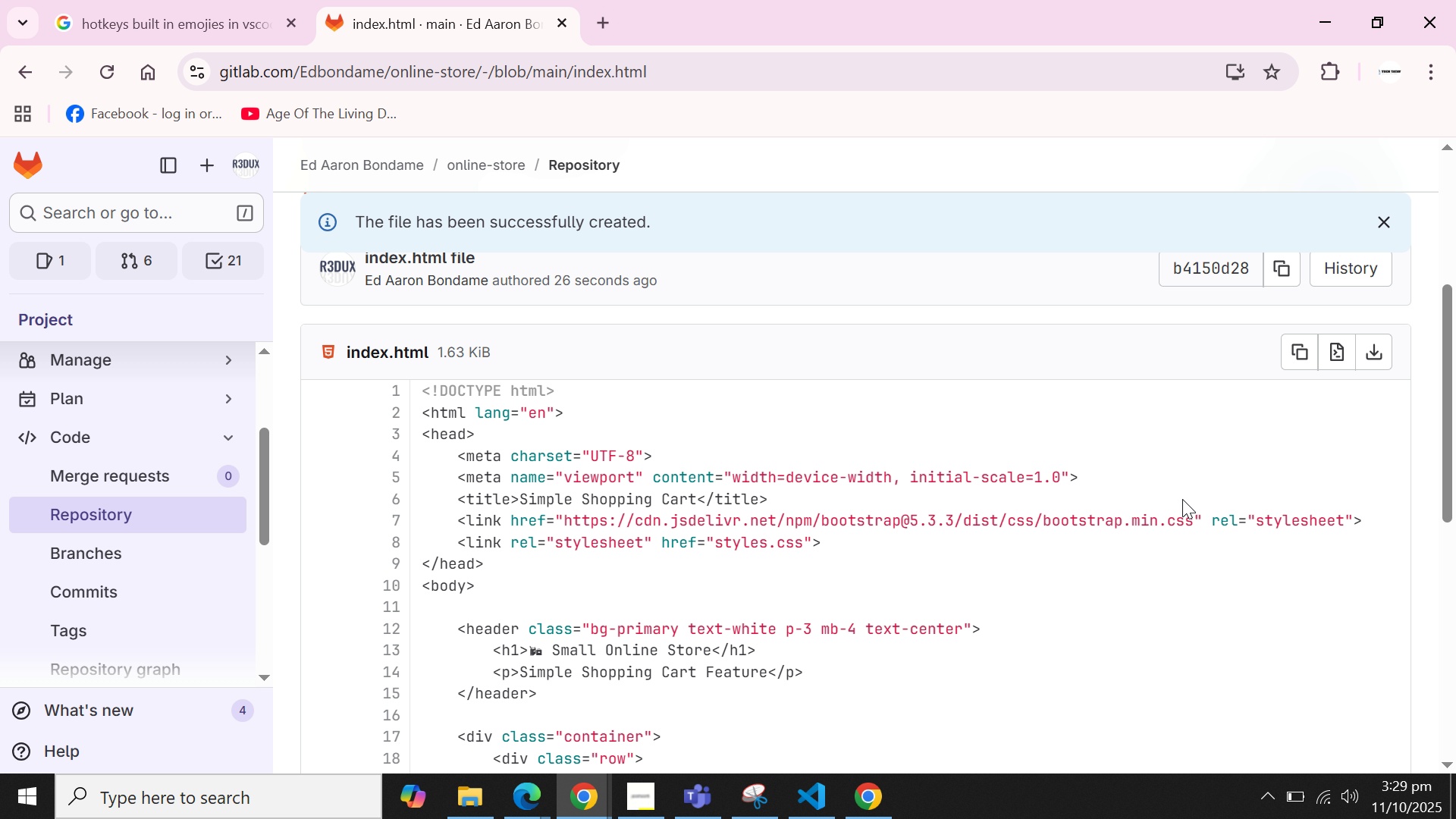 
scroll: coordinate [1182, 499], scroll_direction: up, amount: 2.0
 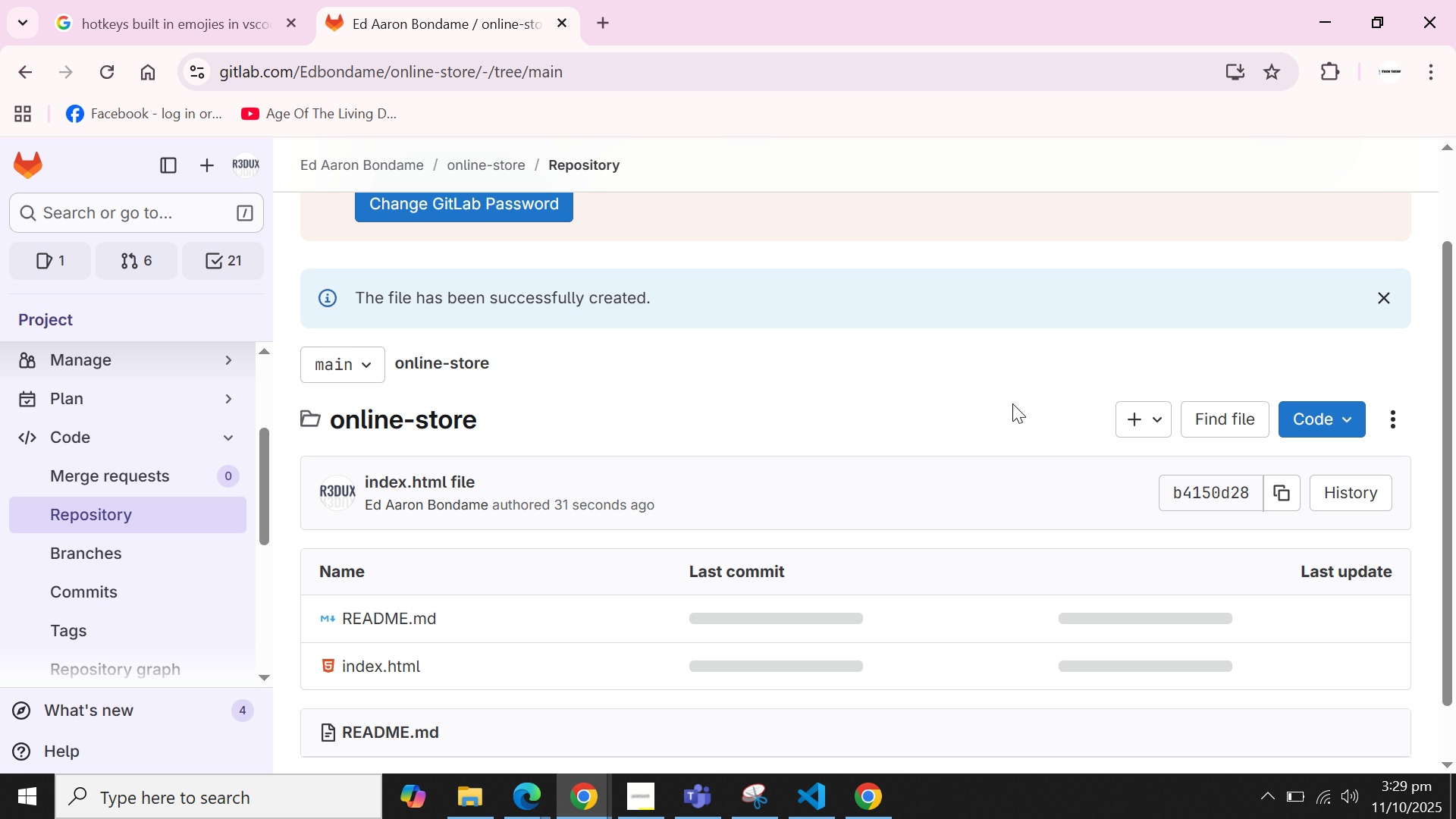 
left_click([1160, 425])
 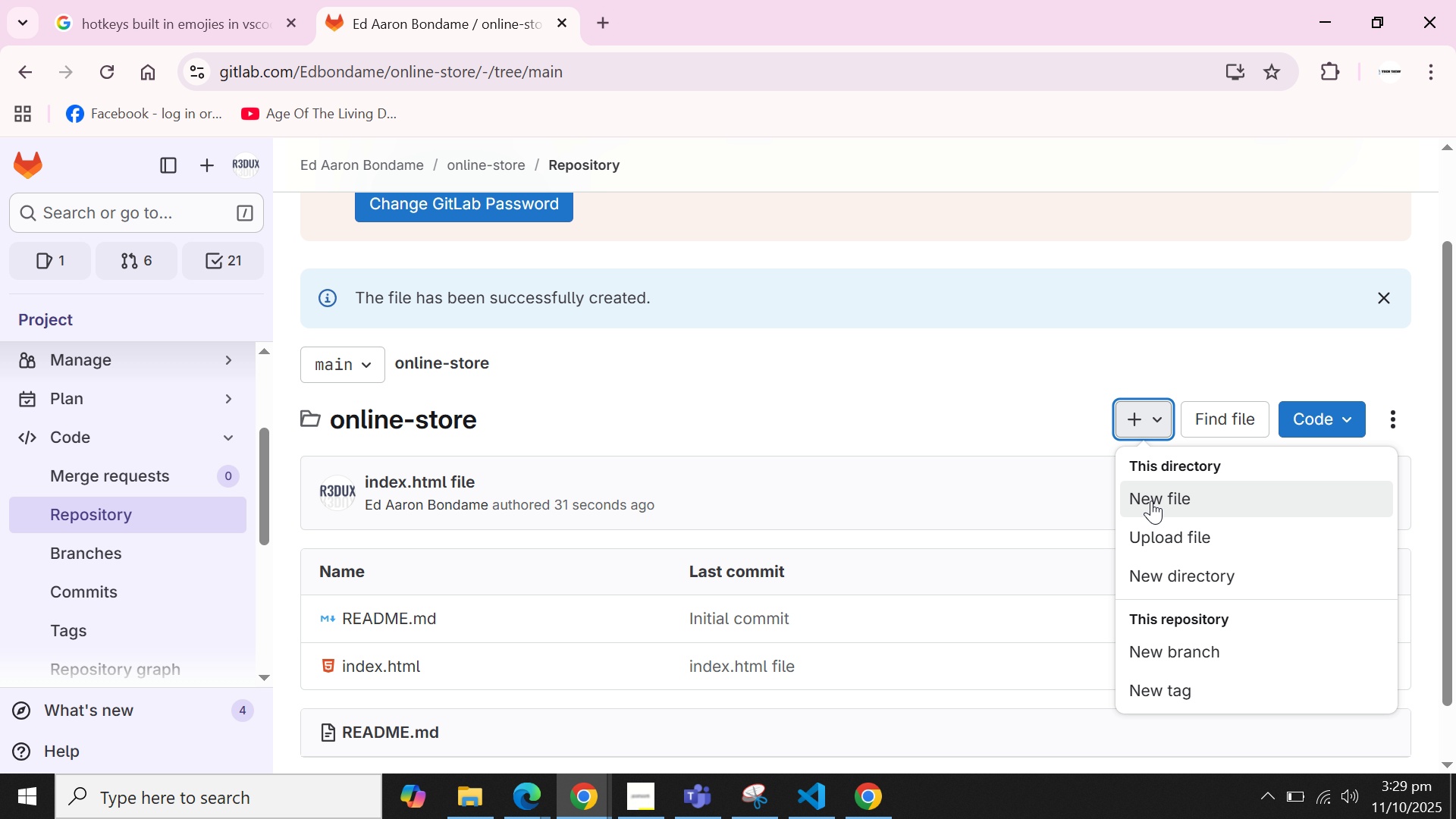 
left_click([1151, 500])
 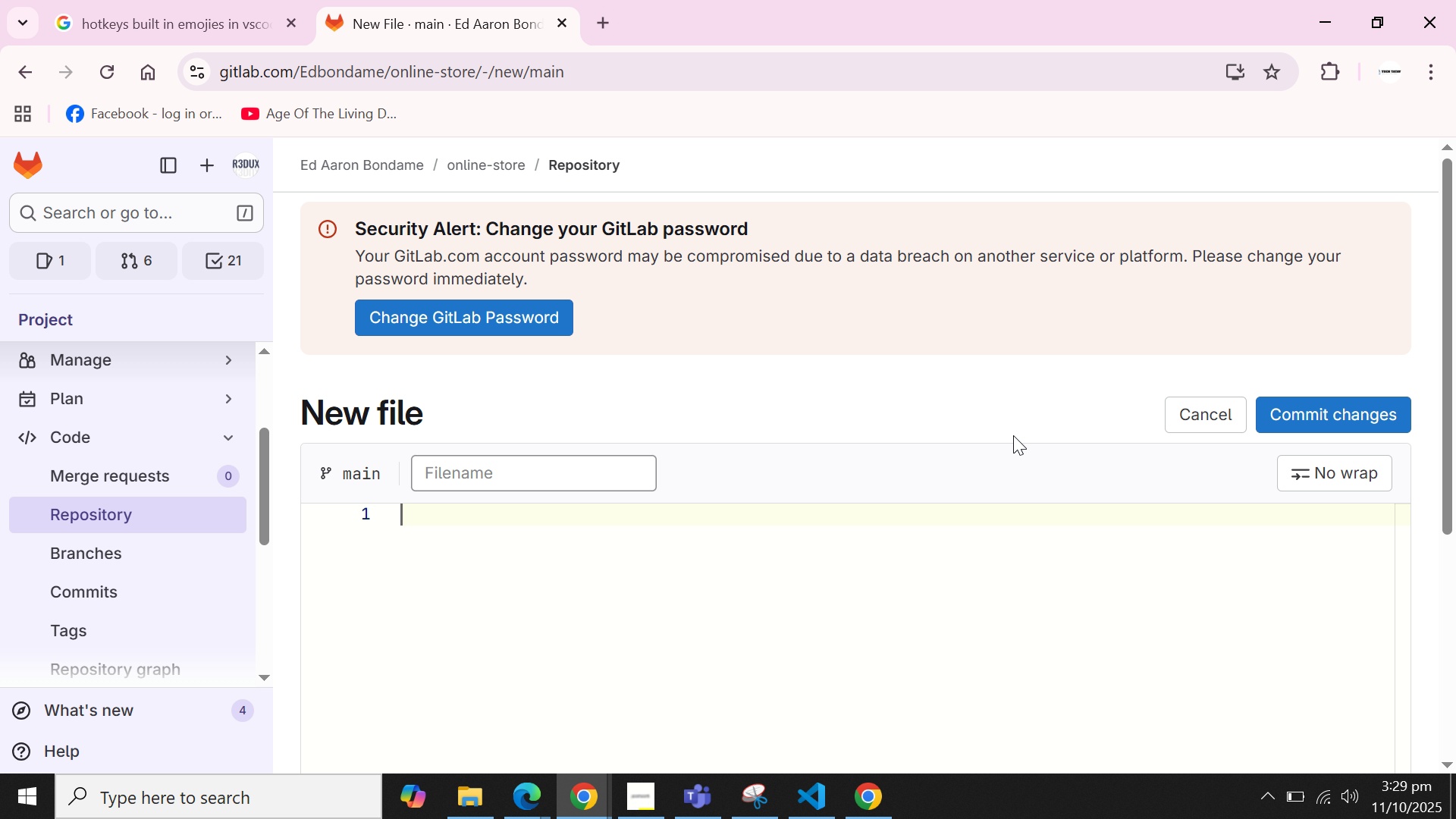 
wait(5.11)
 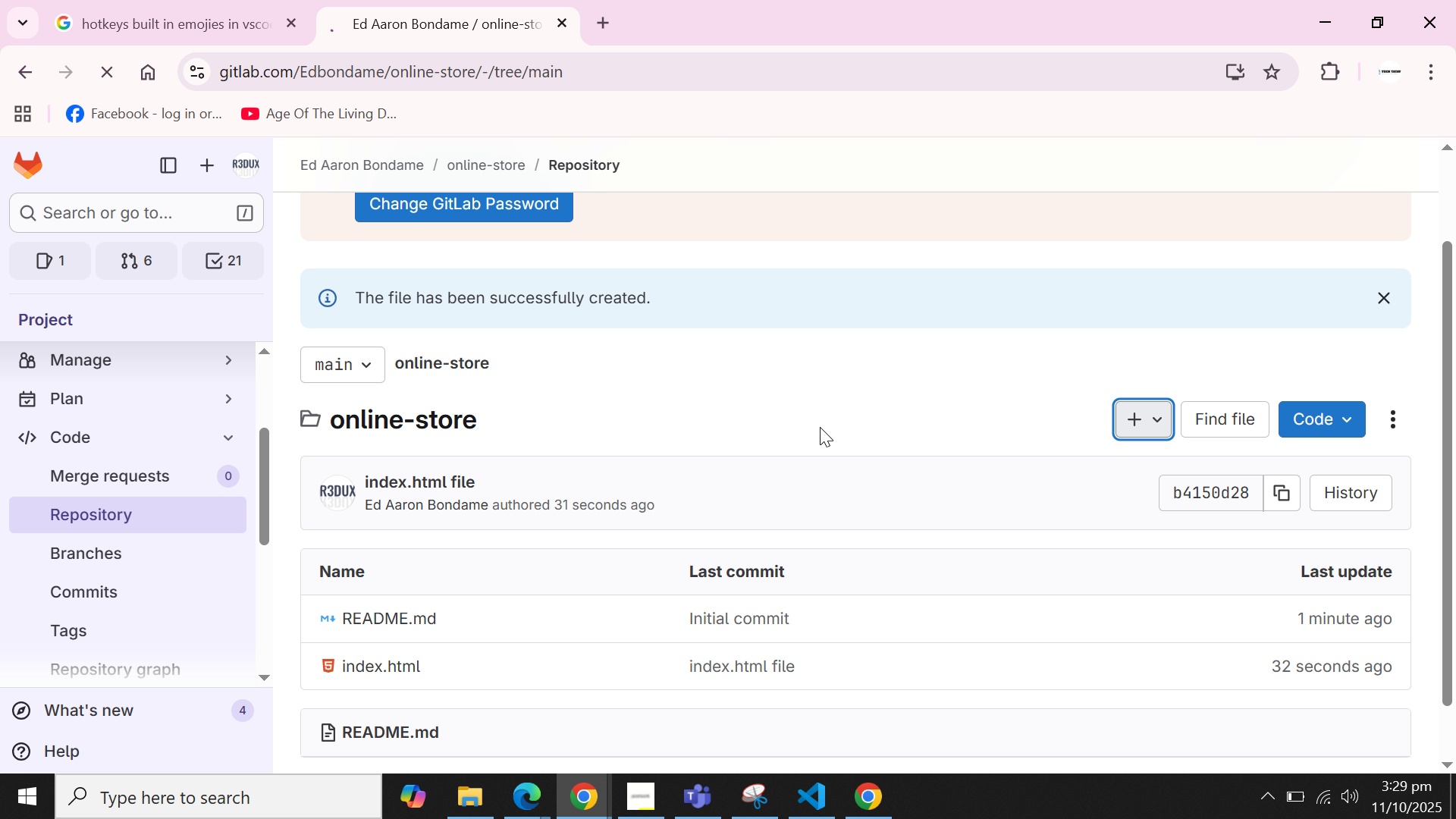 
scroll: coordinate [822, 412], scroll_direction: down, amount: 1.0
 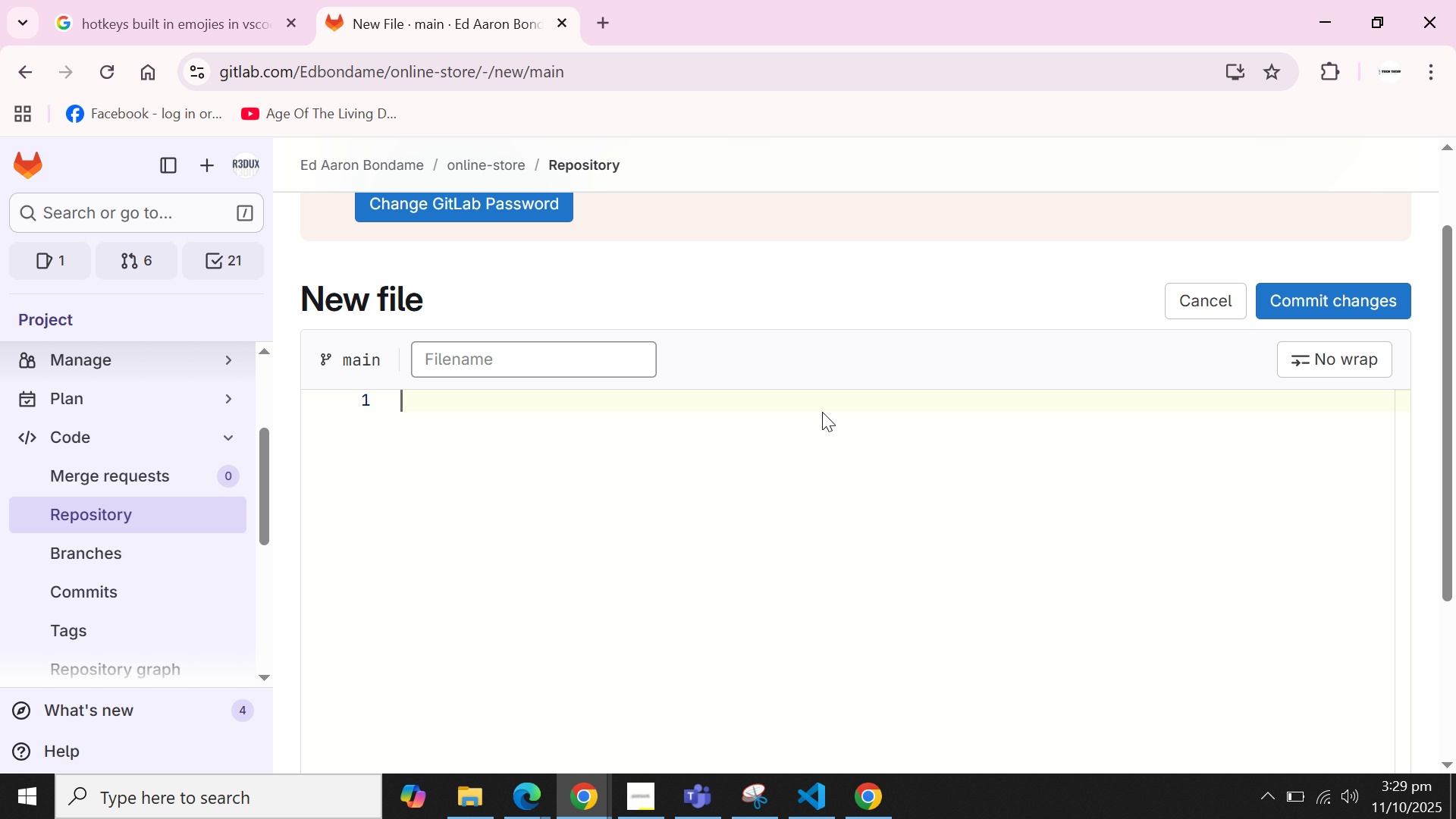 
scroll: coordinate [822, 412], scroll_direction: up, amount: 3.0
 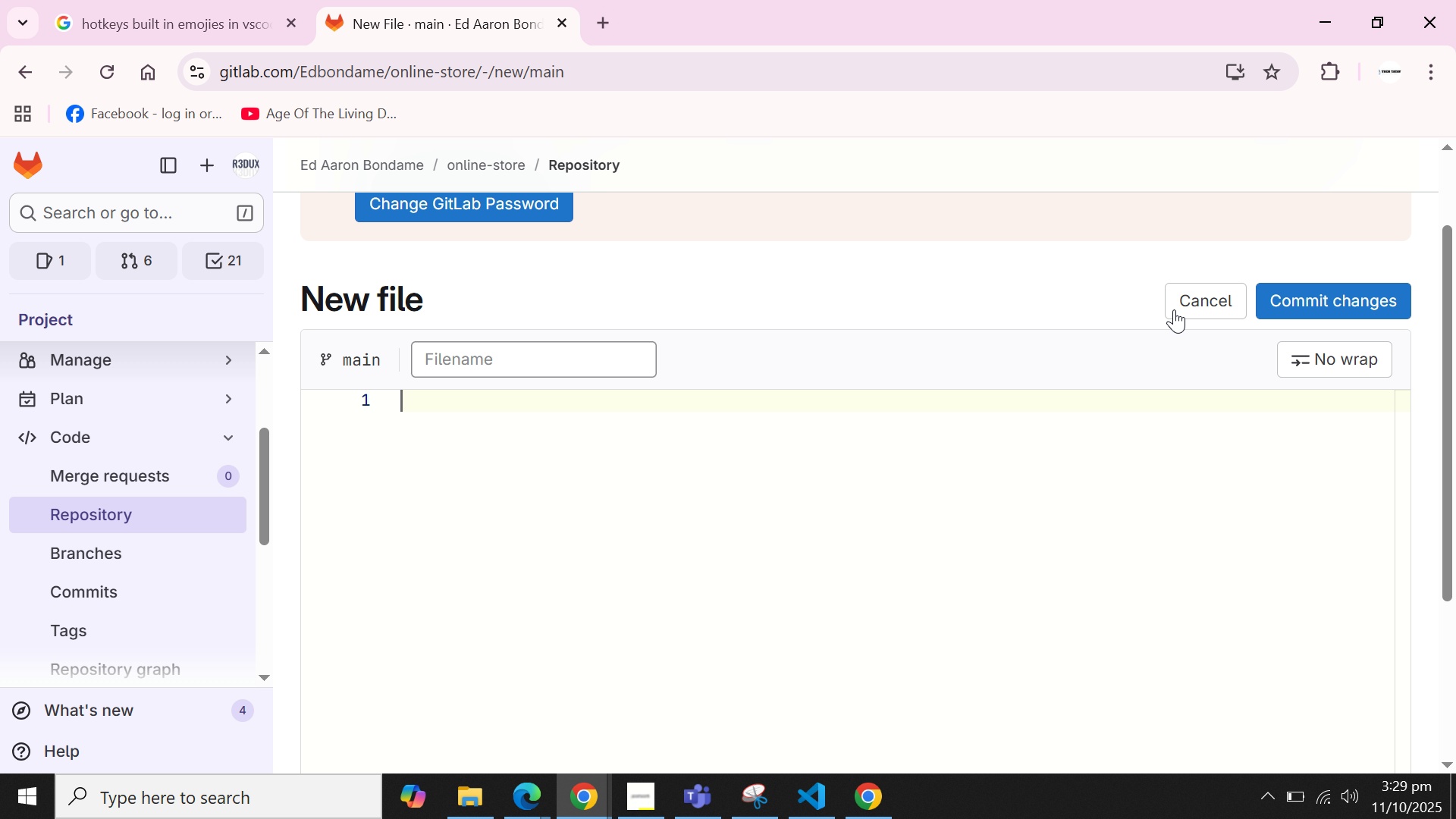 
left_click([1213, 295])
 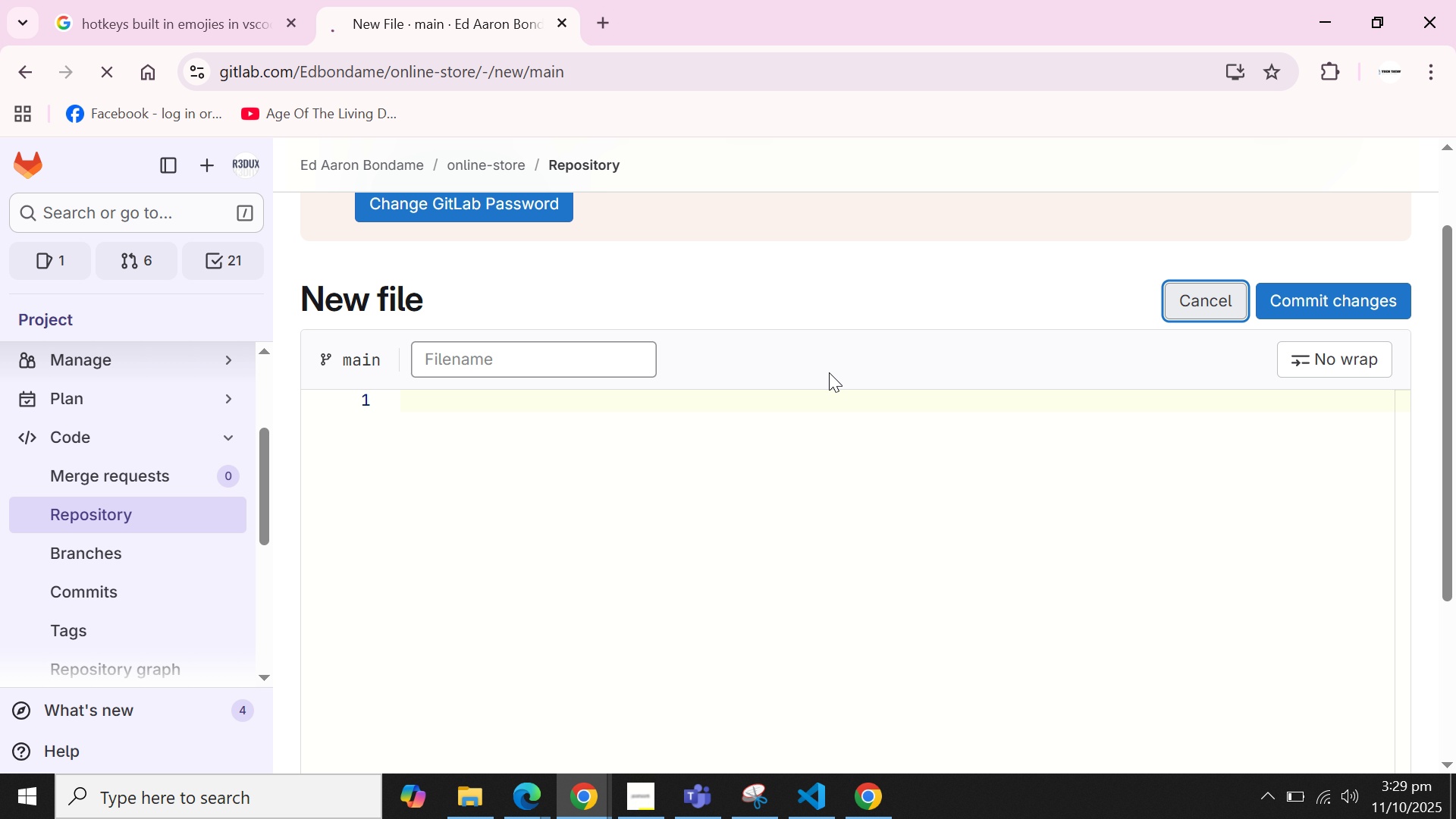 
scroll: coordinate [890, 361], scroll_direction: up, amount: 2.0
 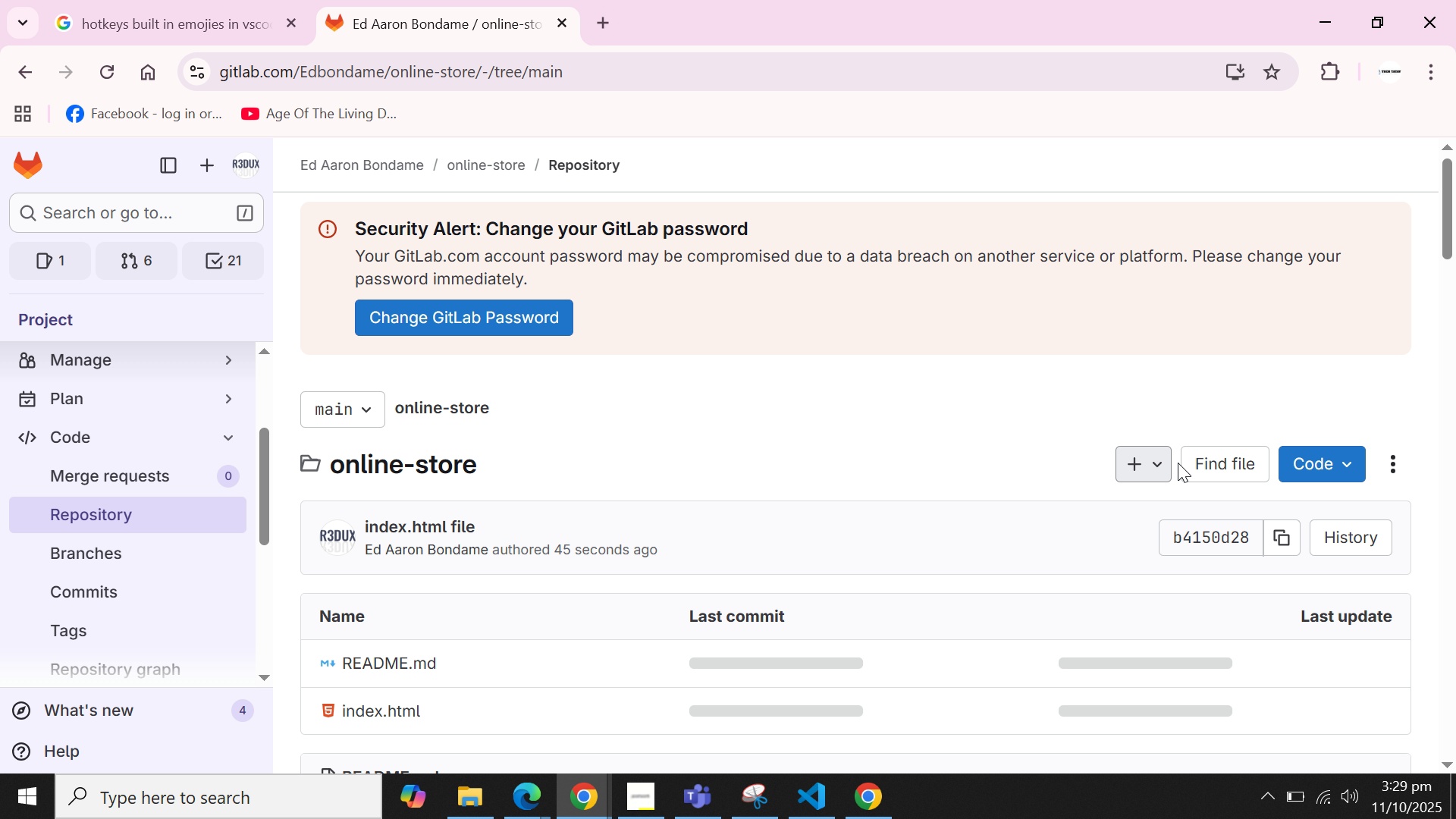 
left_click([1157, 464])
 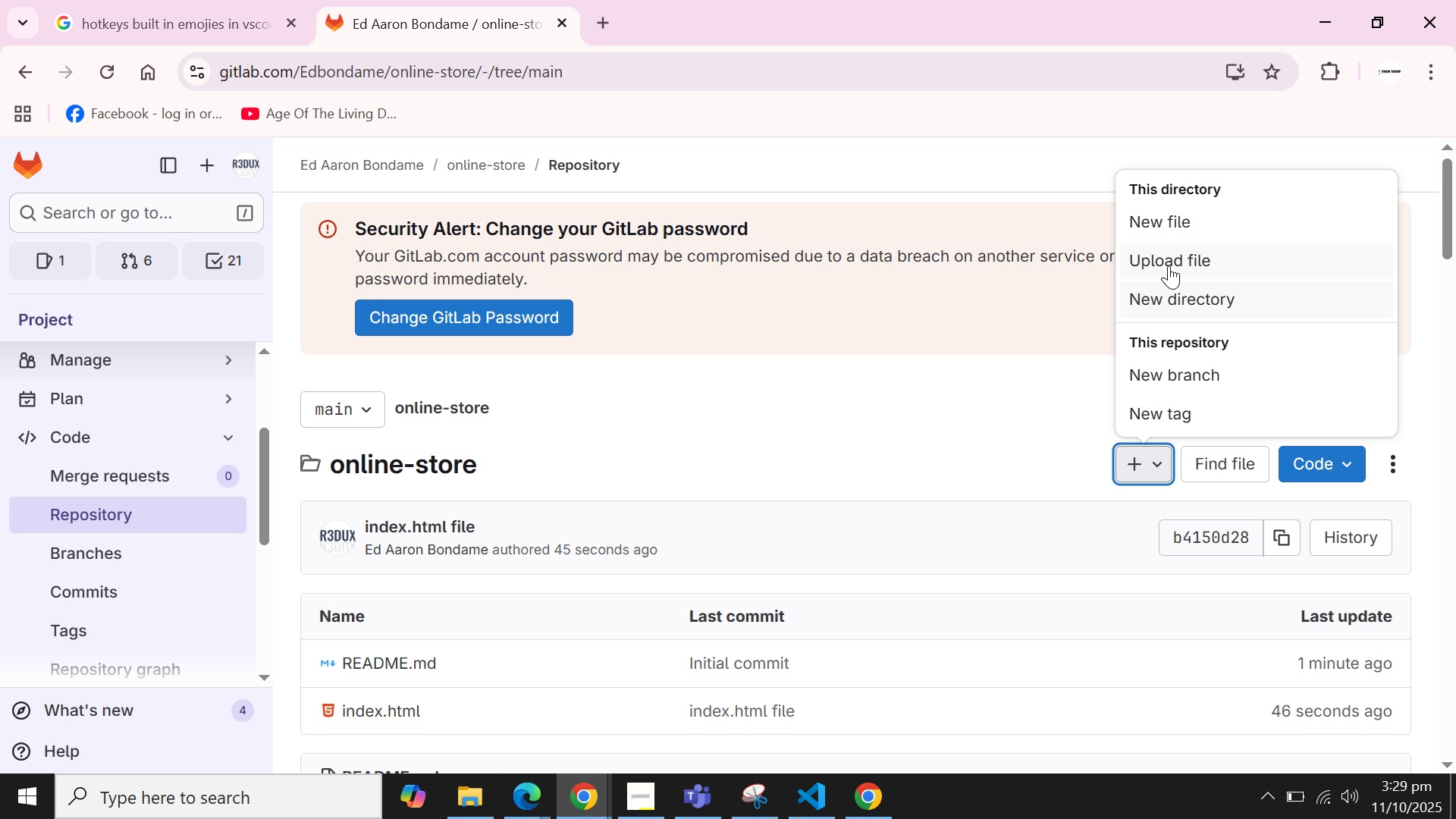 
left_click([1169, 263])
 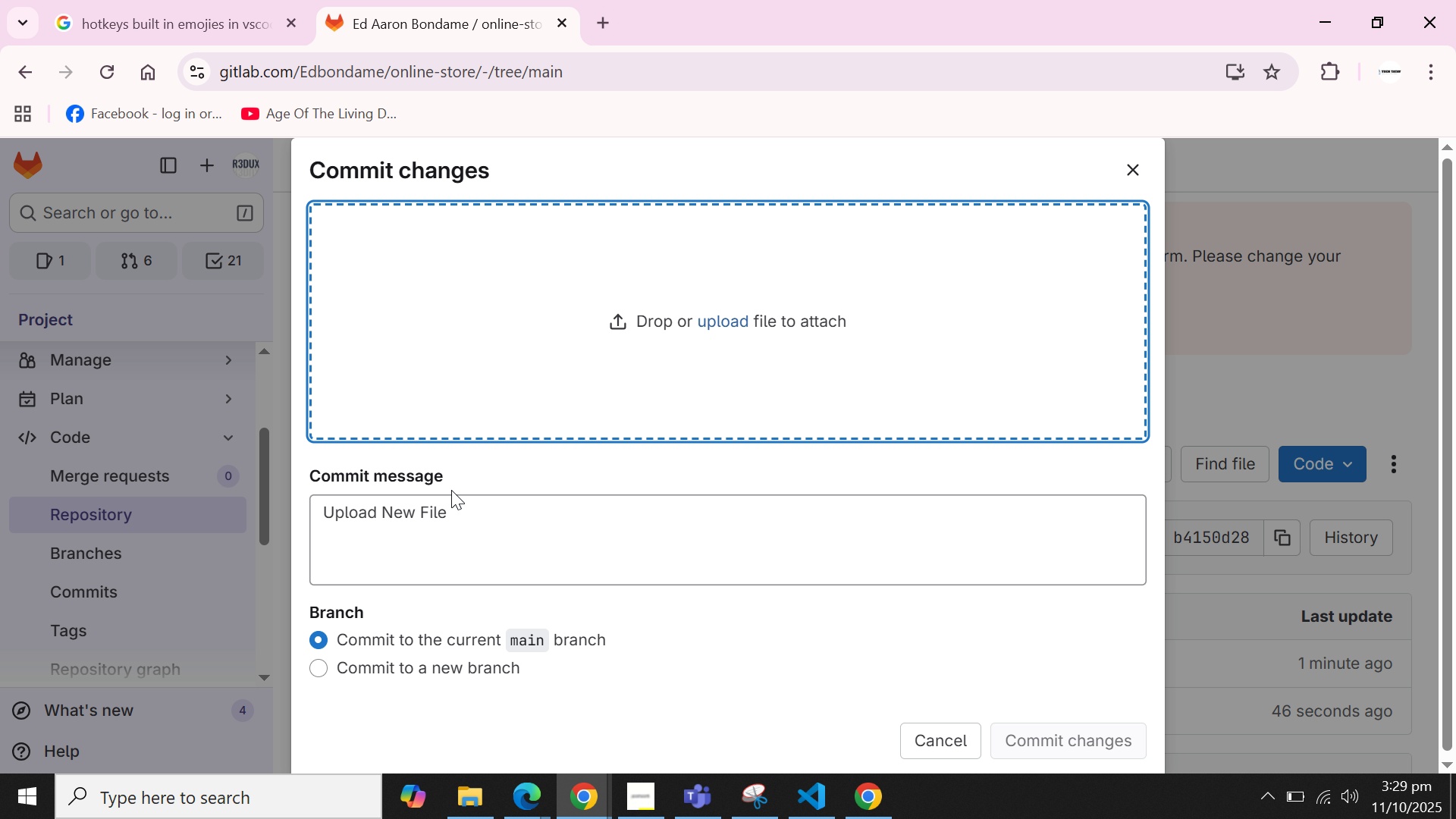 
left_click([422, 522])
 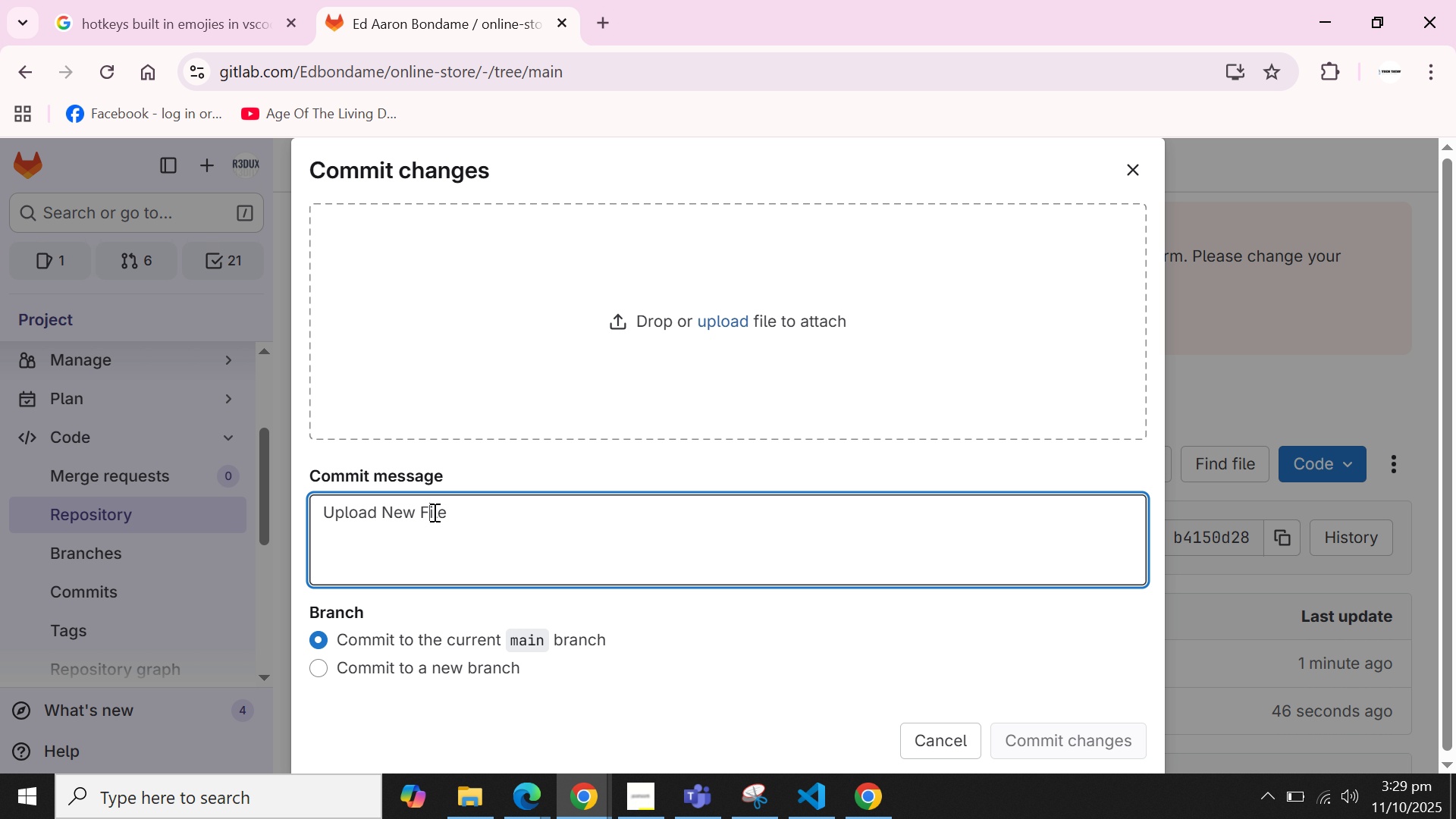 
double_click([434, 510])
 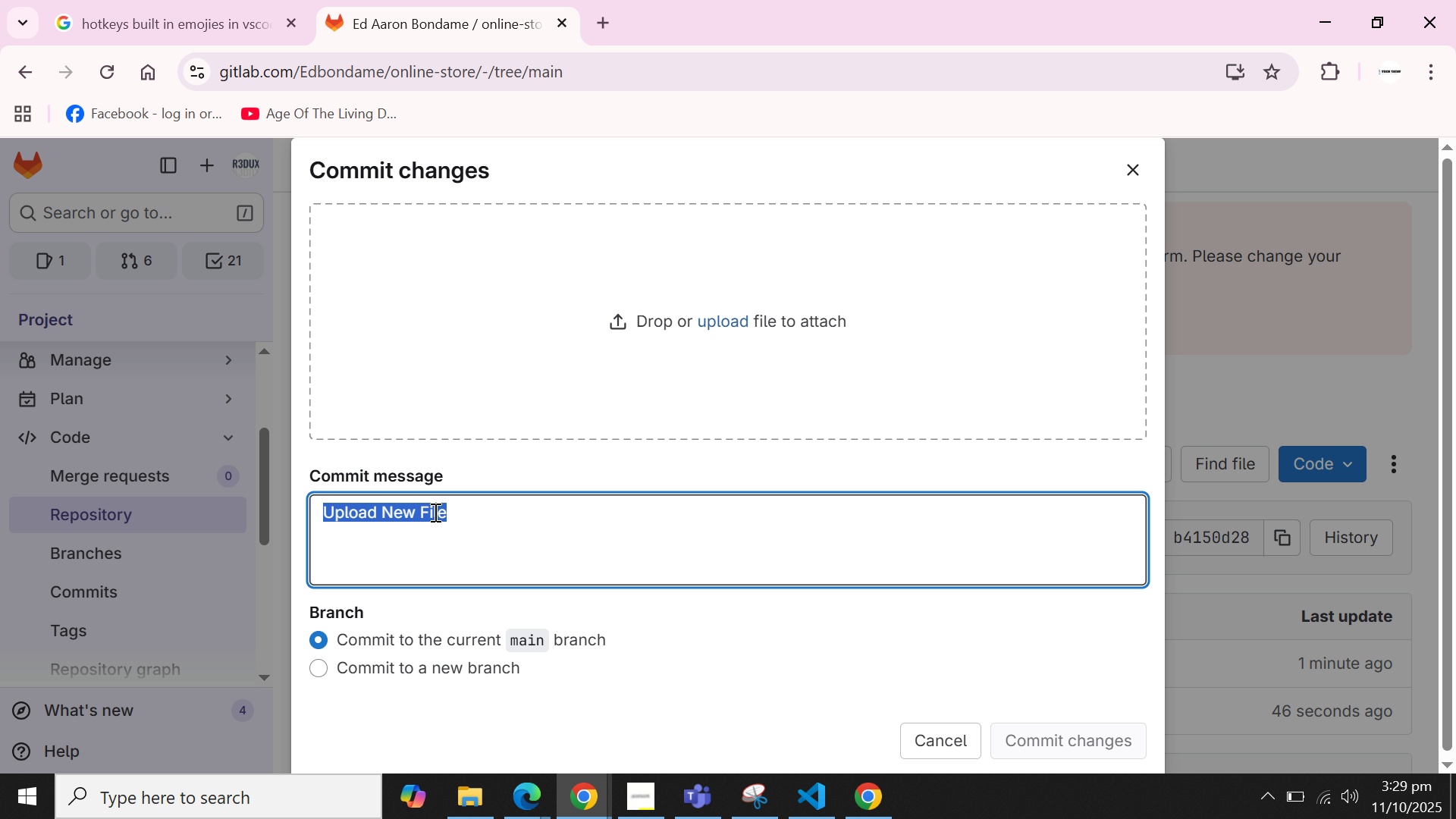 
triple_click([434, 511])
 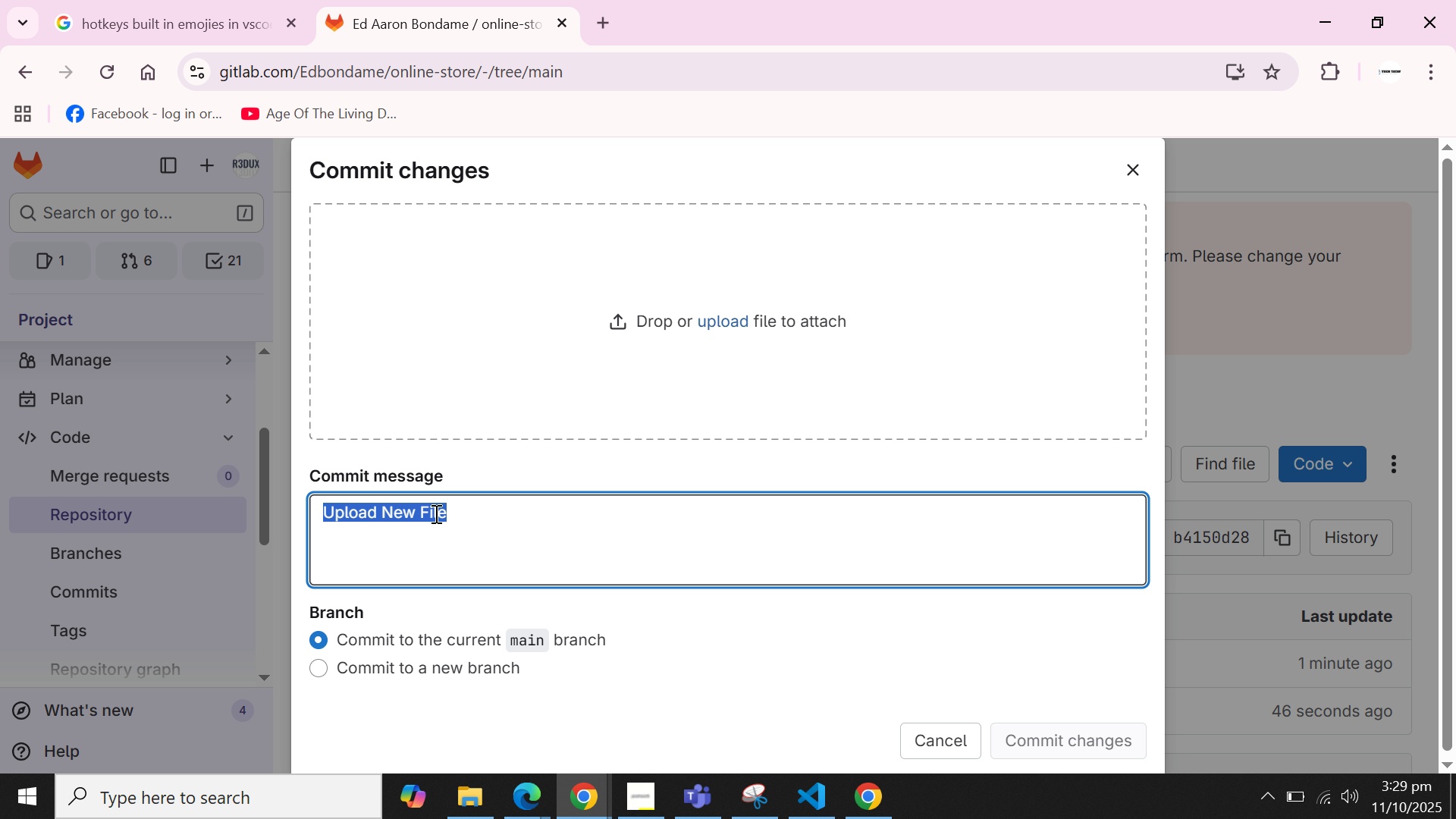 
triple_click([434, 512])
 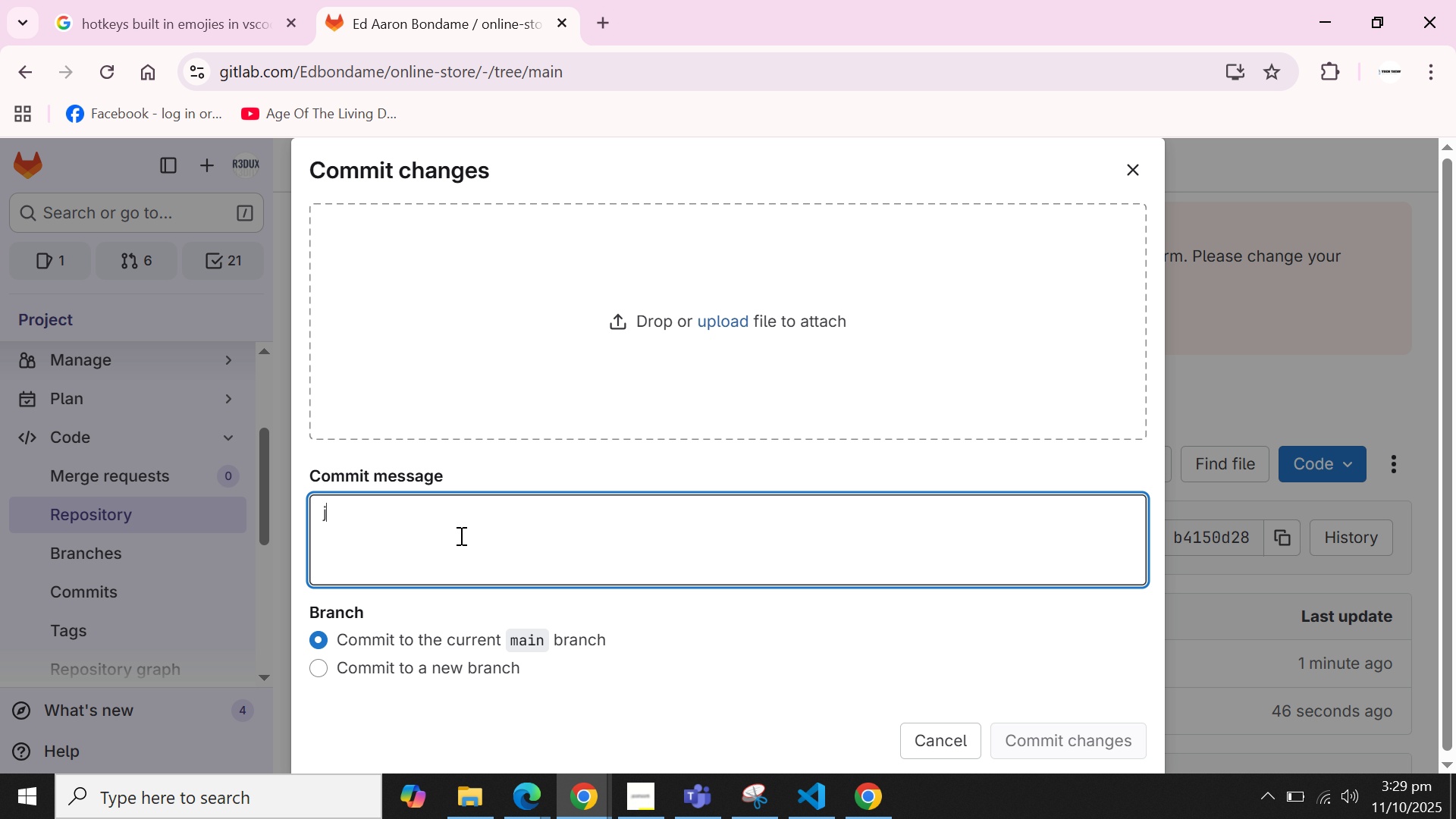 
type(js filwe)
key(Backspace)
key(Backspace)
type(e)
 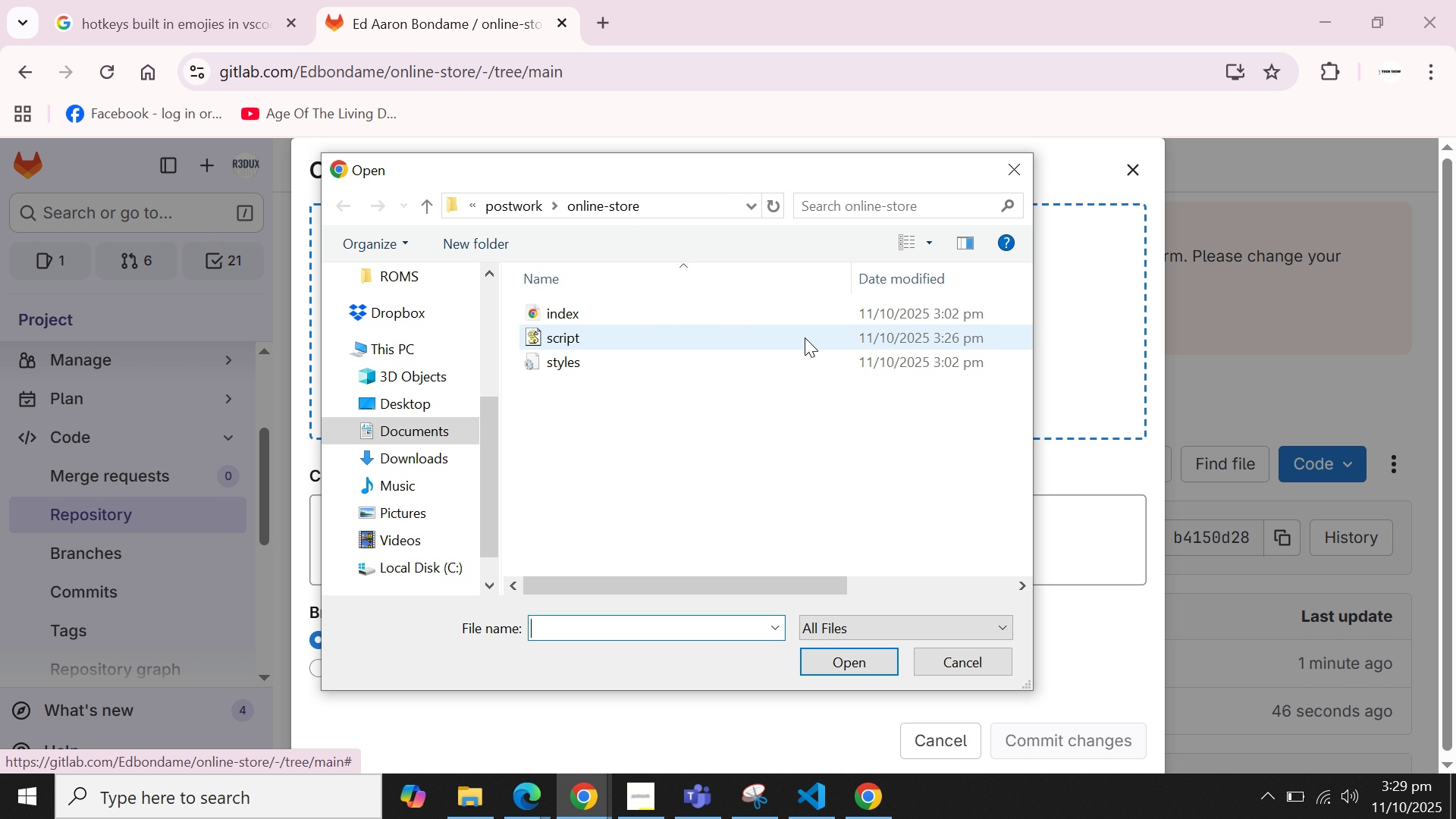 
double_click([586, 337])
 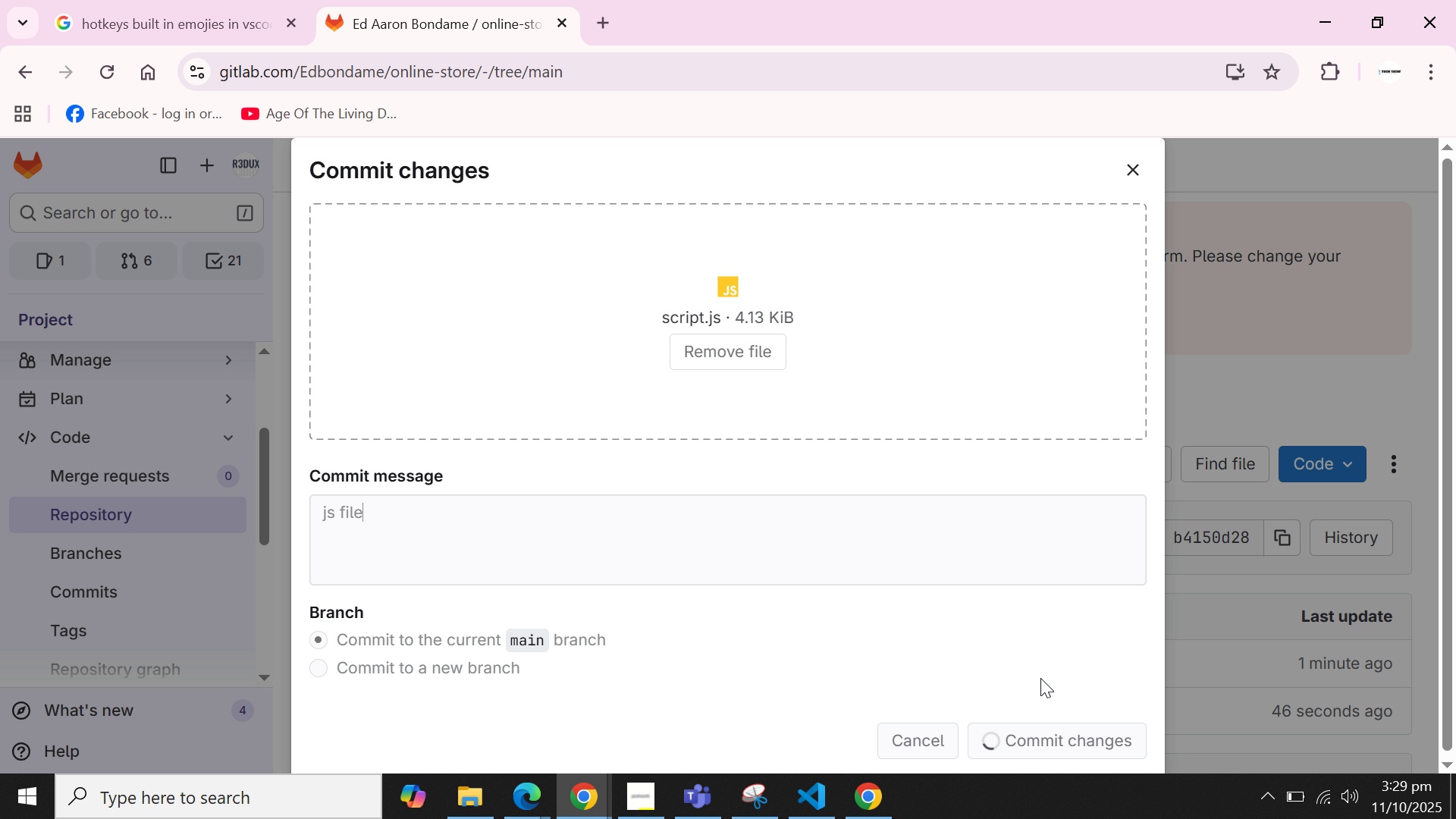 
wait(8.81)
 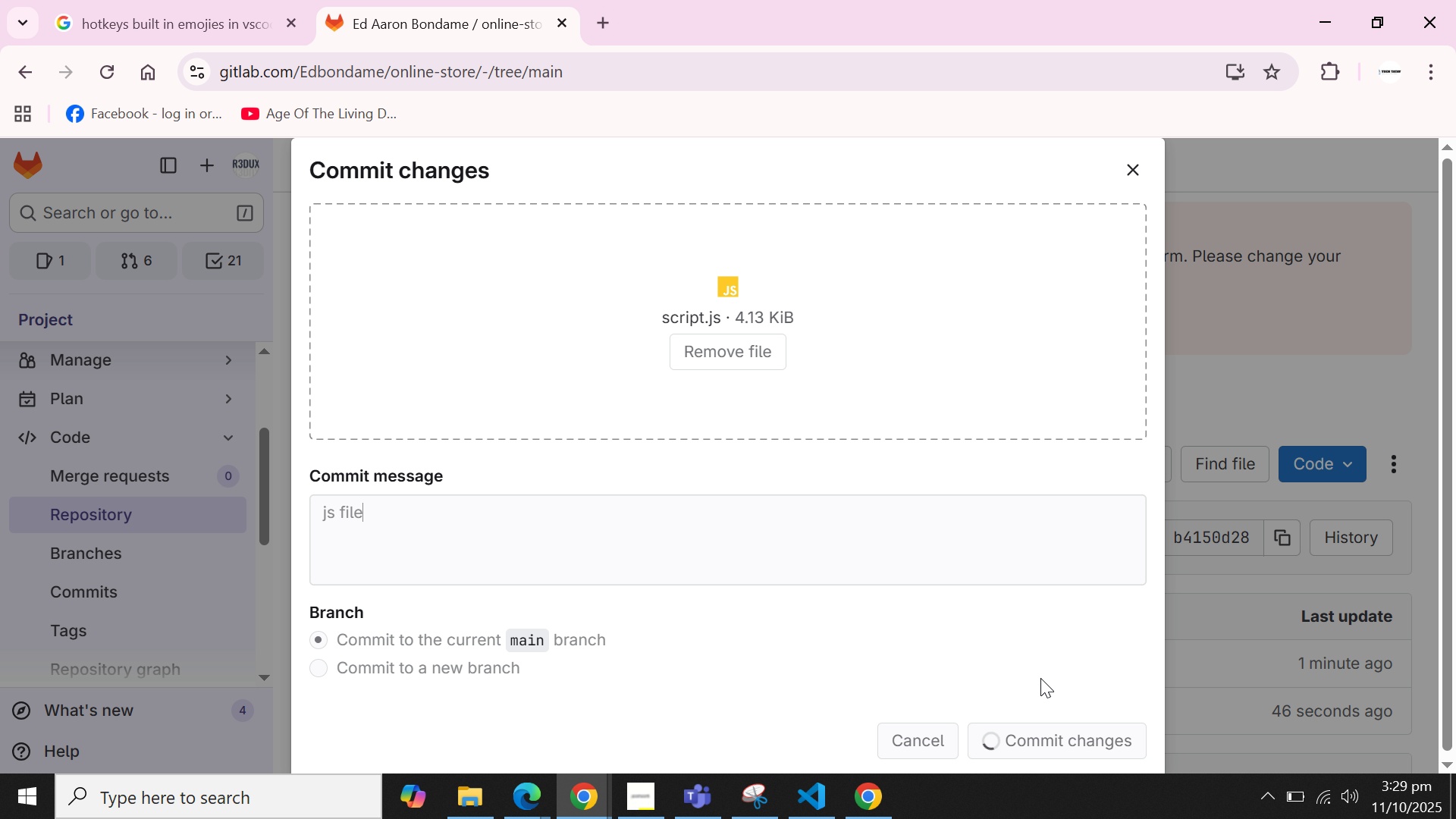 
scroll: coordinate [1204, 533], scroll_direction: down, amount: 1.0
 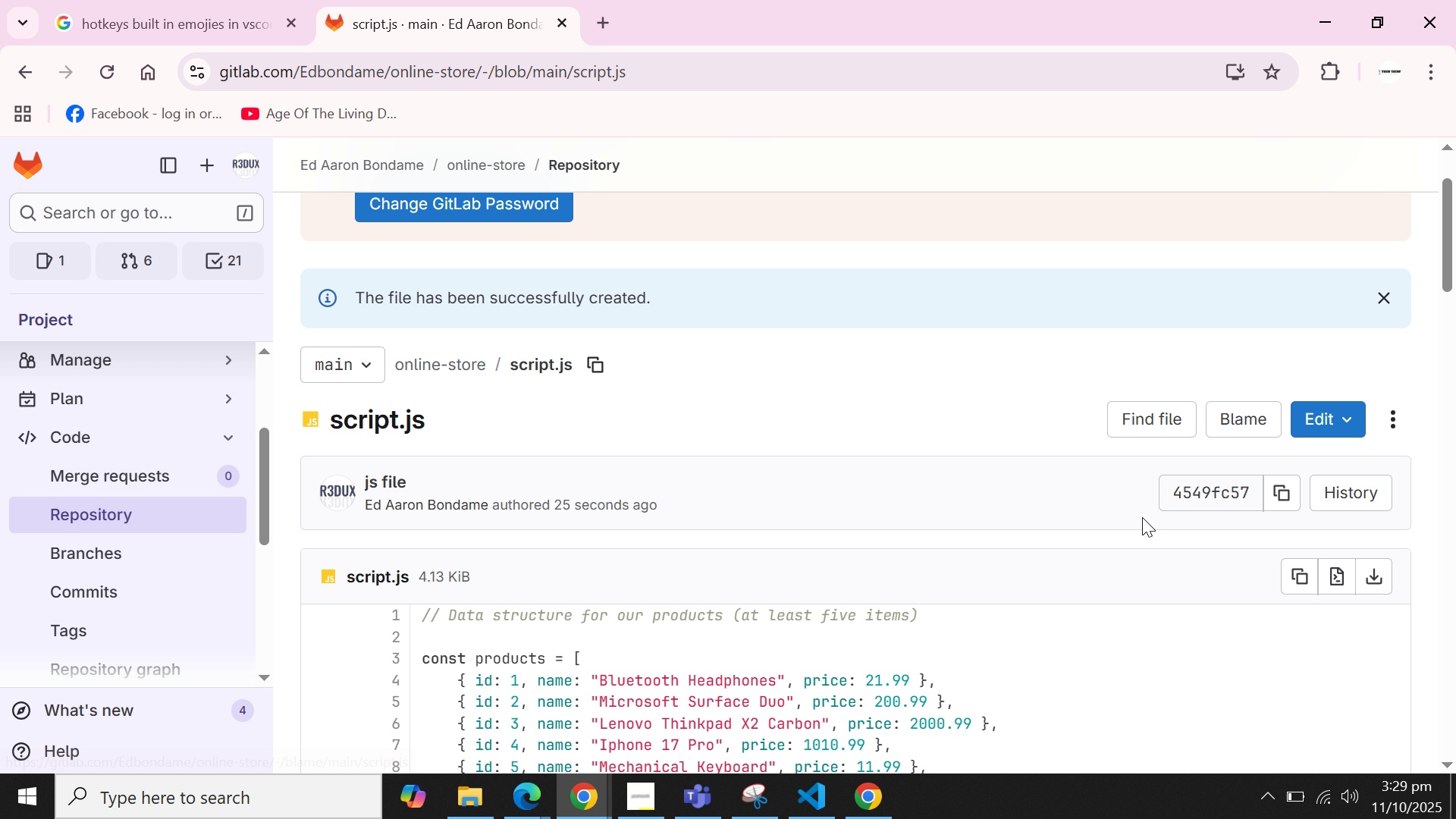 
scroll: coordinate [1142, 516], scroll_direction: up, amount: 3.0
 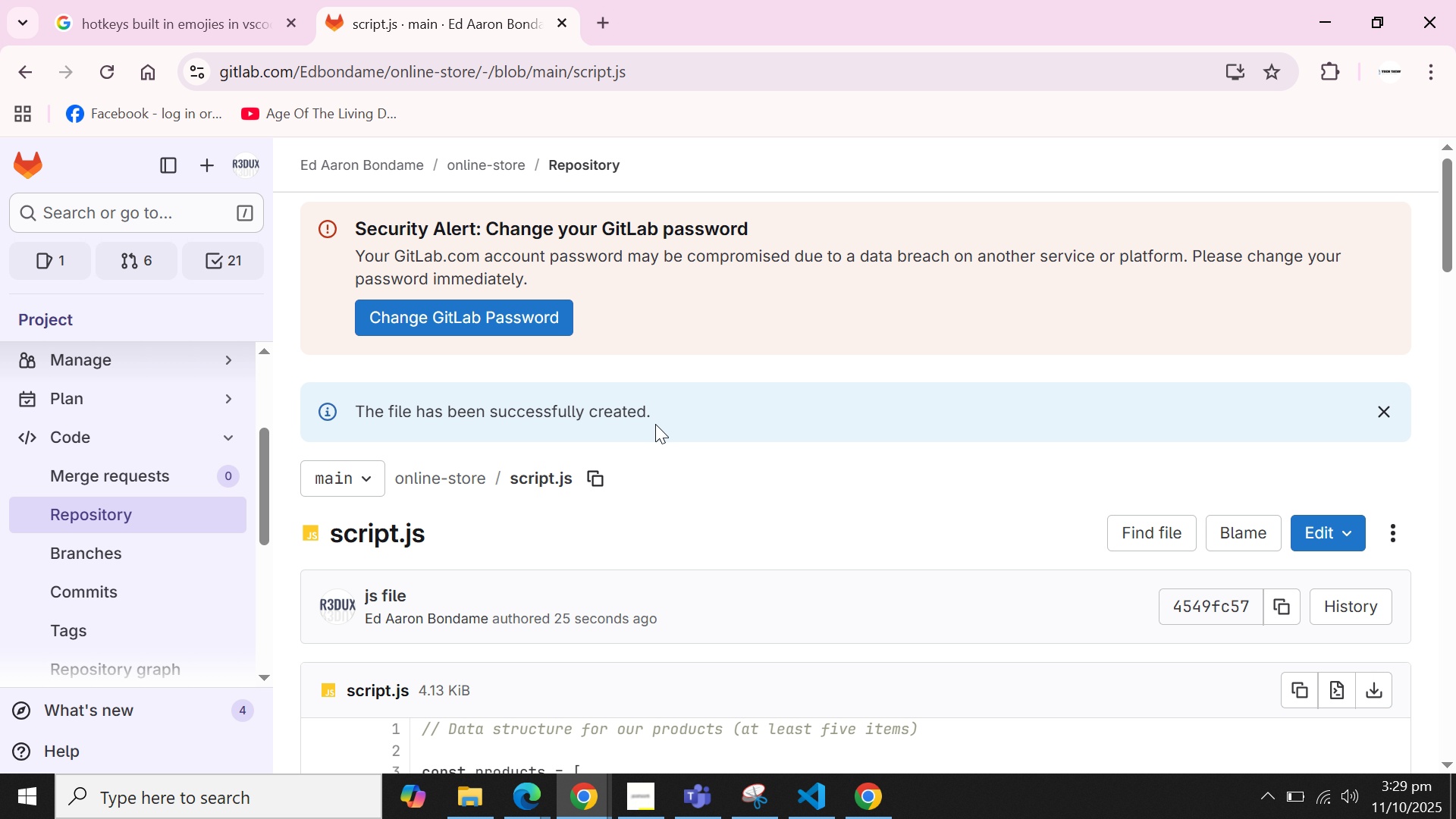 
left_click([450, 479])
 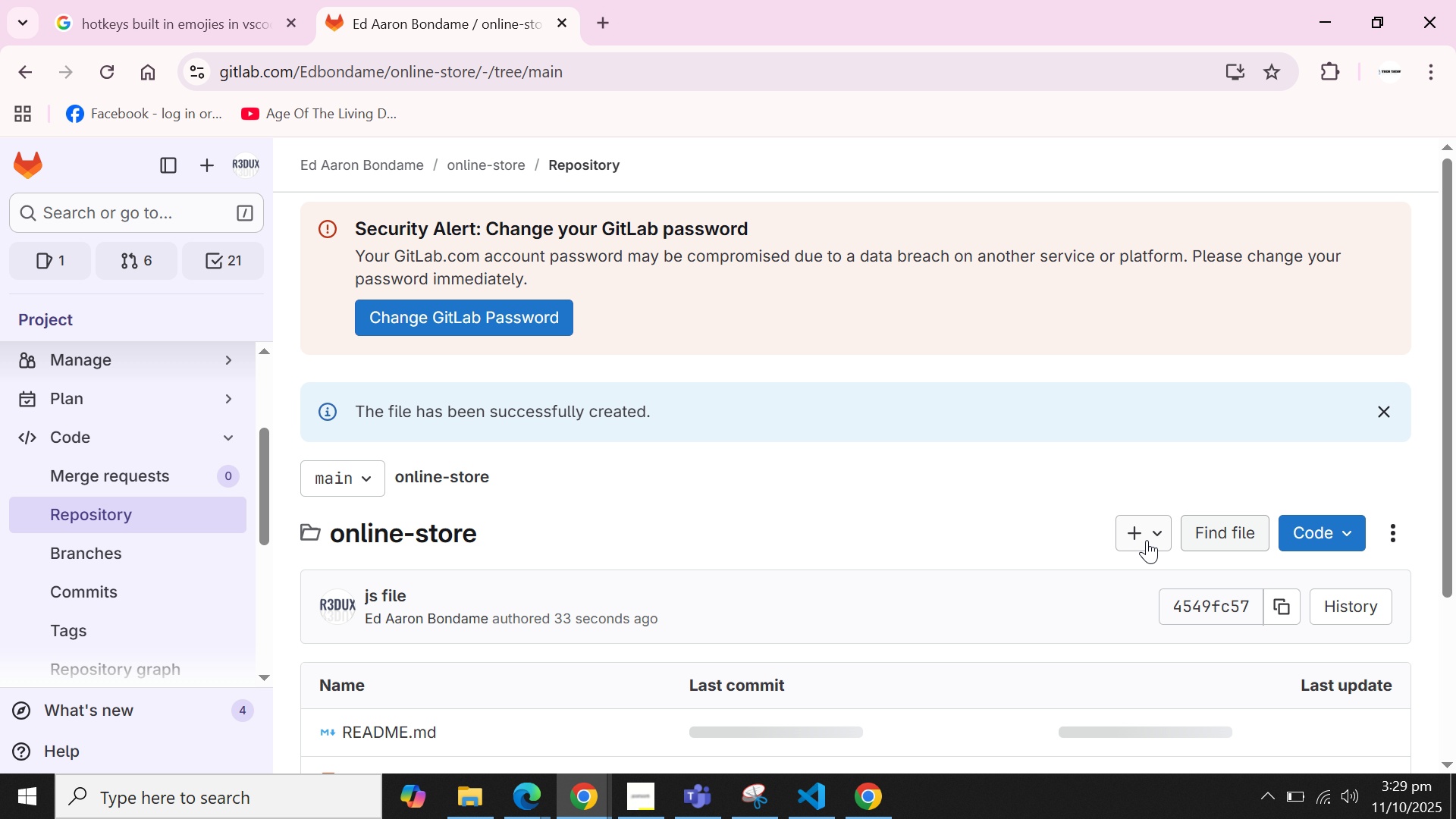 
left_click([1154, 537])
 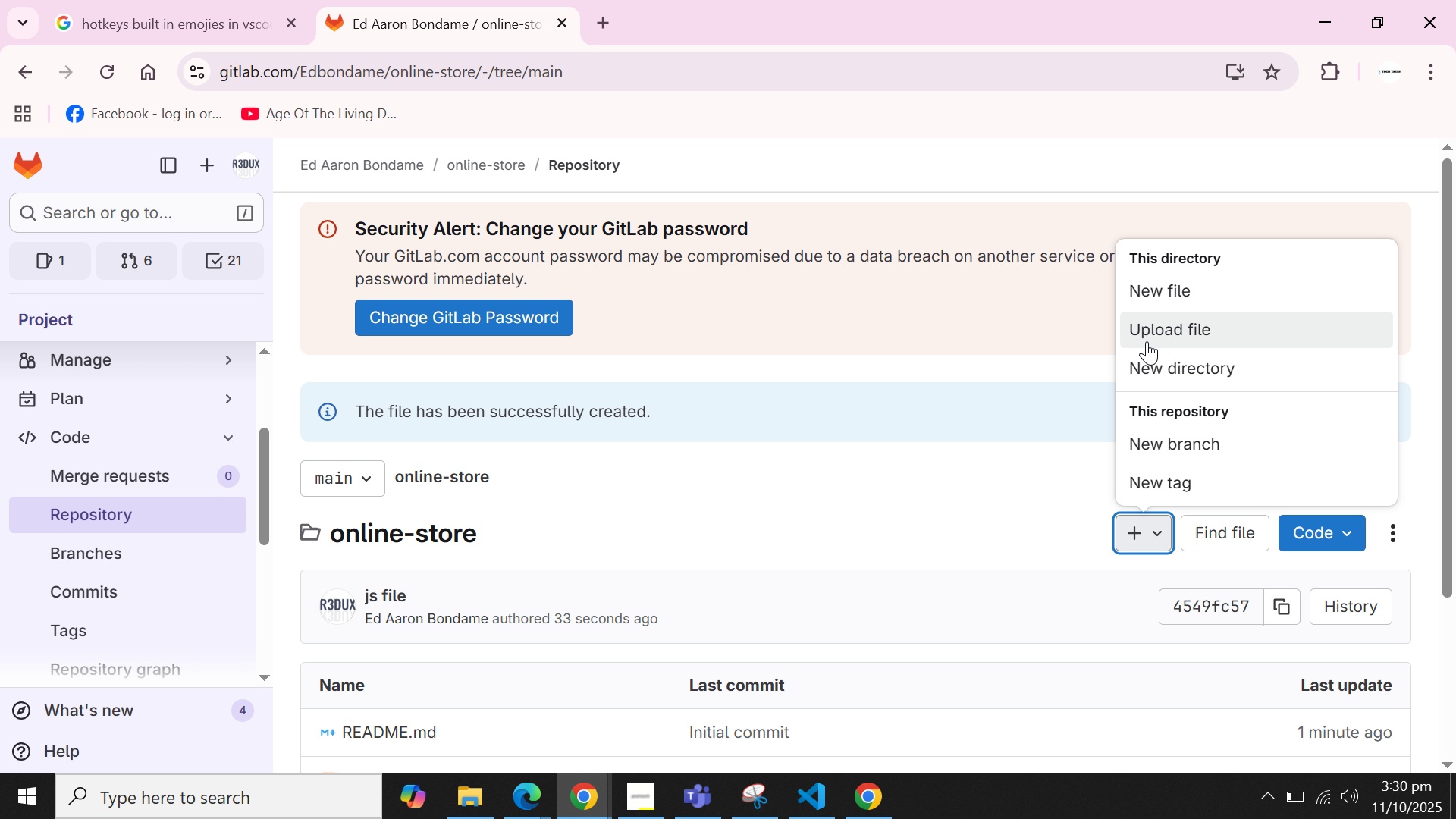 
left_click([1147, 337])
 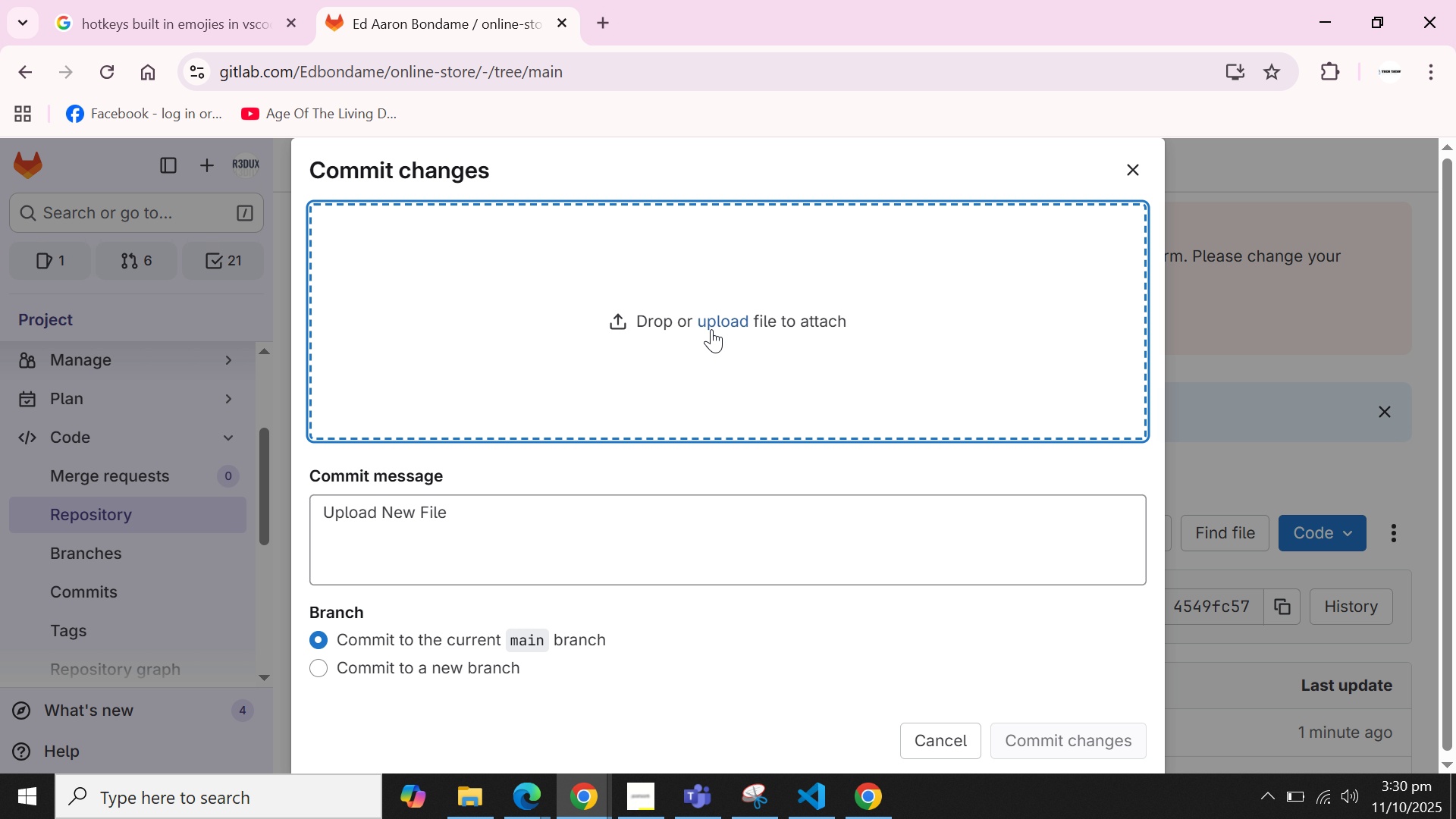 
left_click([714, 313])
 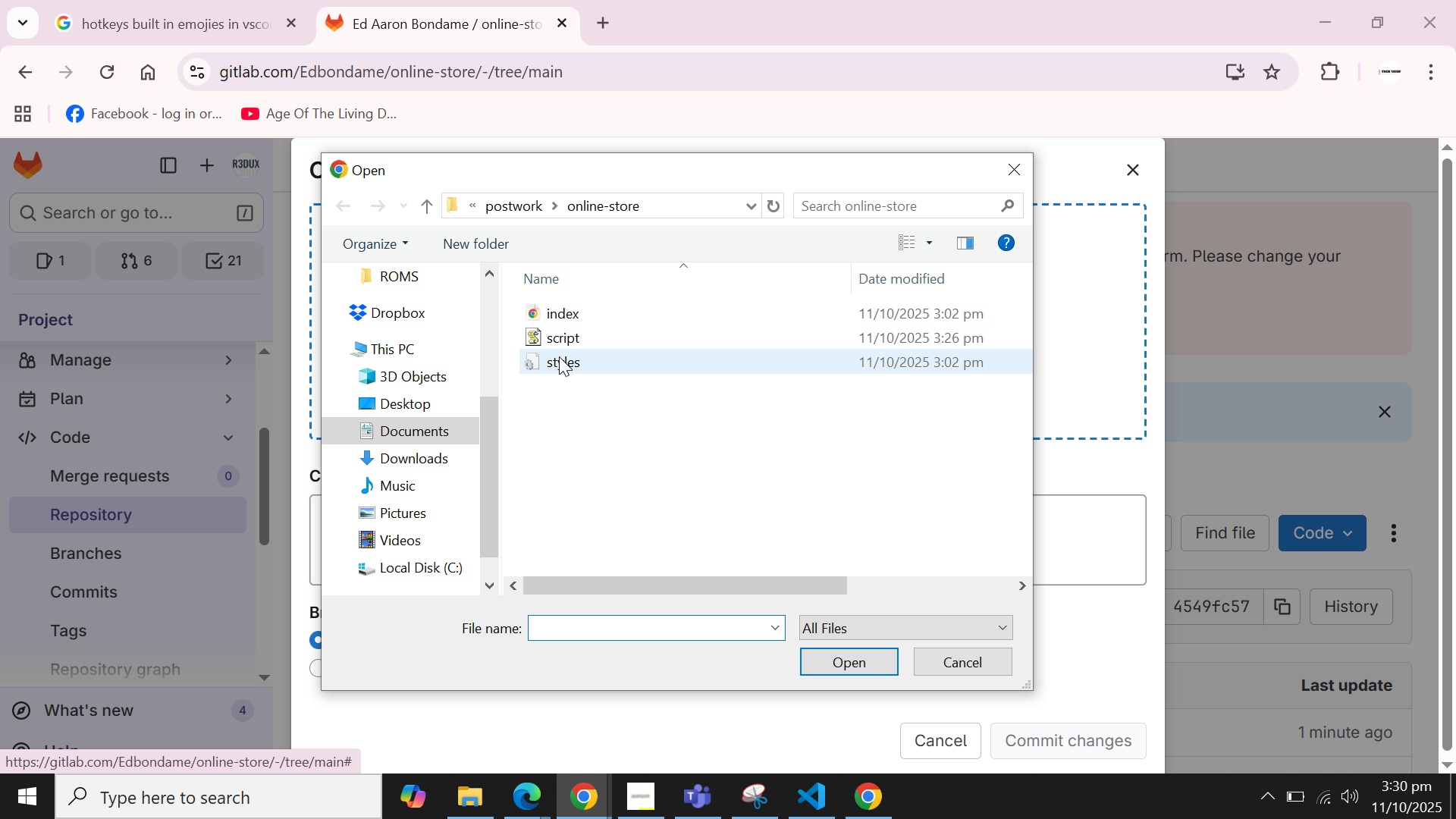 
double_click([557, 366])
 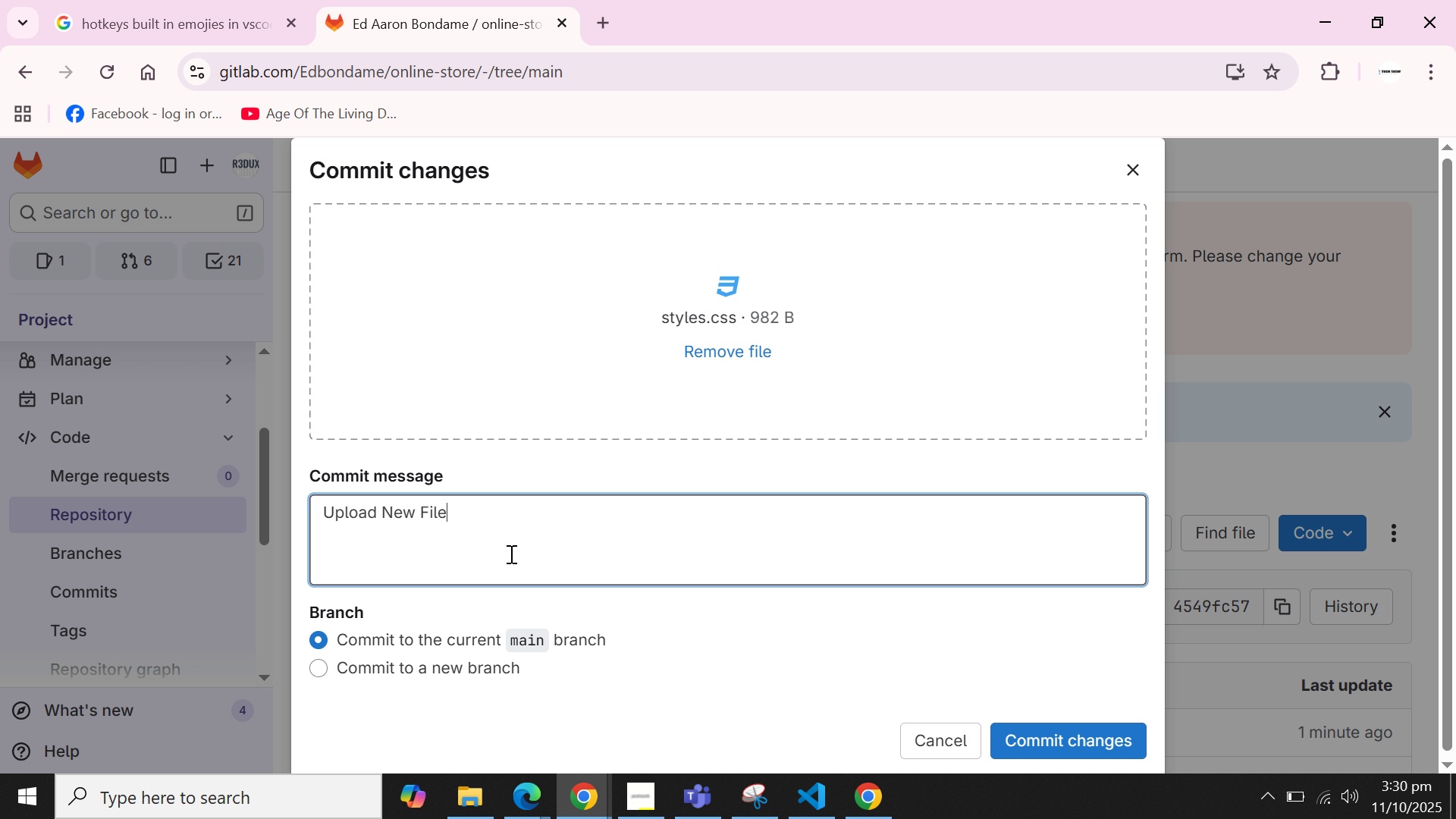 
double_click([510, 554])
 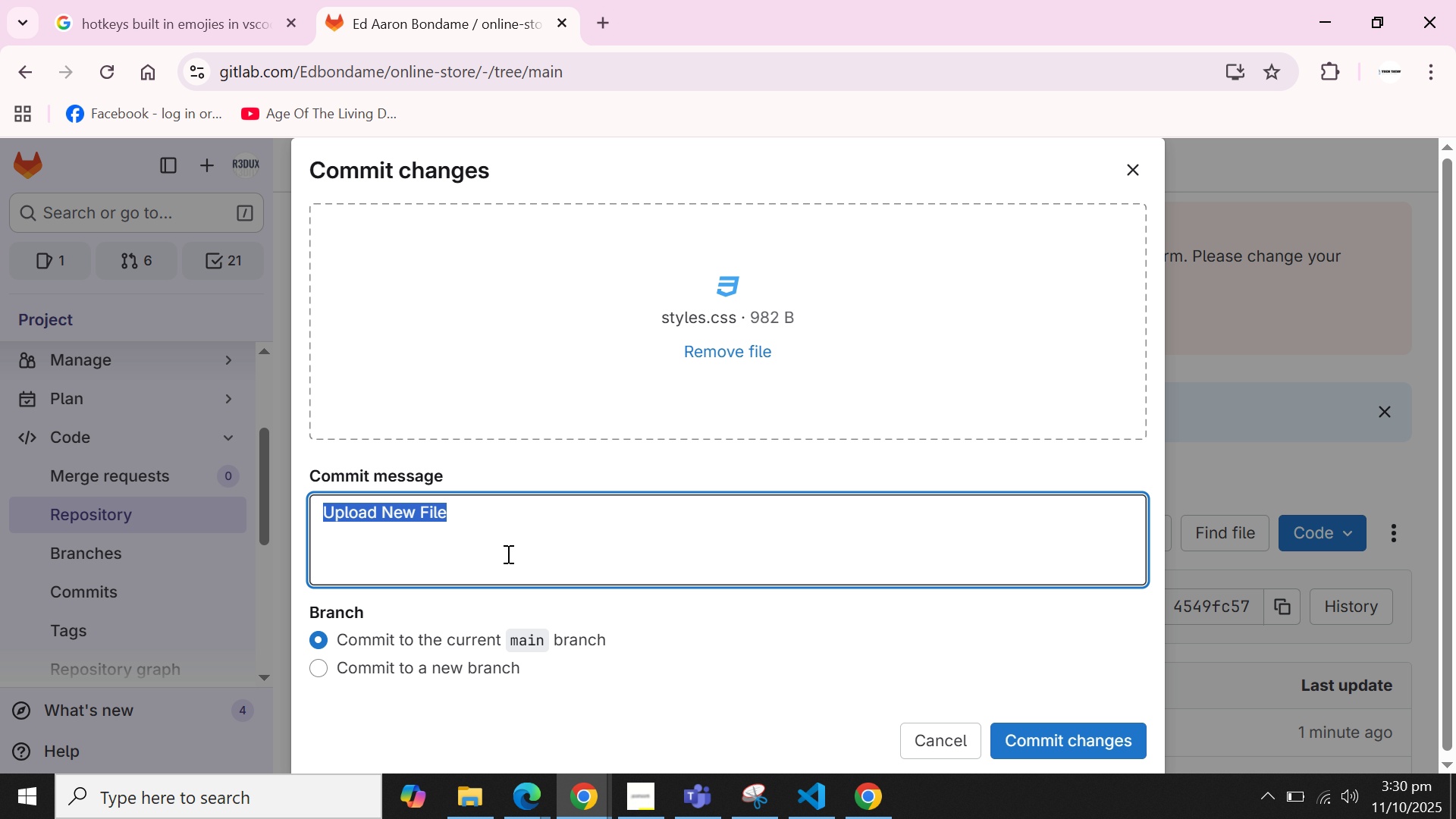 
triple_click([510, 554])
 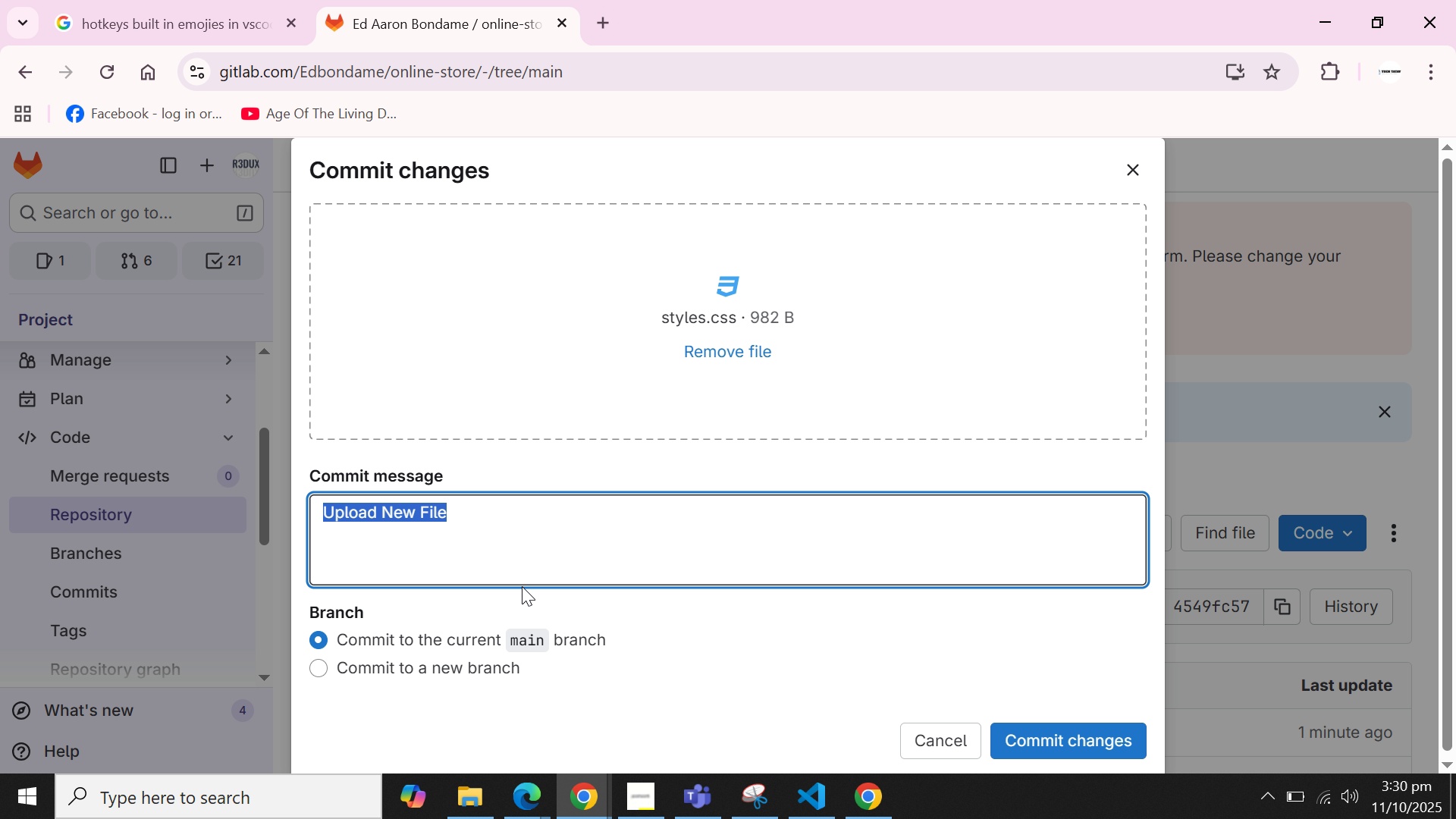 
type(css file)
 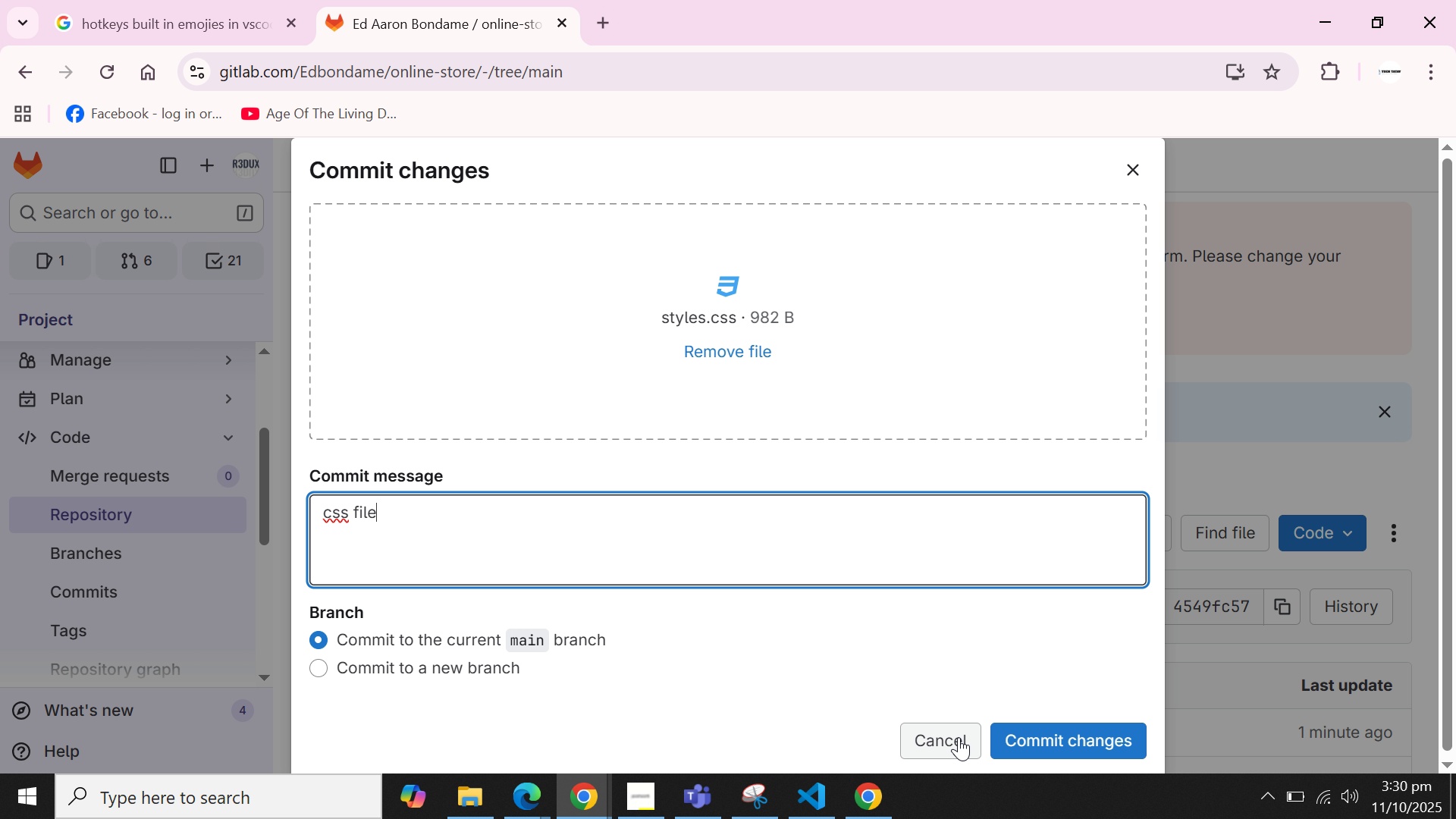 
left_click([1043, 738])
 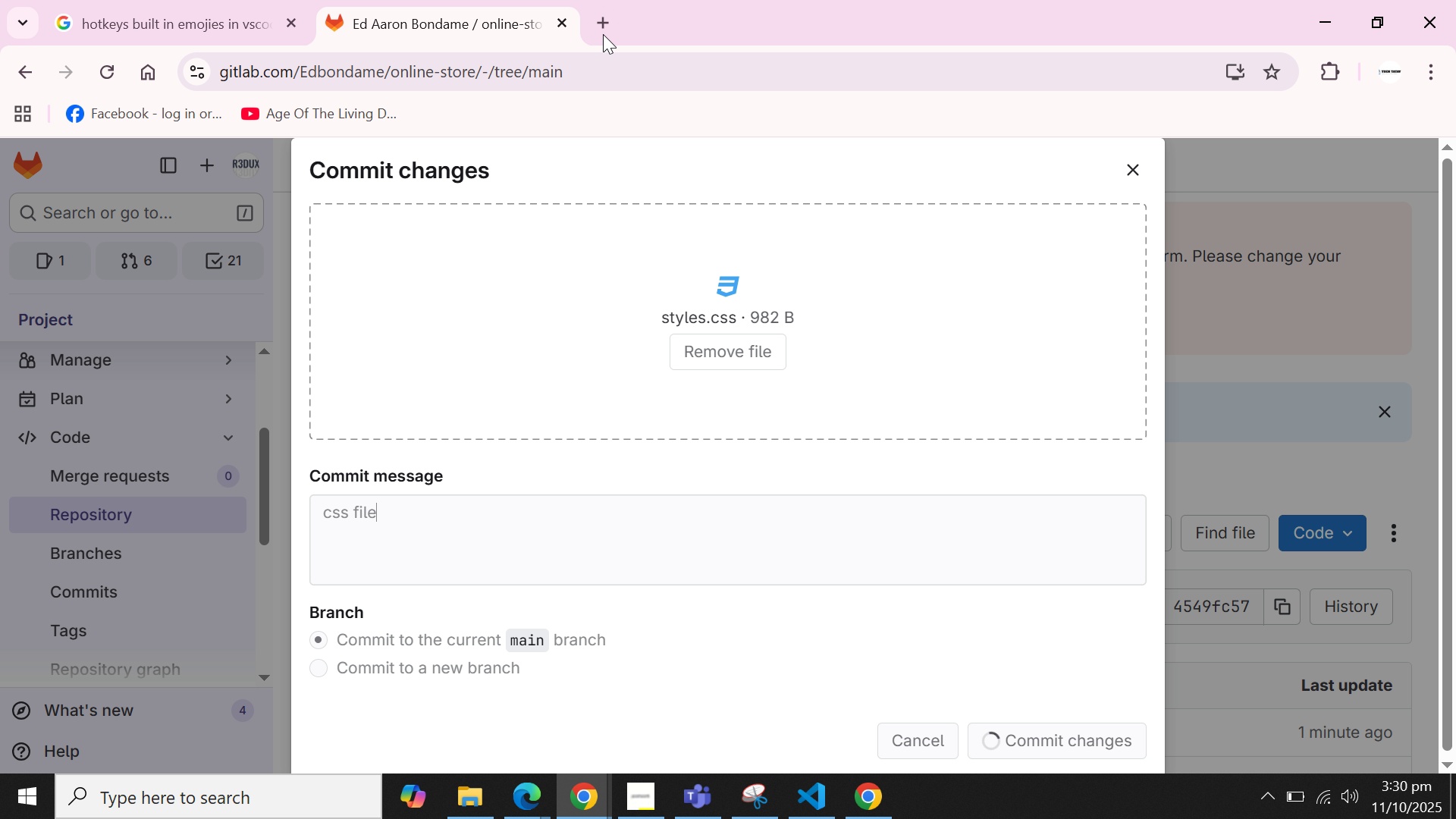 
left_click([600, 30])
 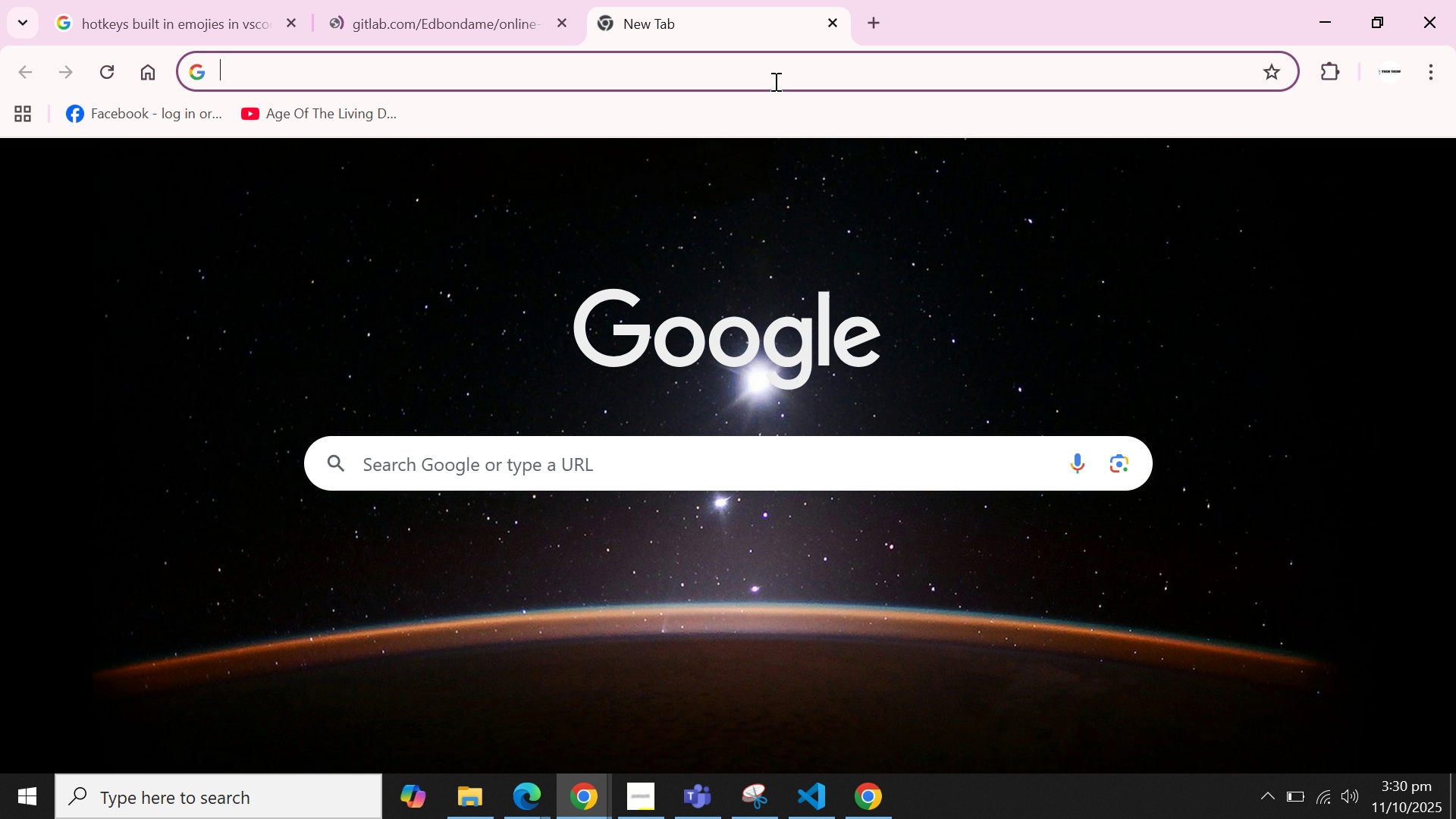 
type(net)
 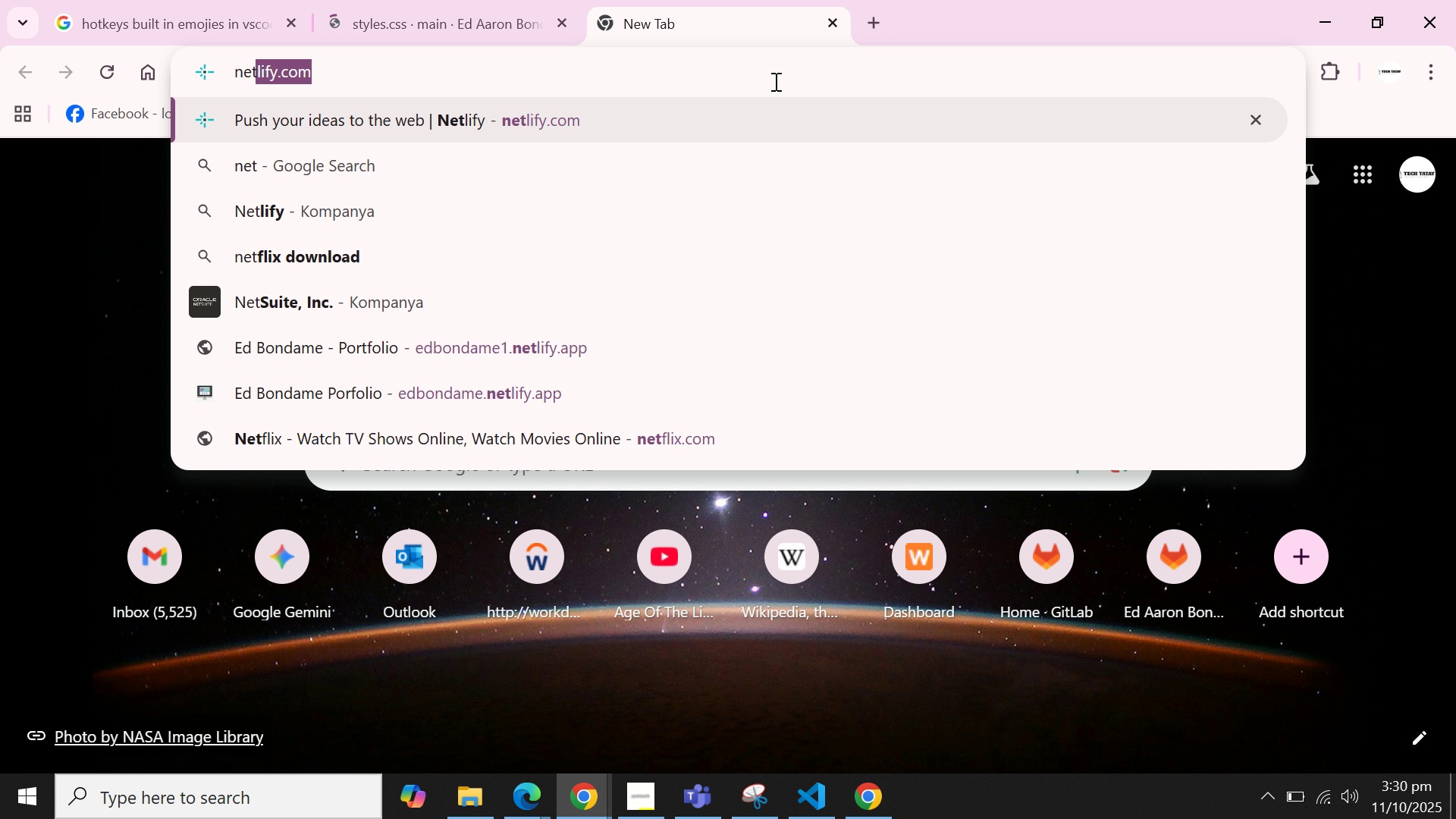 
key(ArrowRight)
 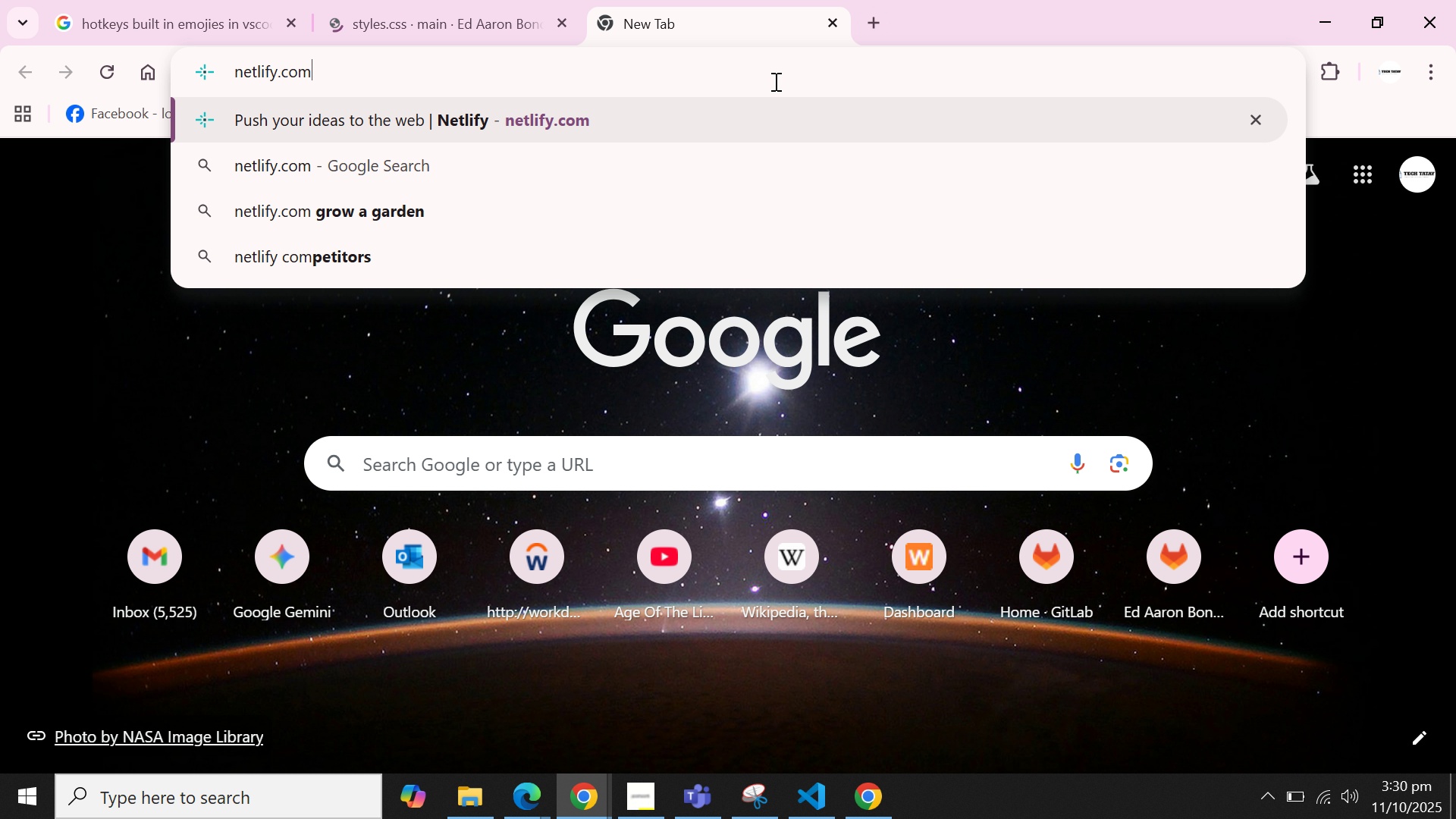 
key(Enter)
 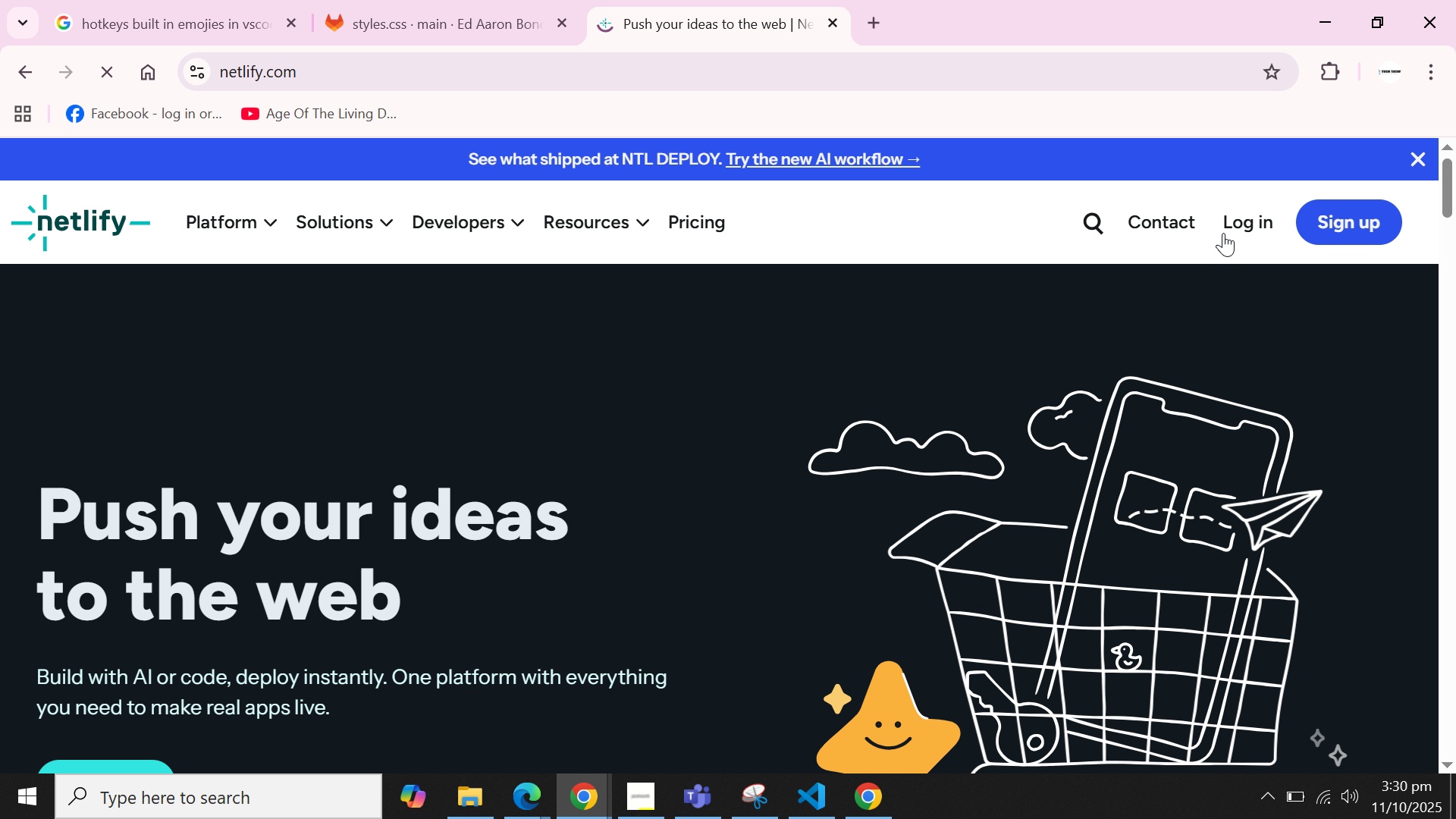 
left_click([1231, 223])
 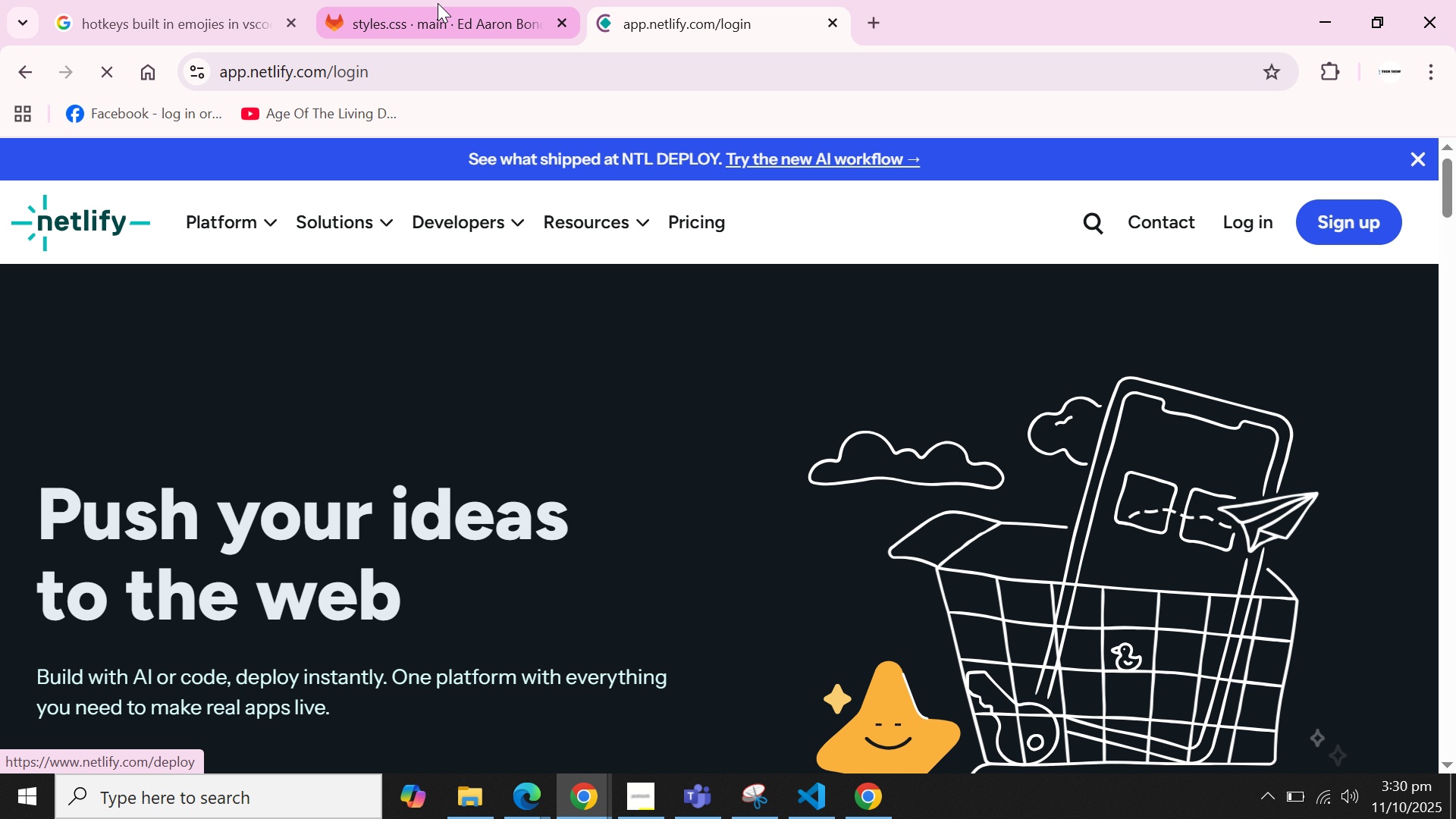 
left_click([438, 3])
 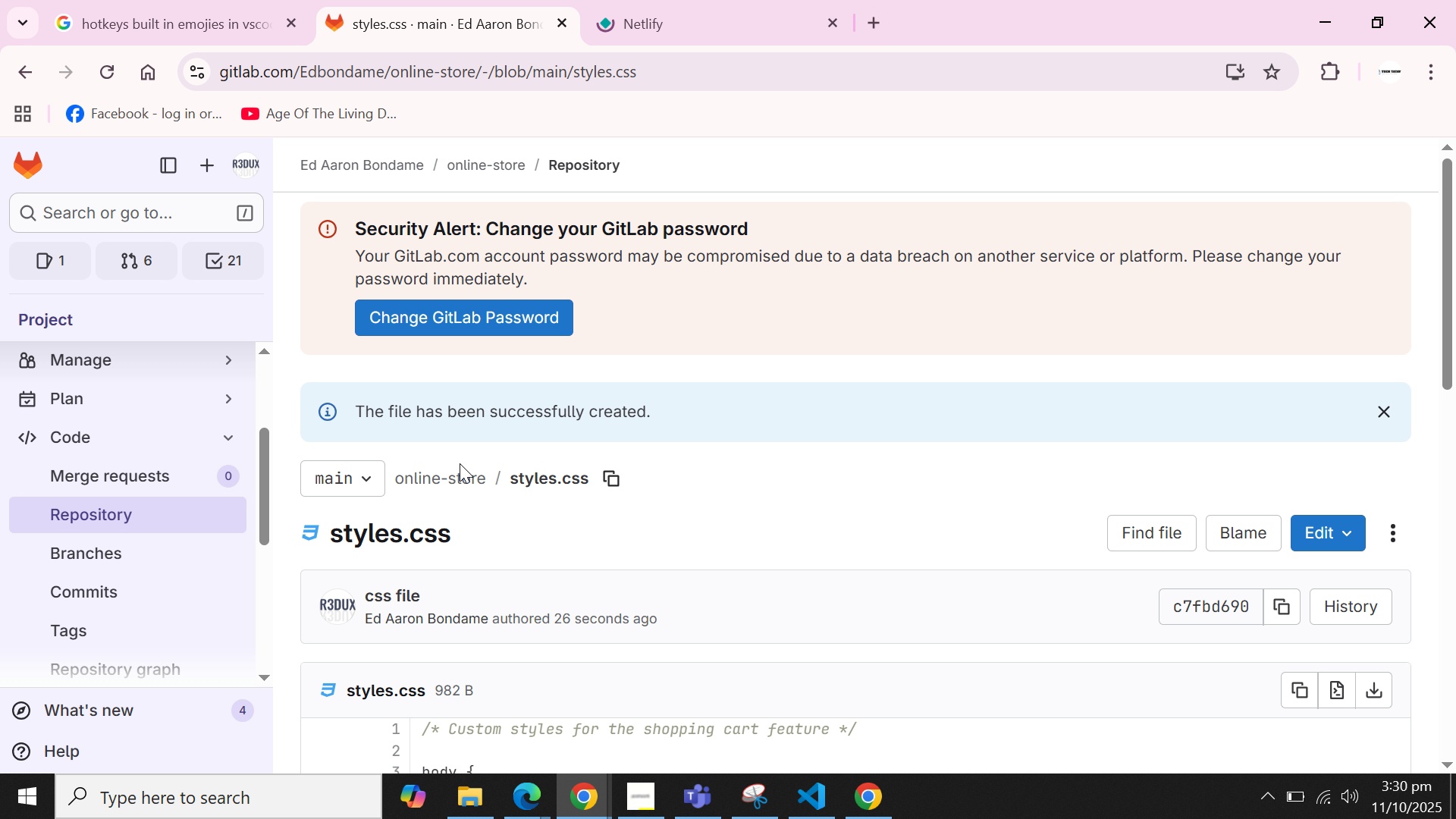 
left_click([432, 483])
 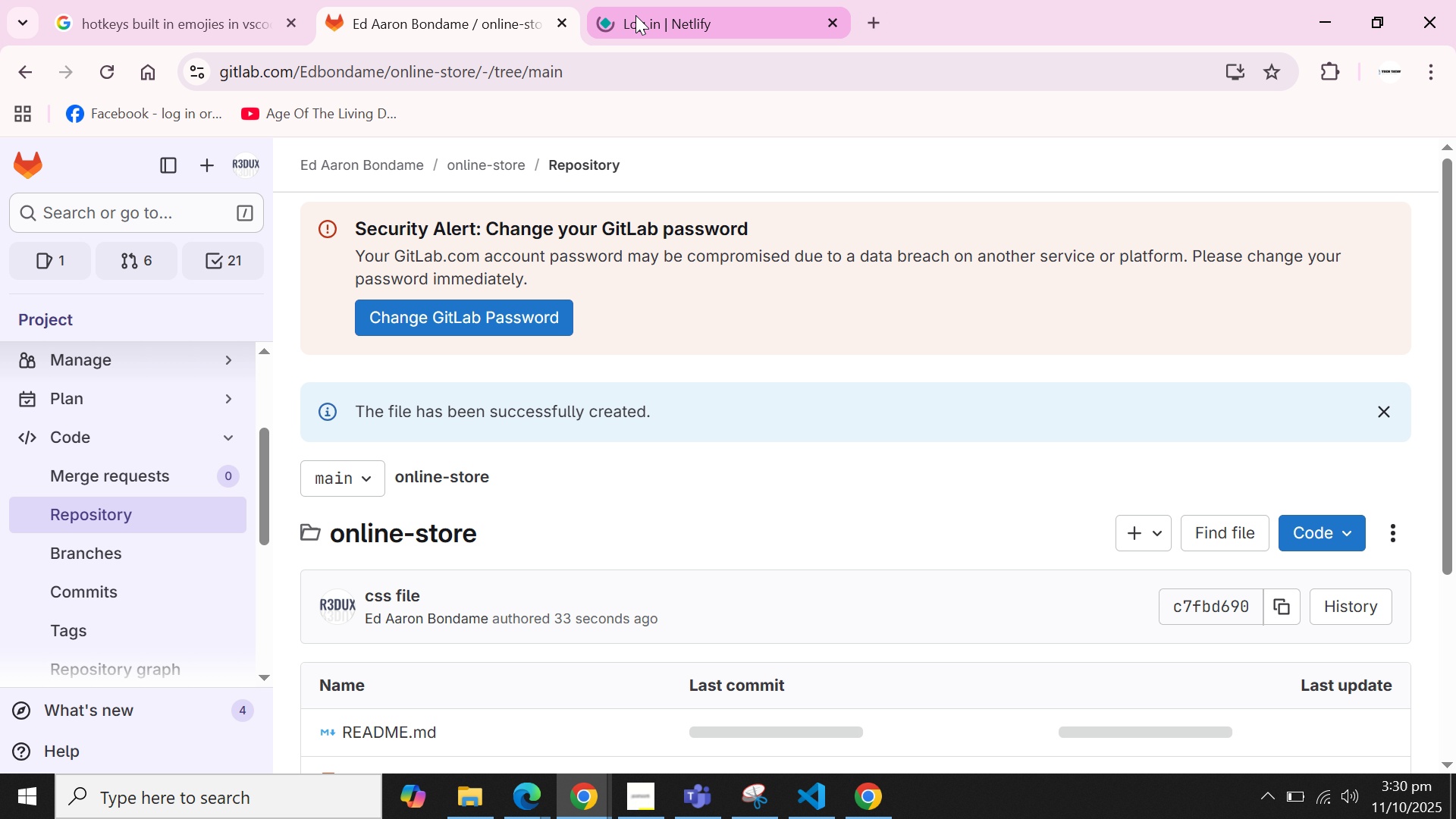 
left_click([635, 15])
 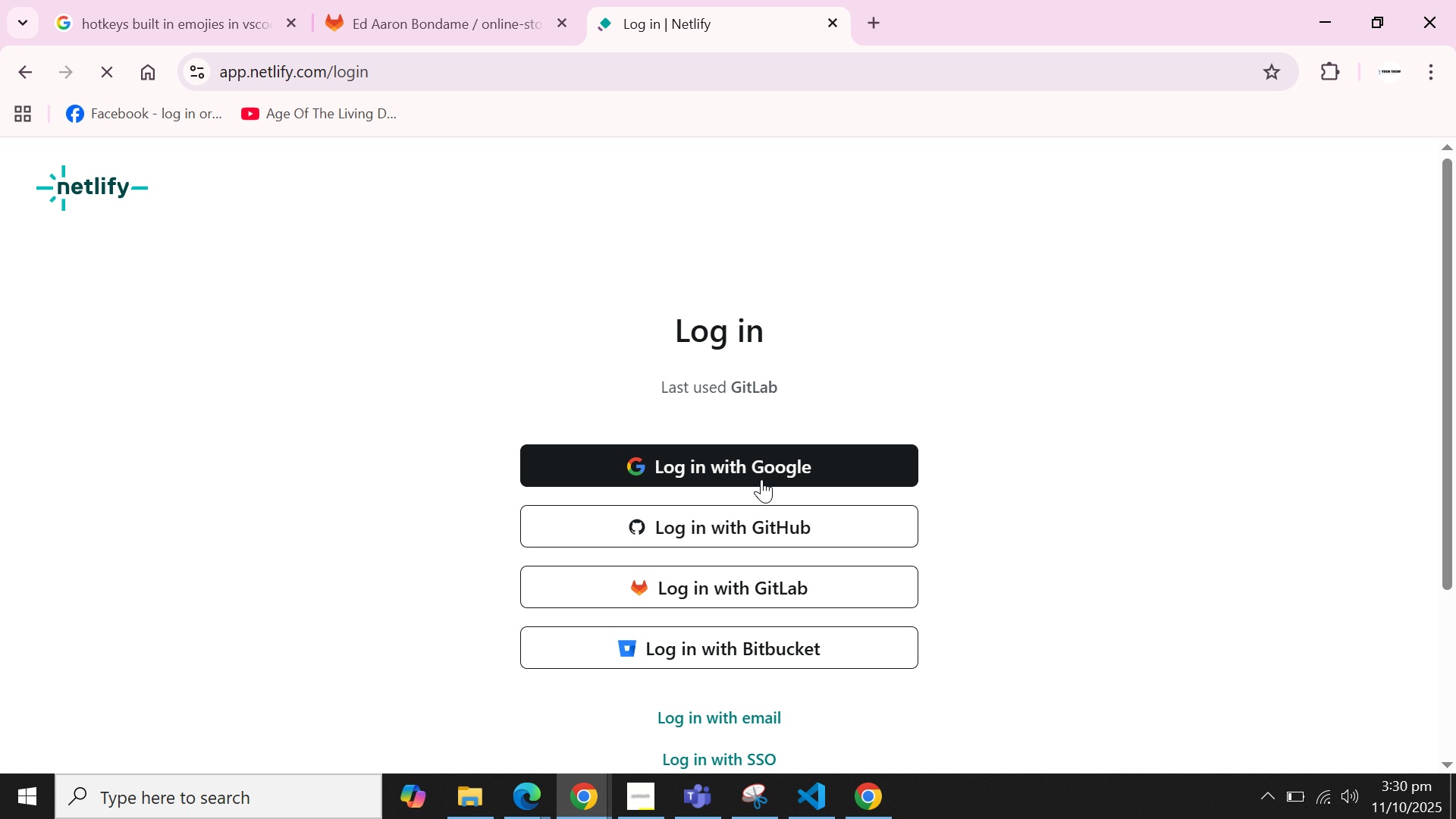 
left_click([761, 479])
 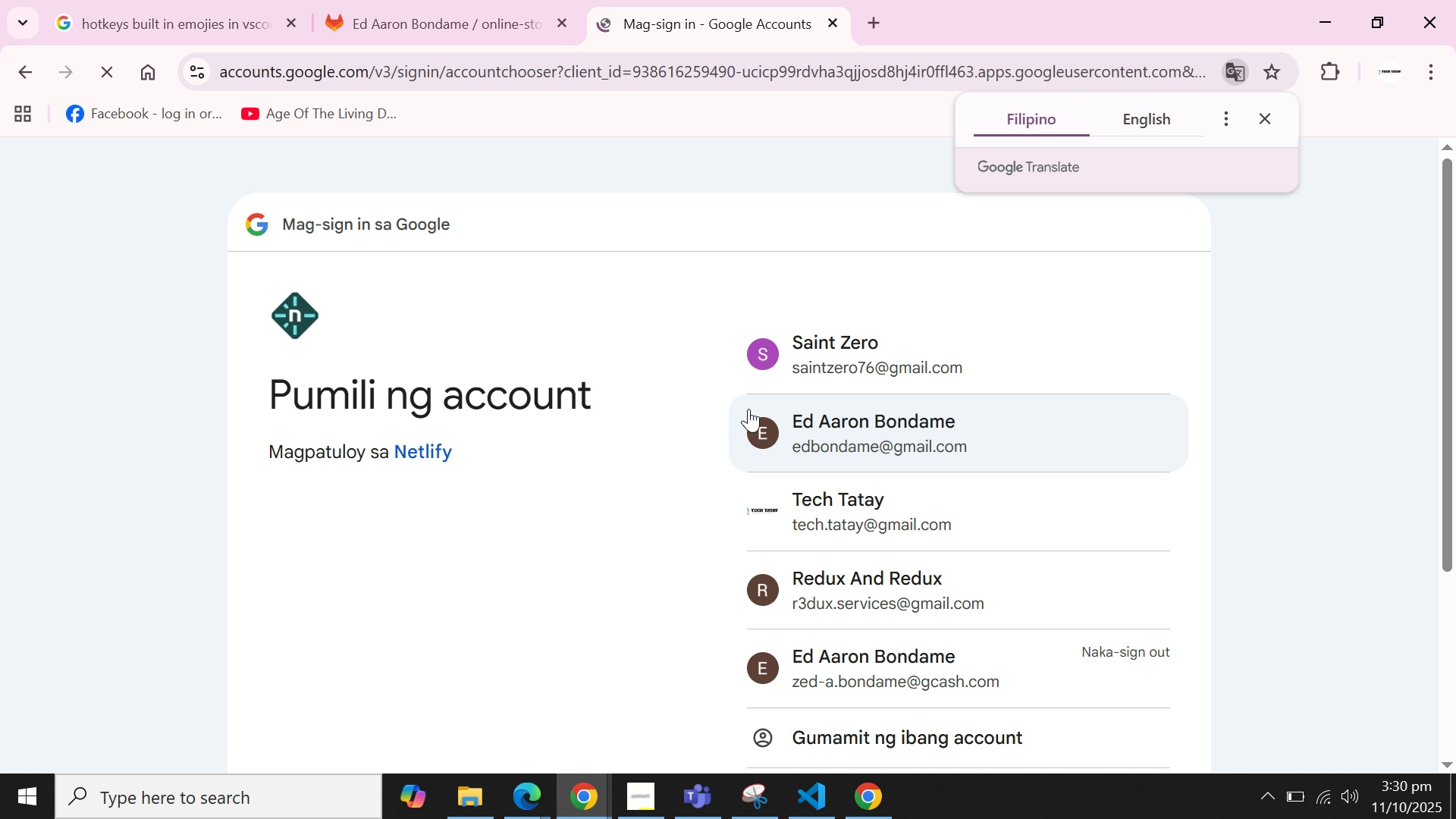 
left_click([849, 422])
 